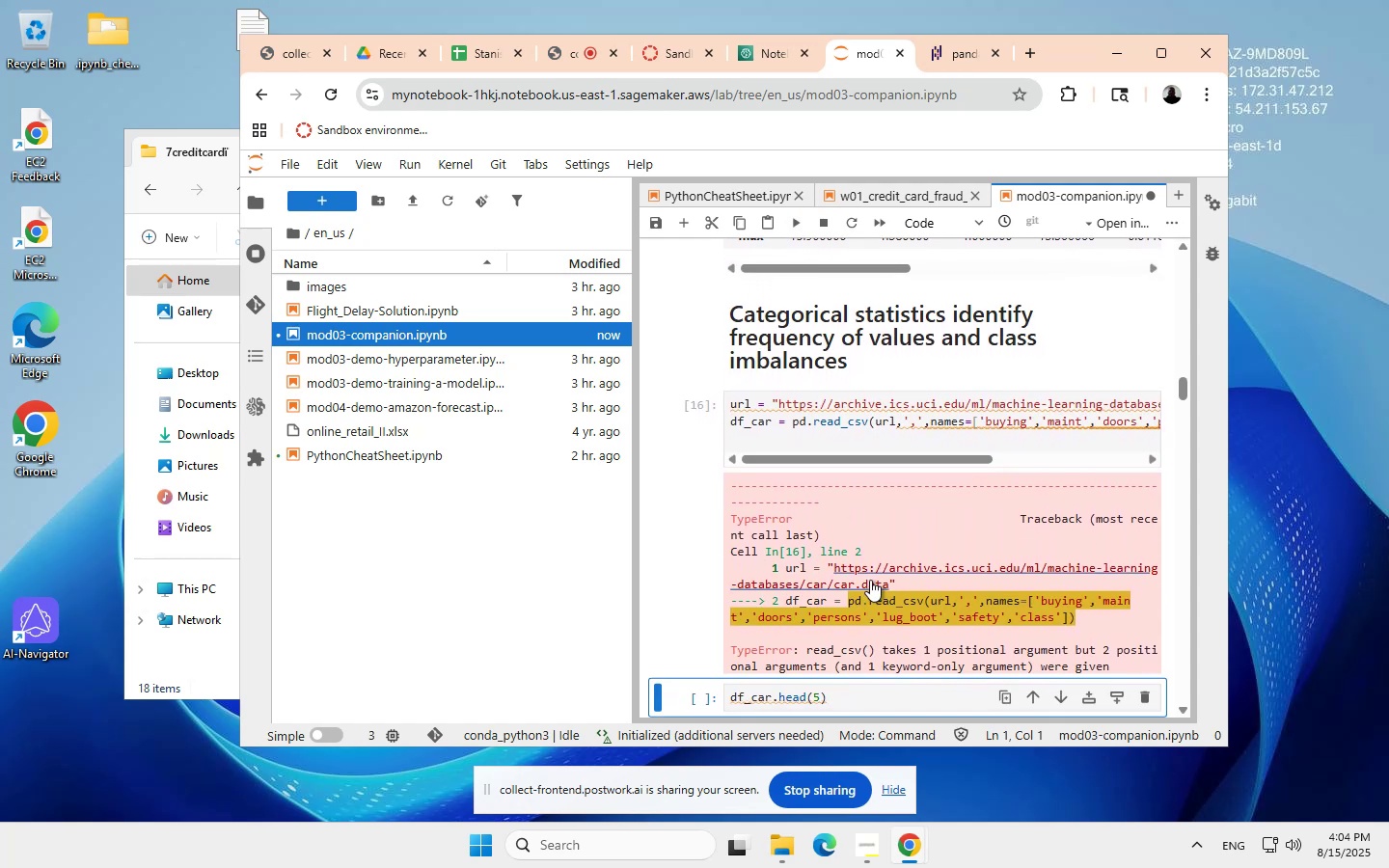 
scroll: coordinate [866, 558], scroll_direction: none, amount: 0.0
 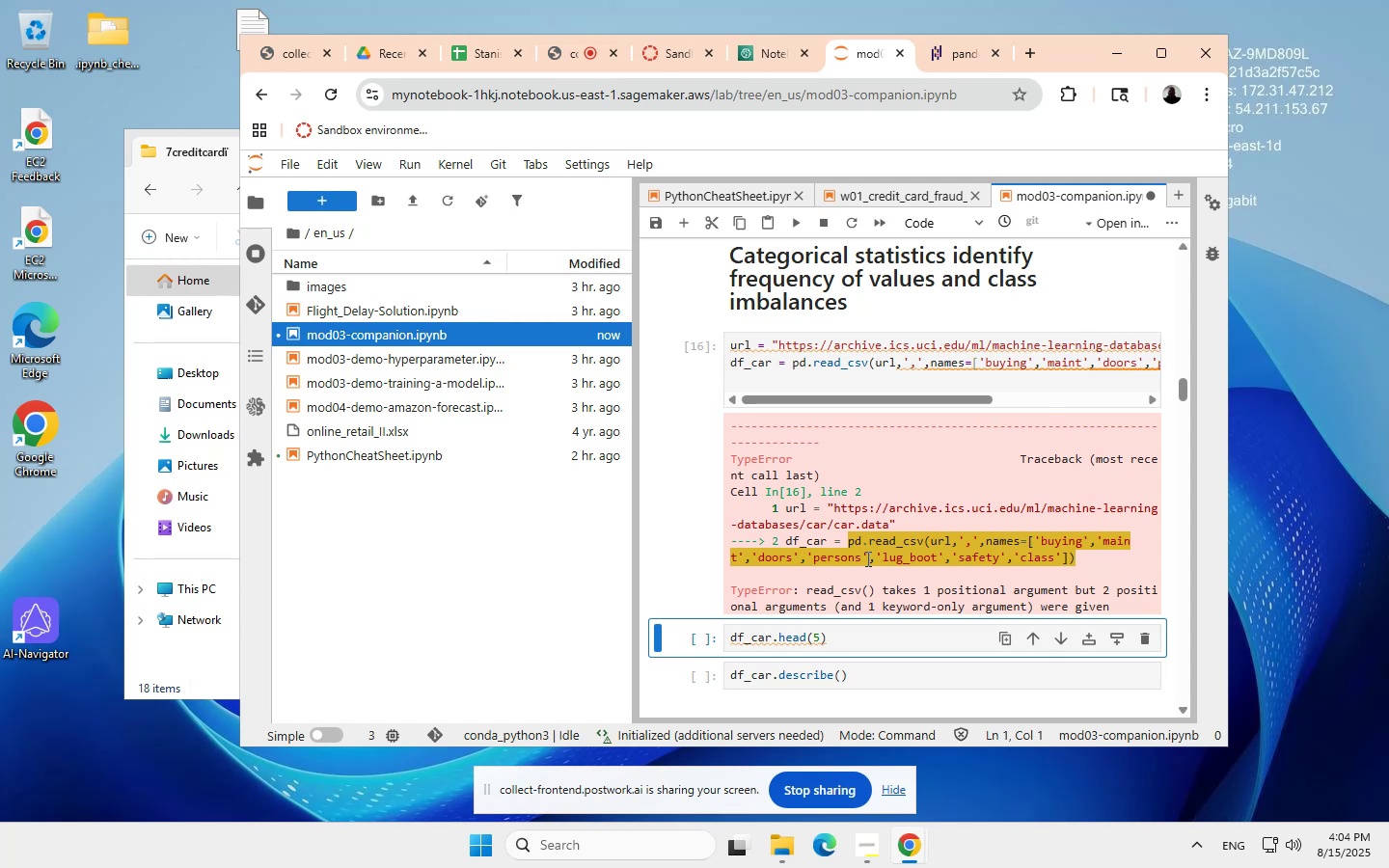 
wait(15.64)
 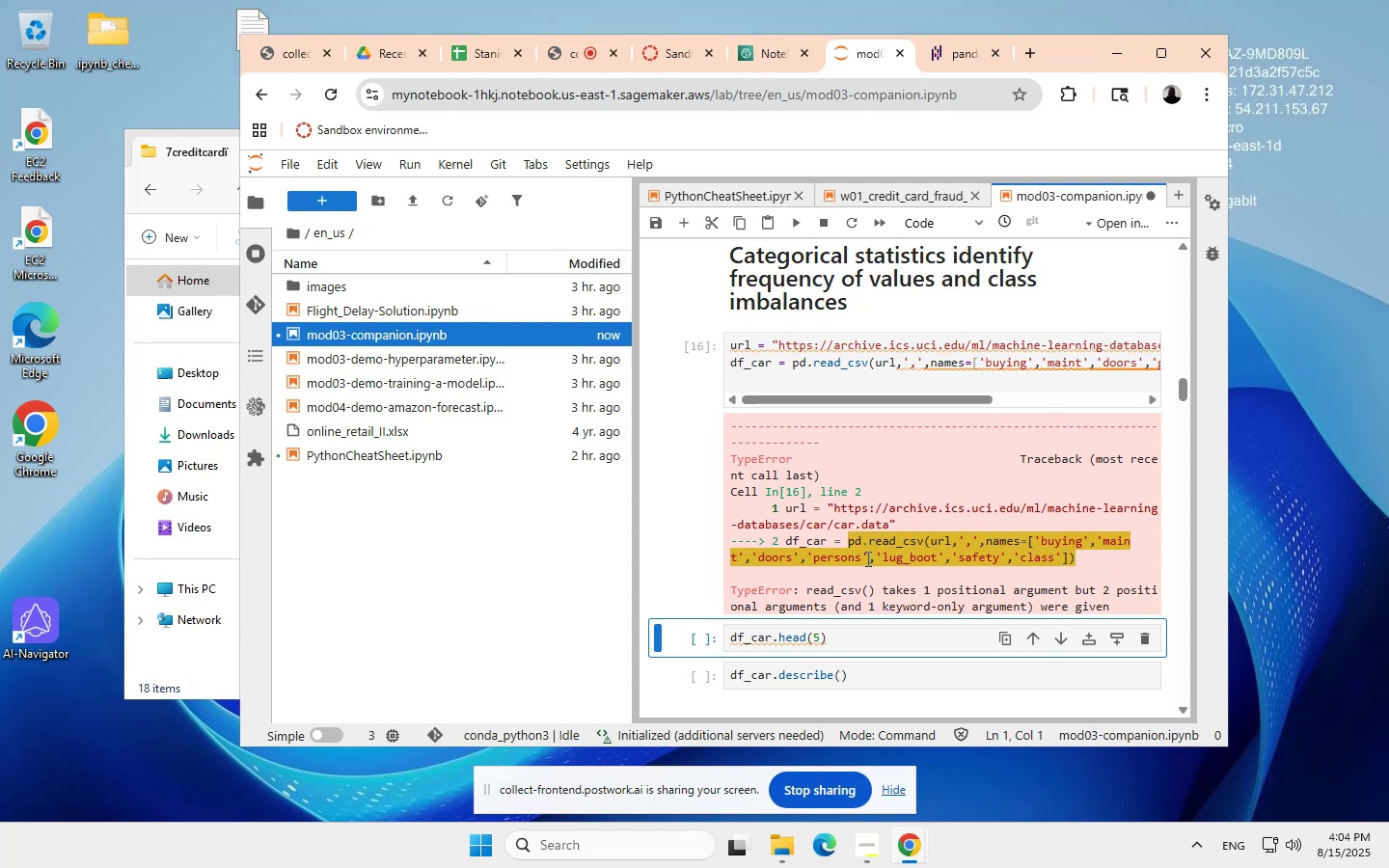 
right_click([849, 355])
 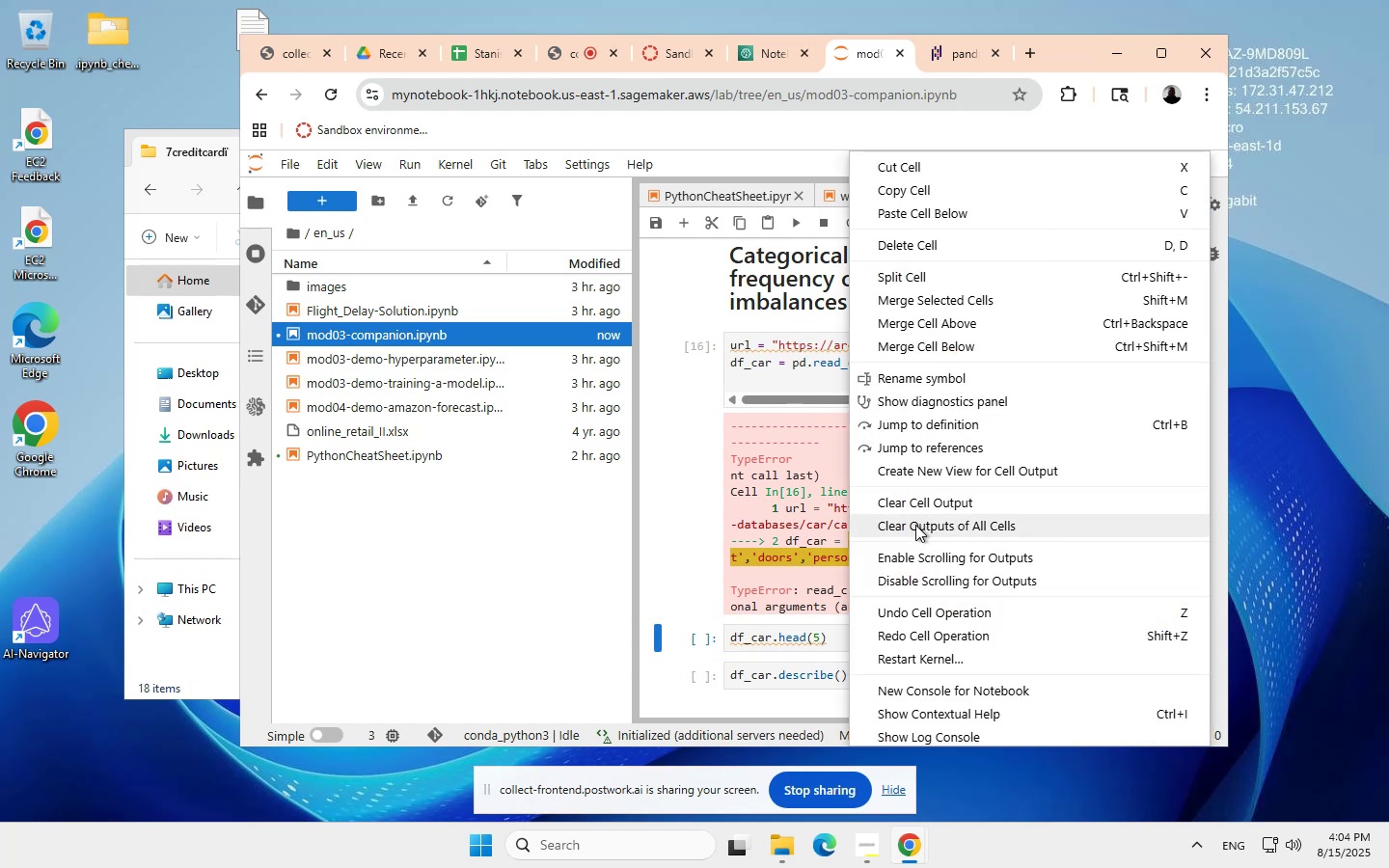 
wait(6.88)
 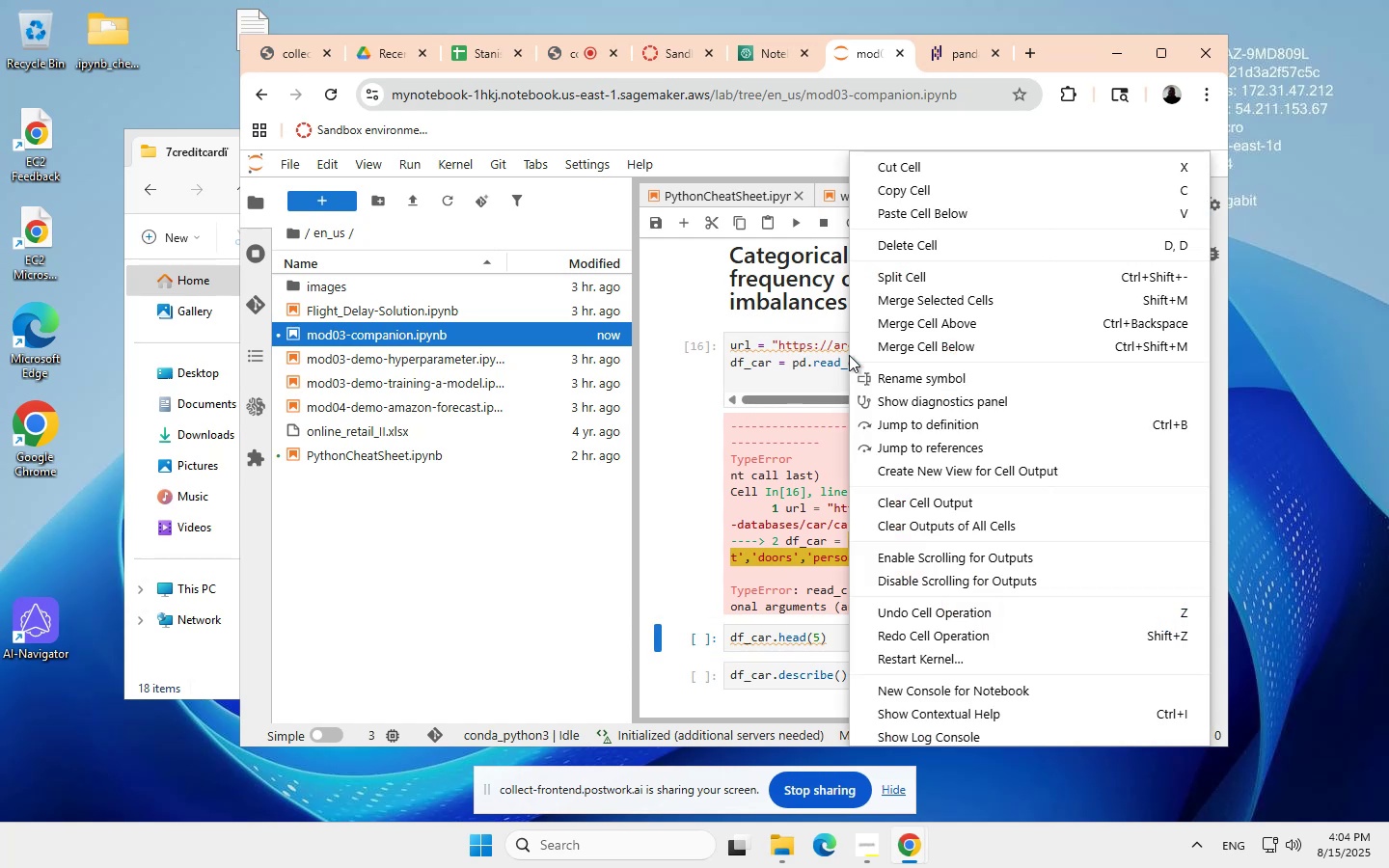 
left_click([926, 502])
 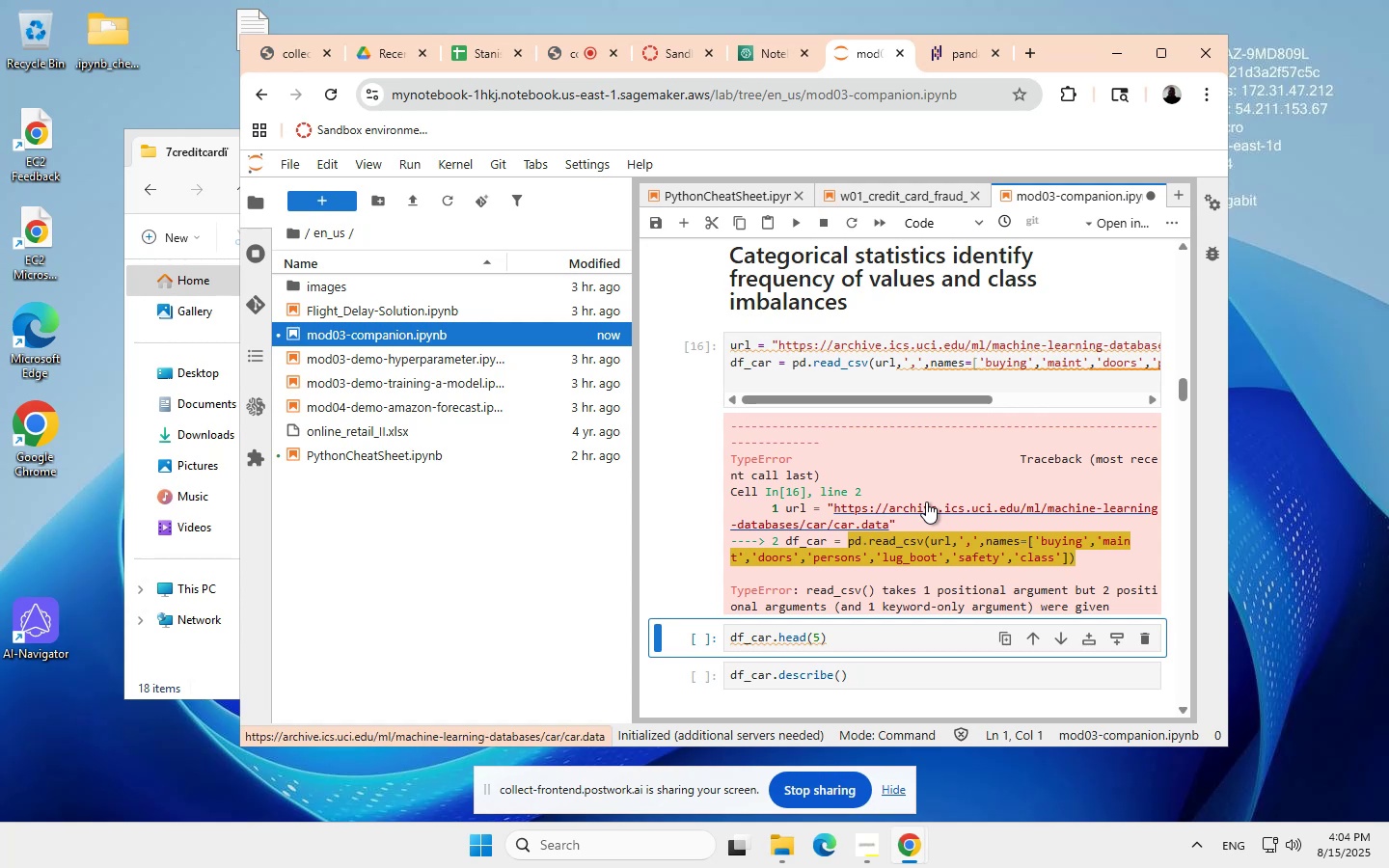 
wait(9.6)
 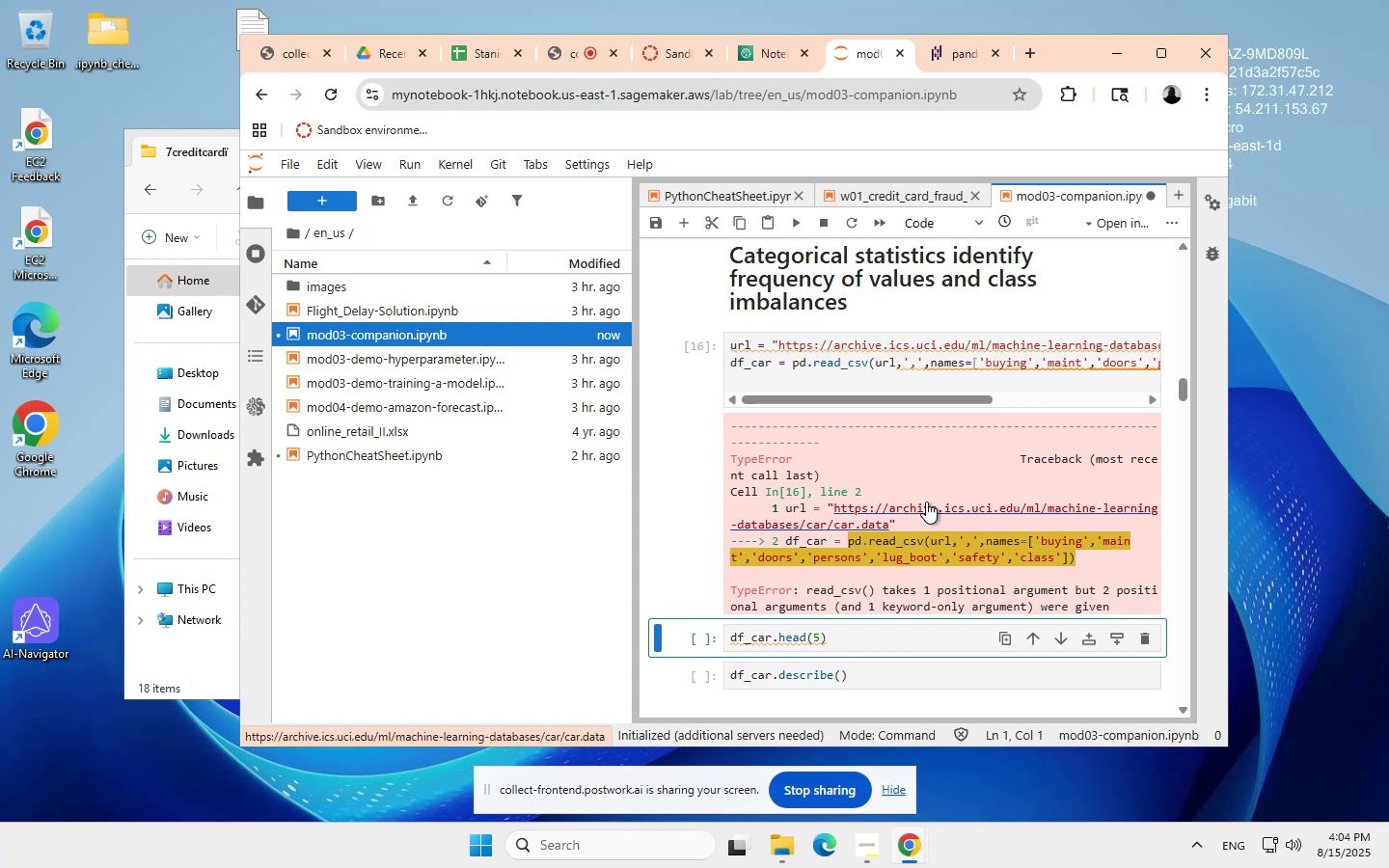 
left_click([826, 433])
 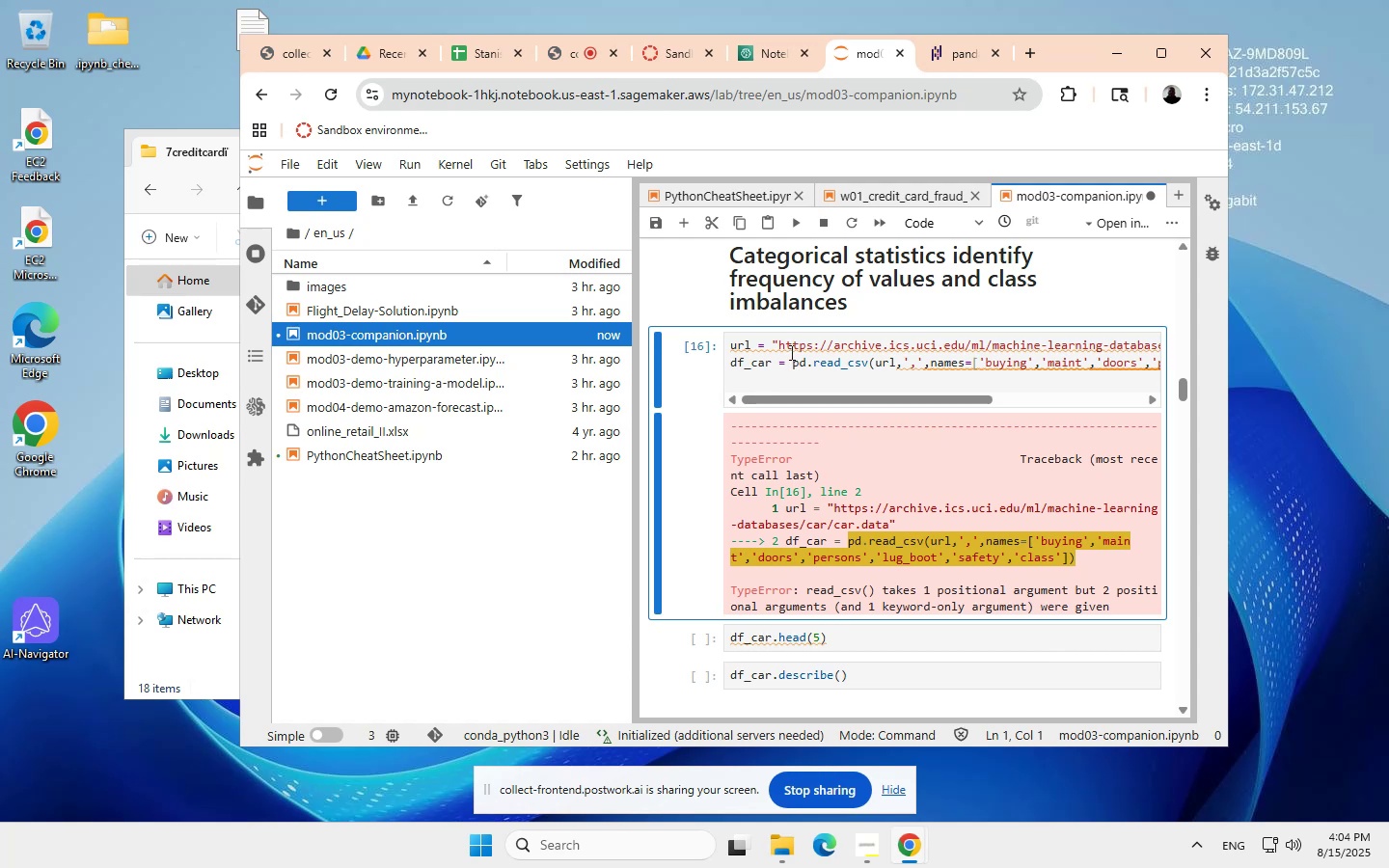 
right_click([787, 354])
 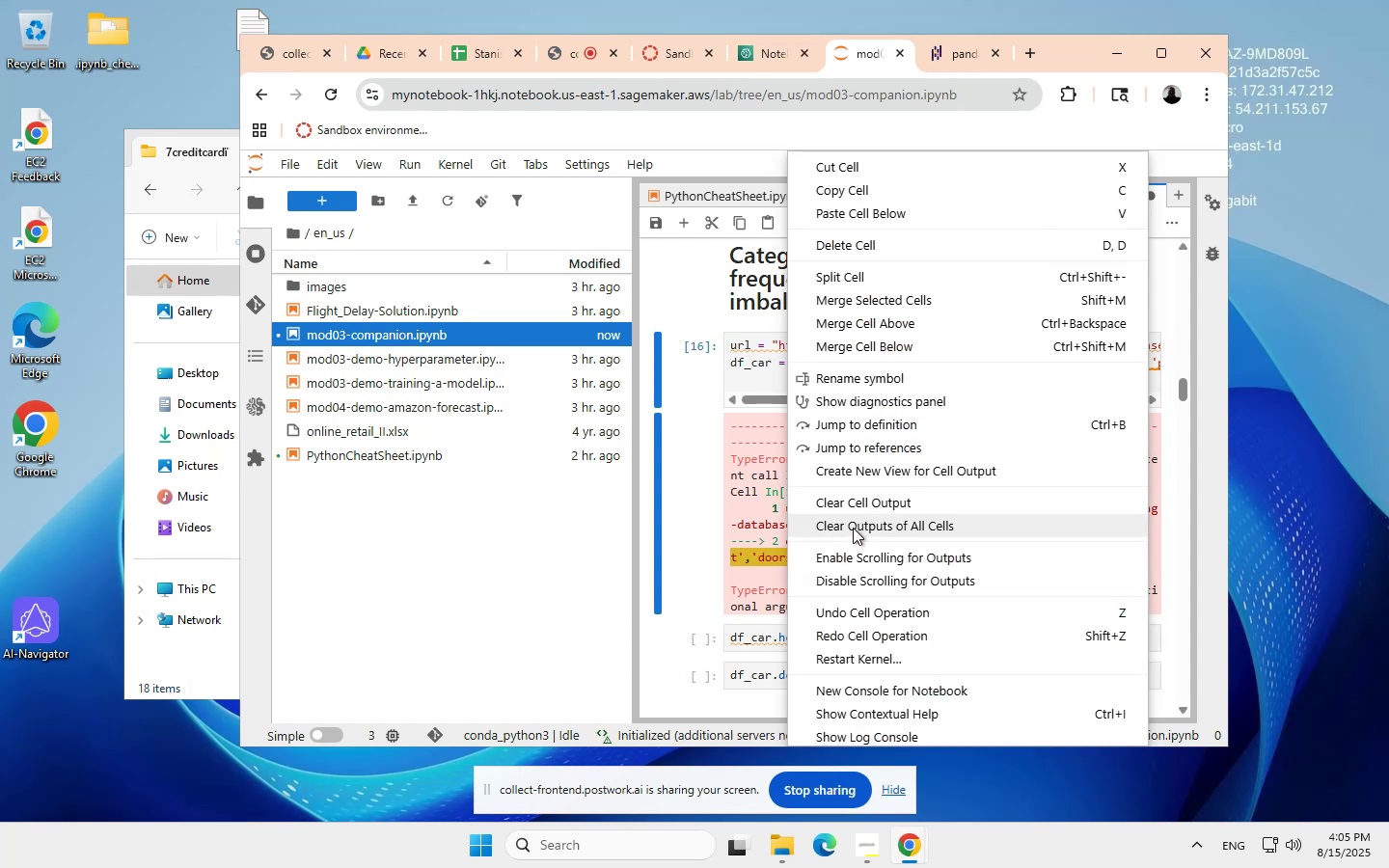 
left_click([864, 501])
 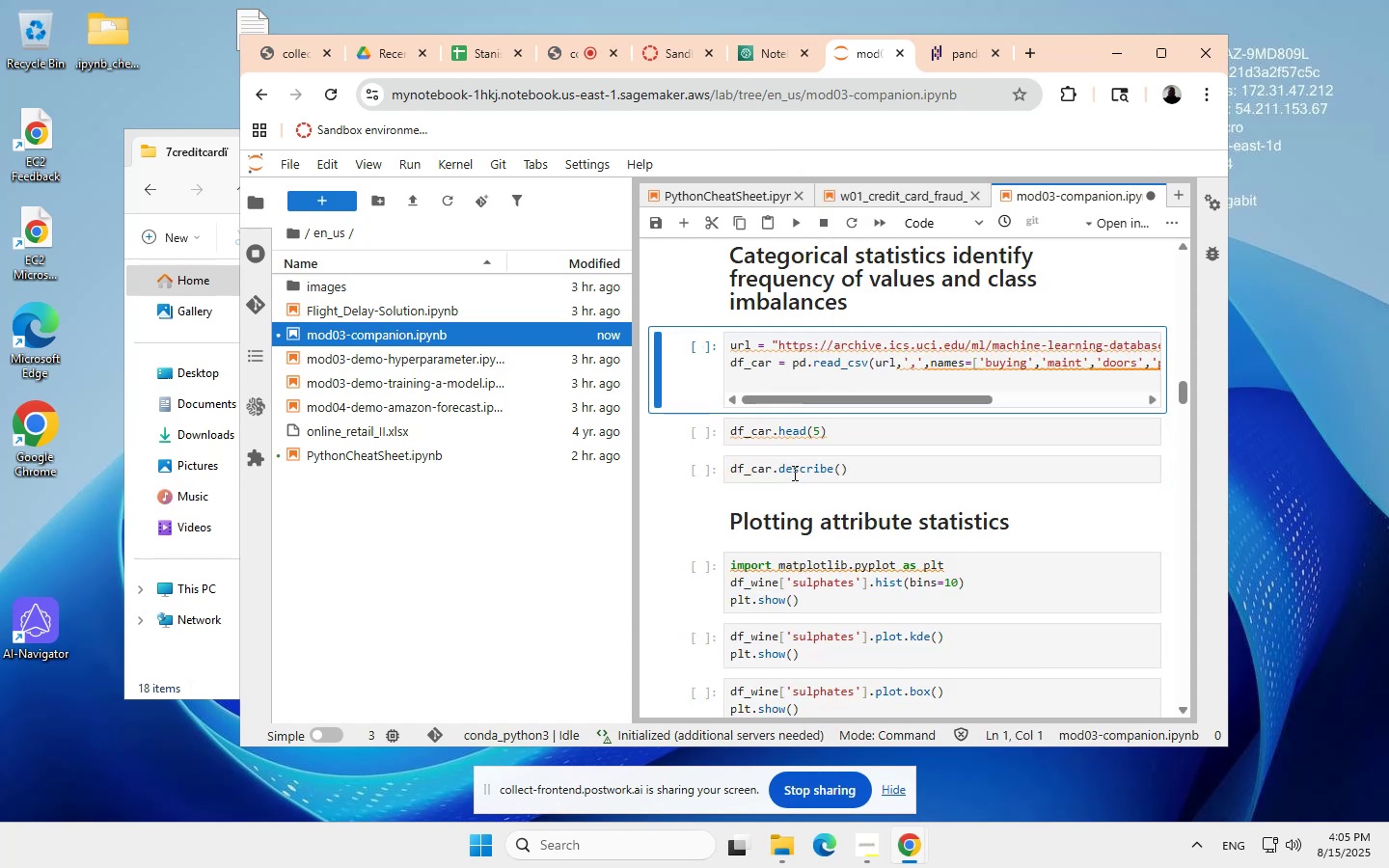 
scroll: coordinate [800, 471], scroll_direction: down, amount: 1.0
 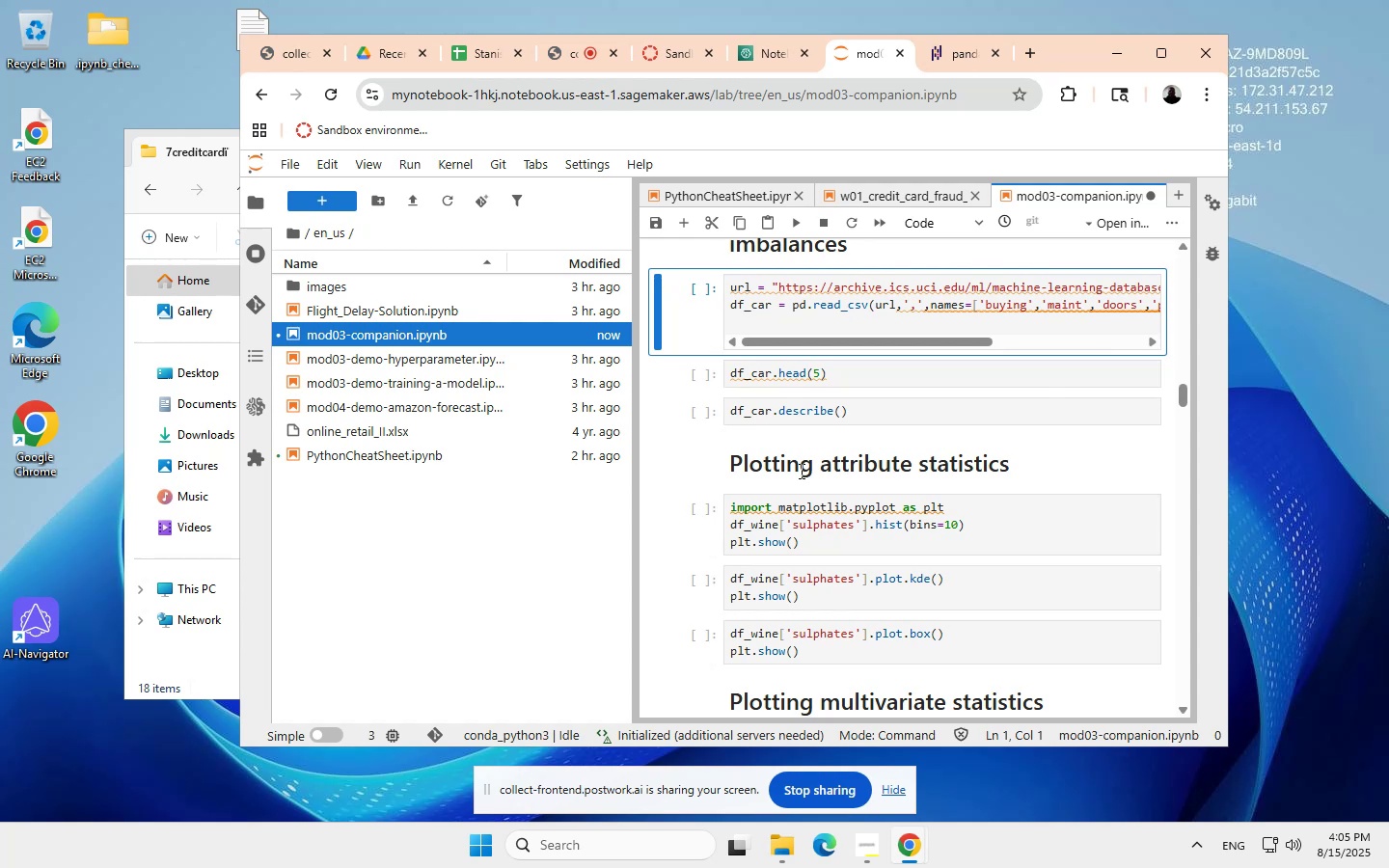 
scroll: coordinate [800, 471], scroll_direction: none, amount: 0.0
 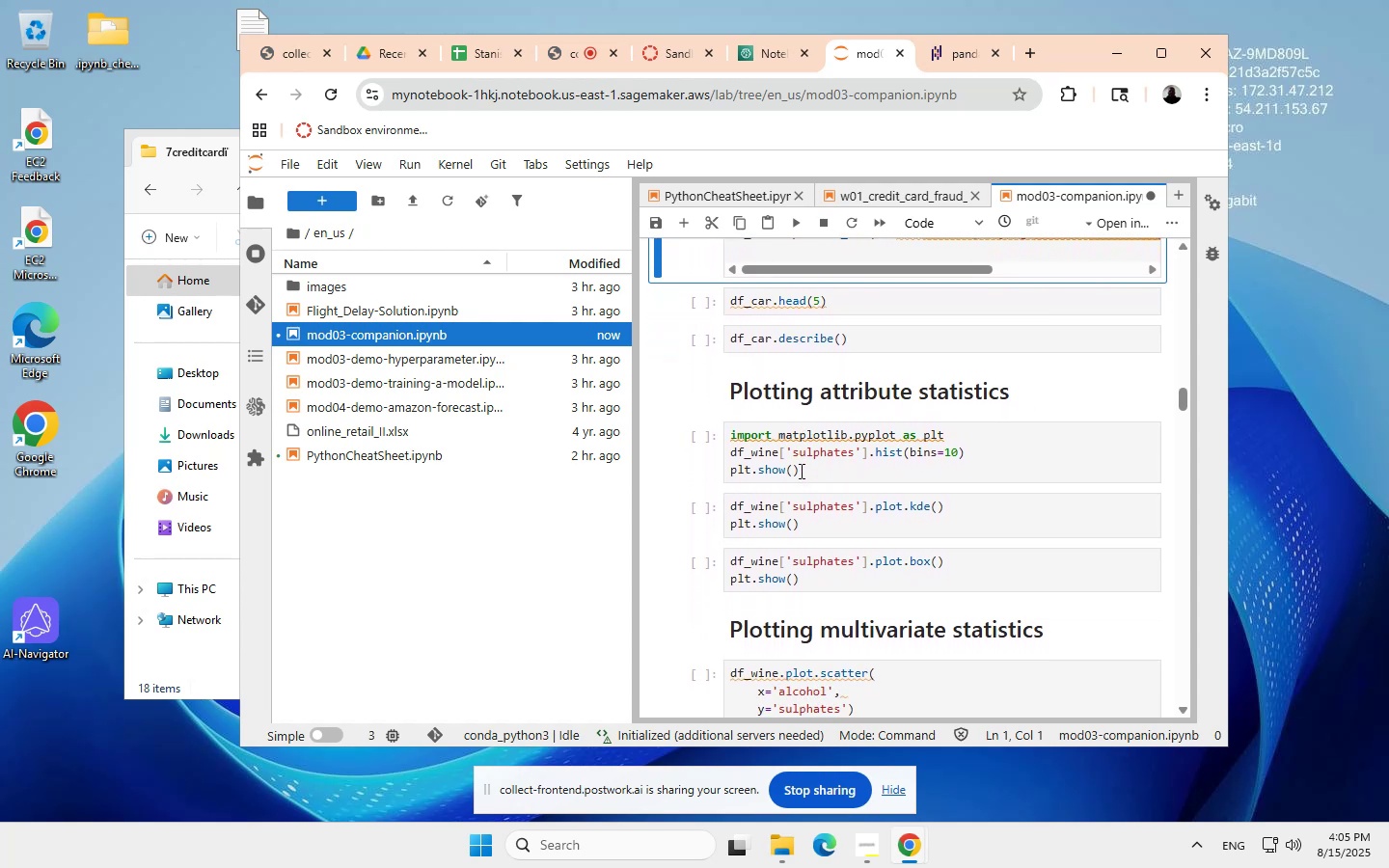 
scroll: coordinate [800, 471], scroll_direction: down, amount: 1.0
 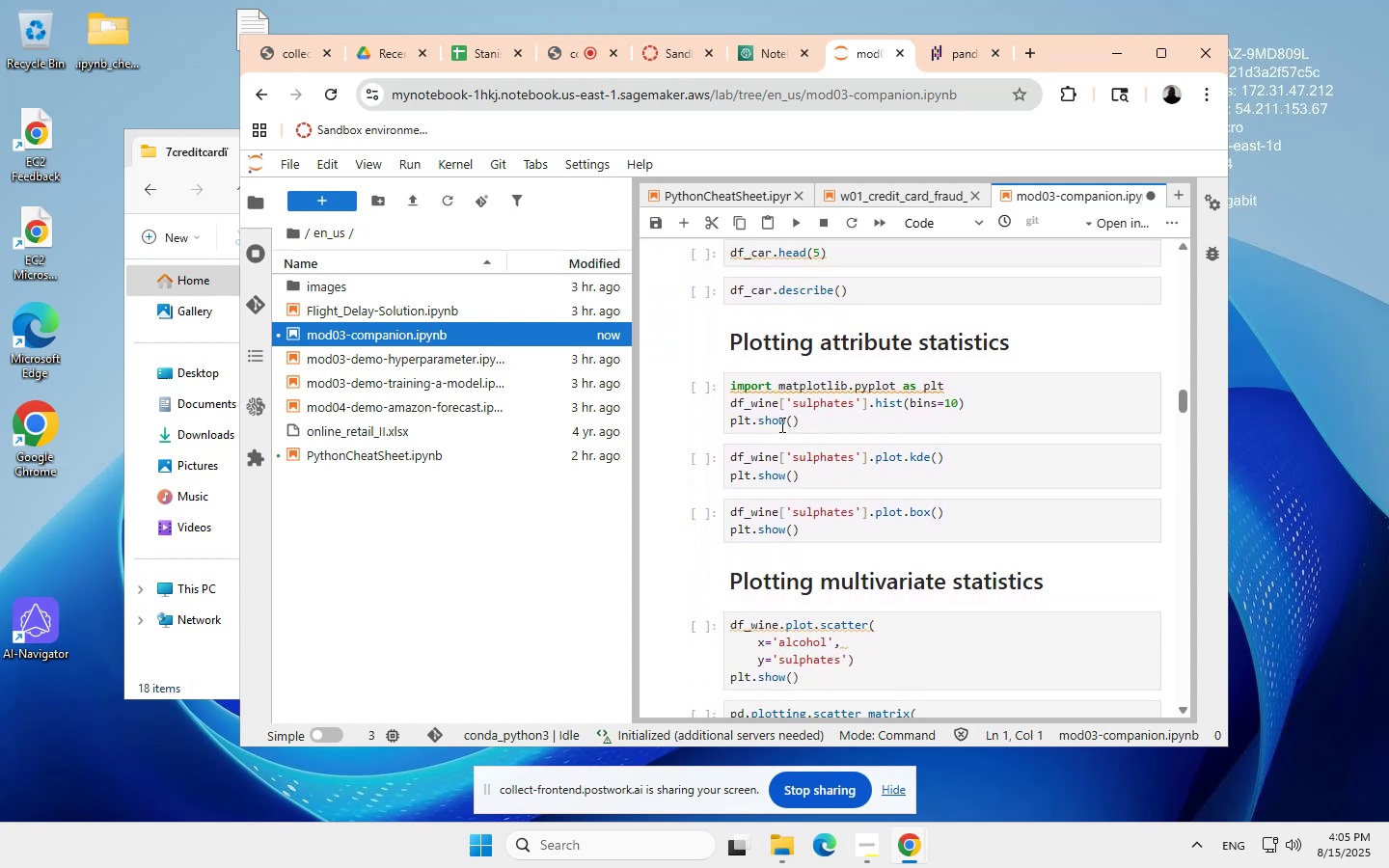 
left_click([772, 412])
 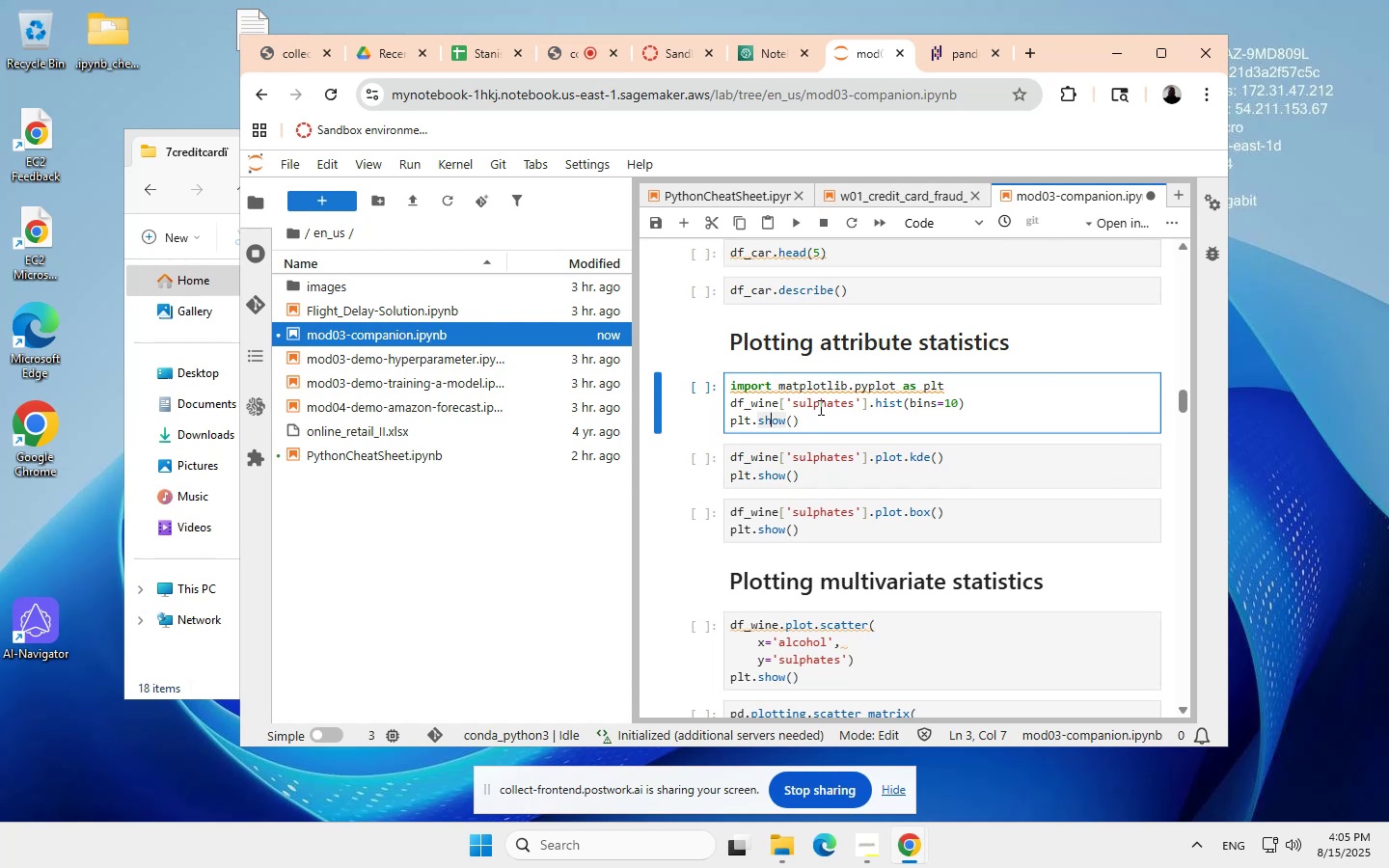 
wait(5.32)
 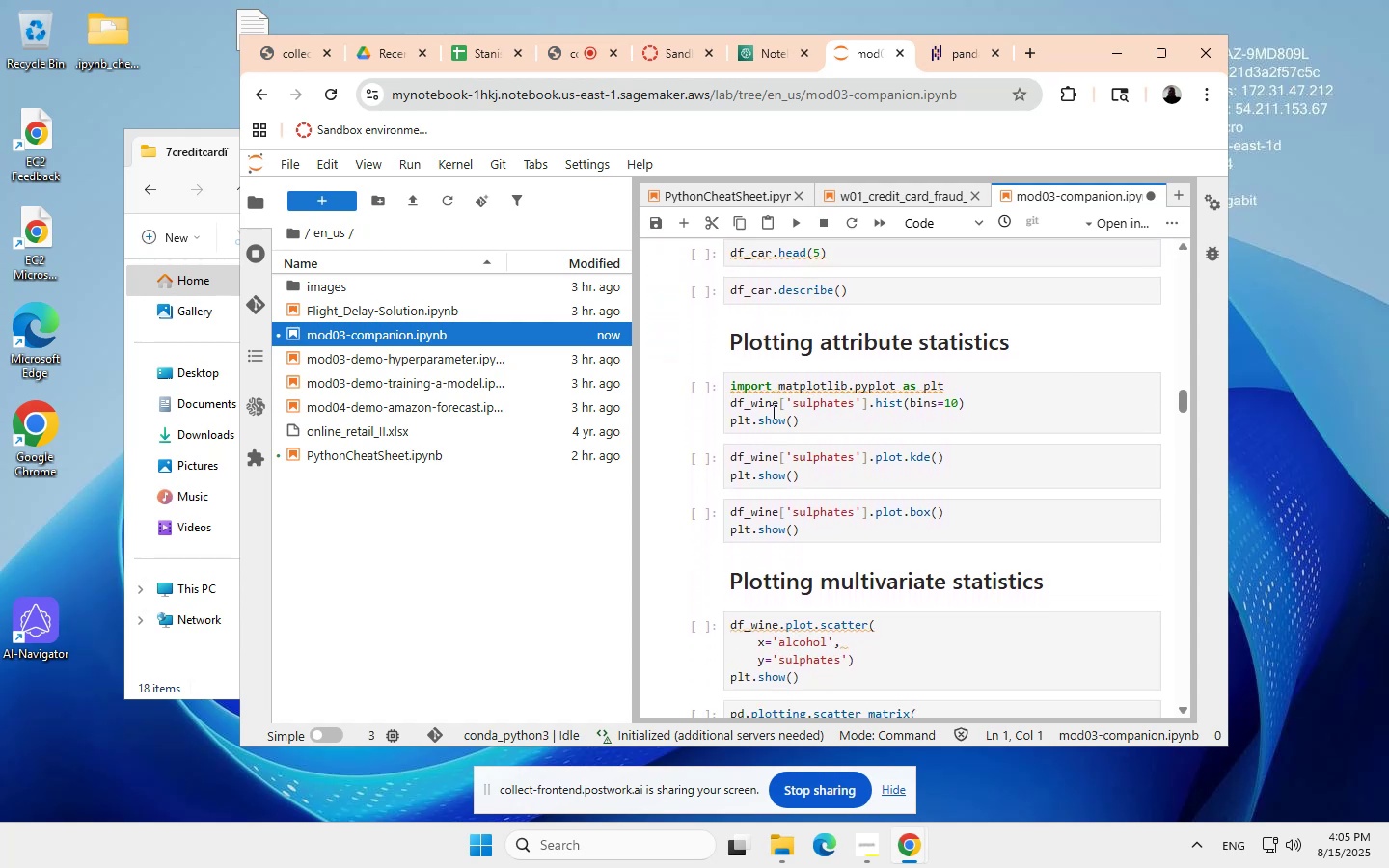 
left_click([793, 221])
 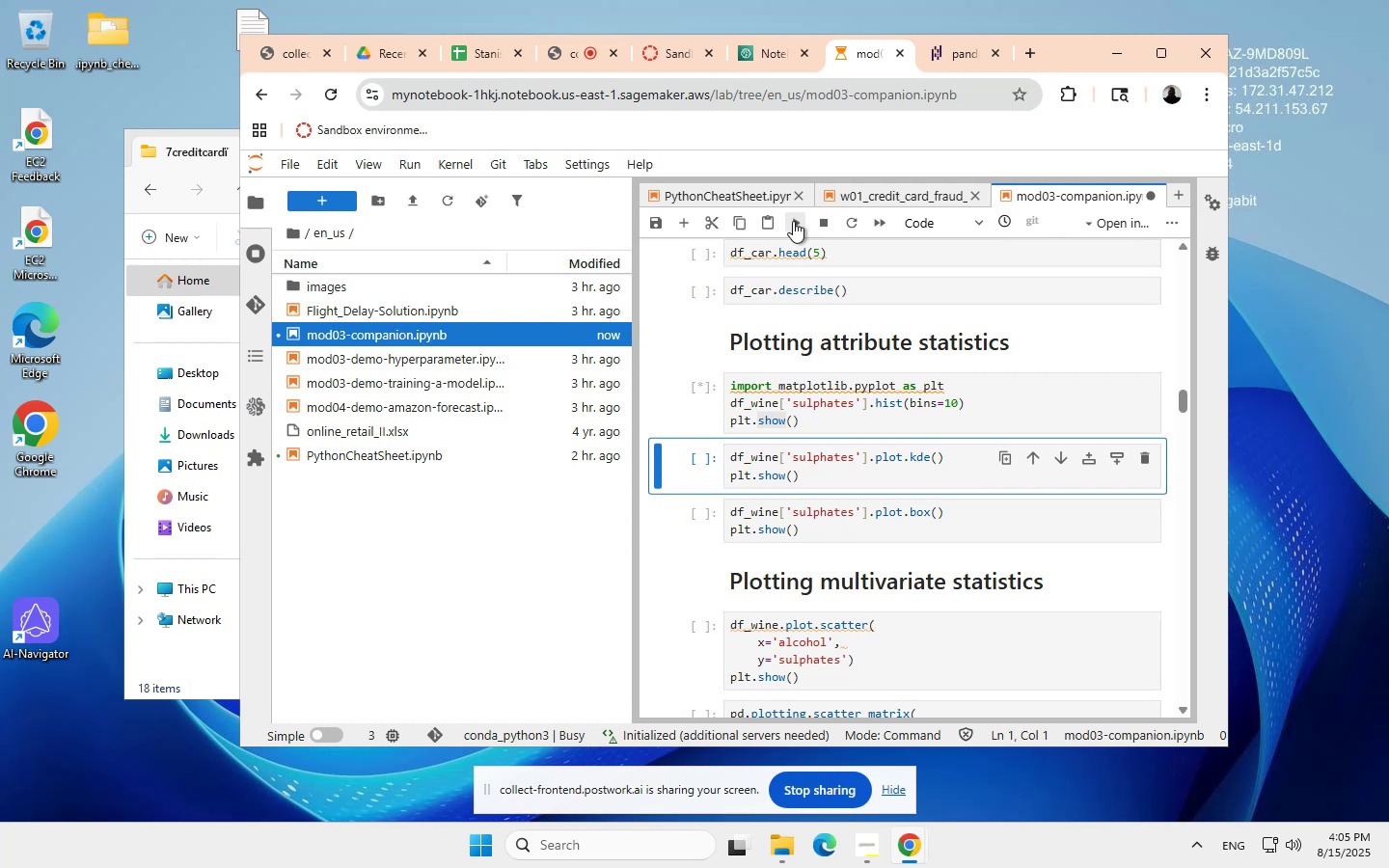 
wait(14.4)
 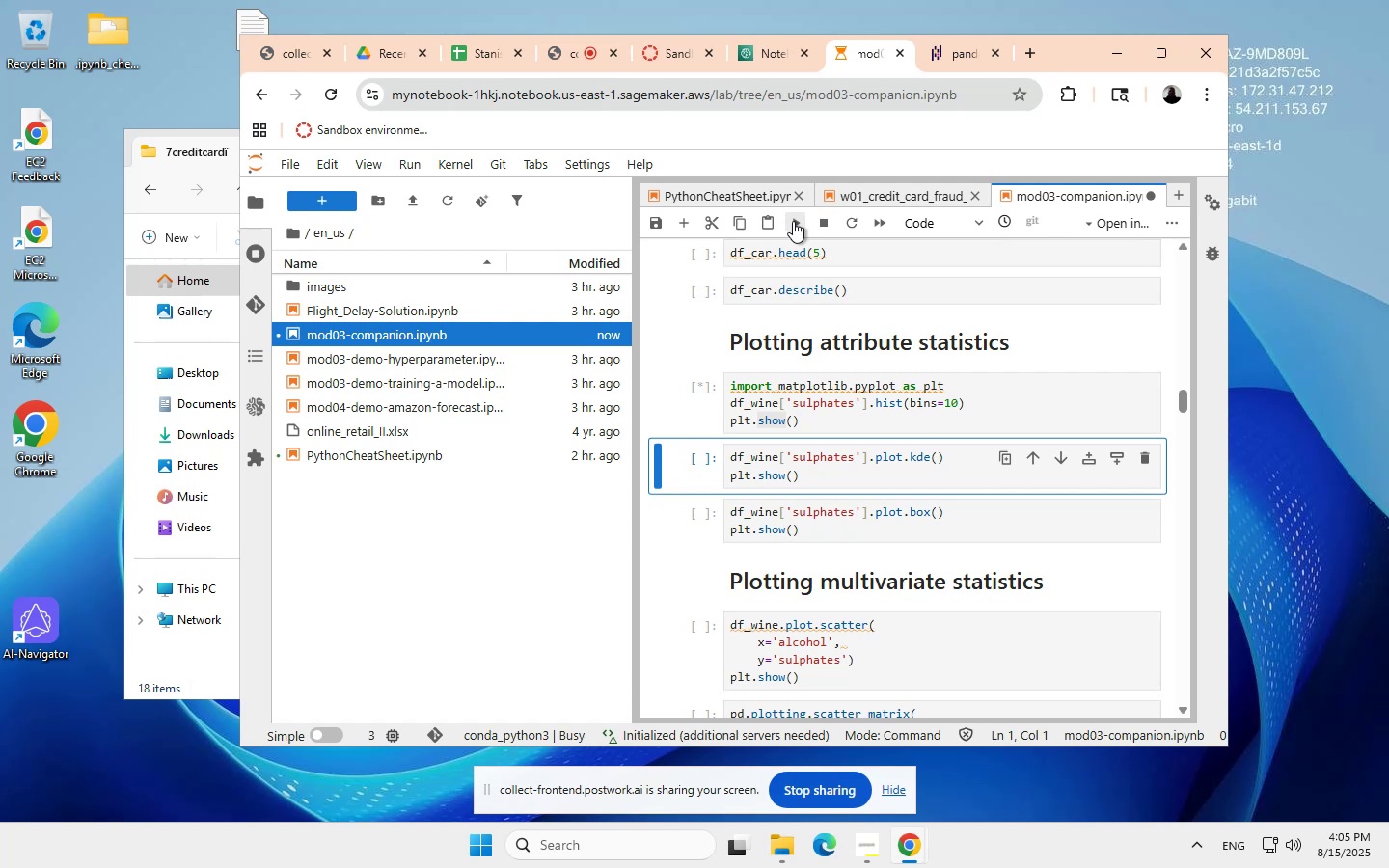 
left_click([793, 221])
 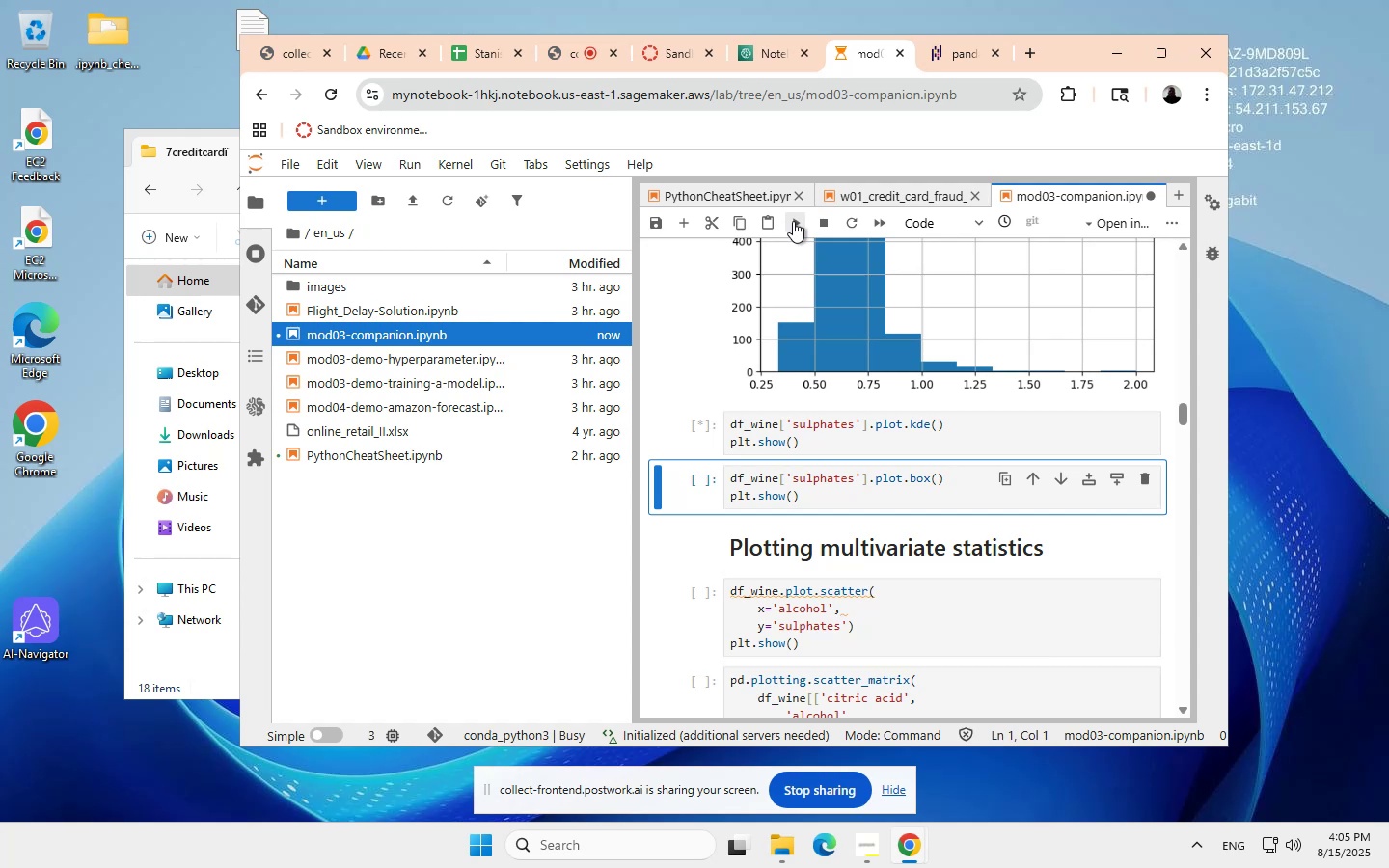 
wait(11.05)
 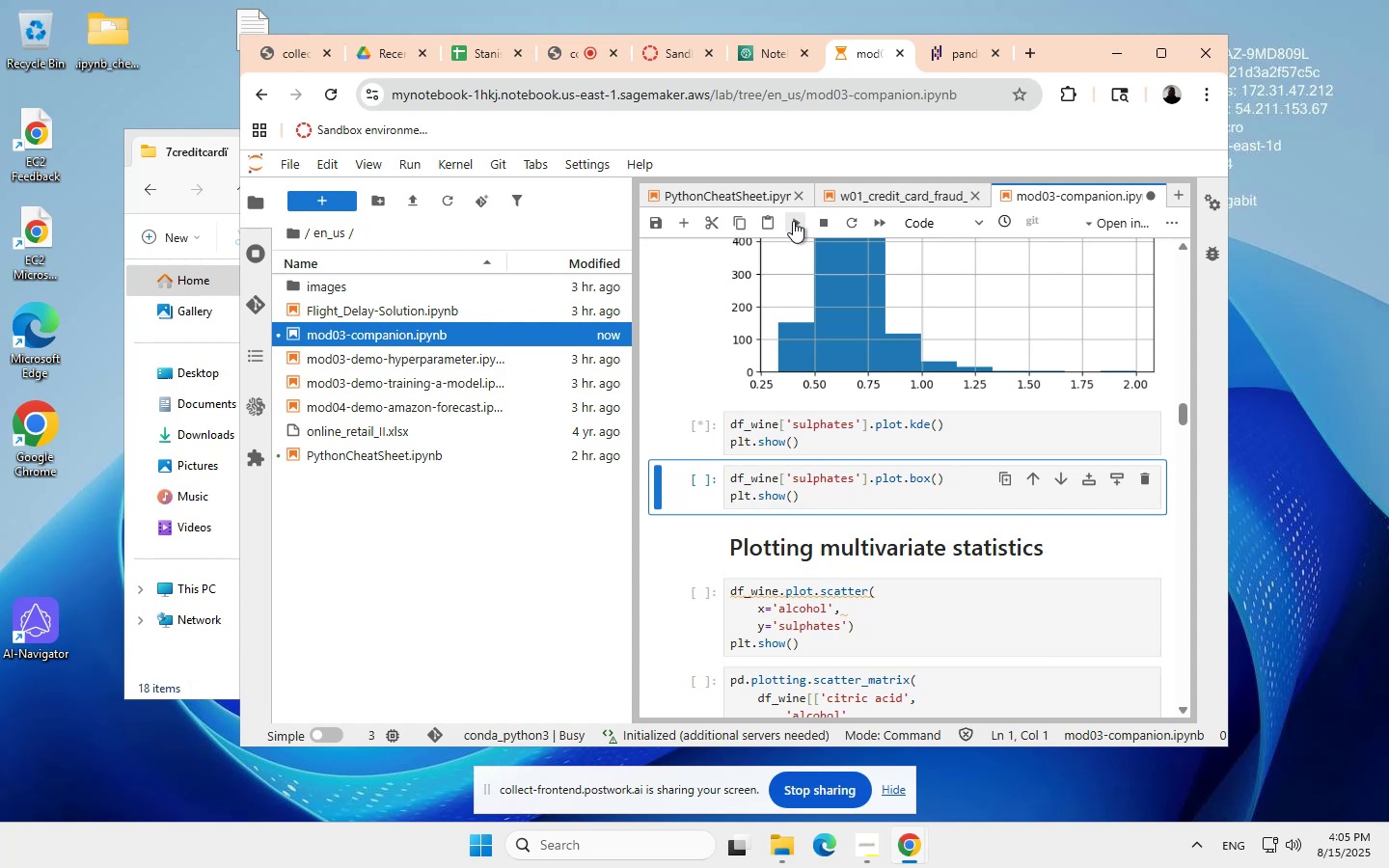 
left_click([793, 221])
 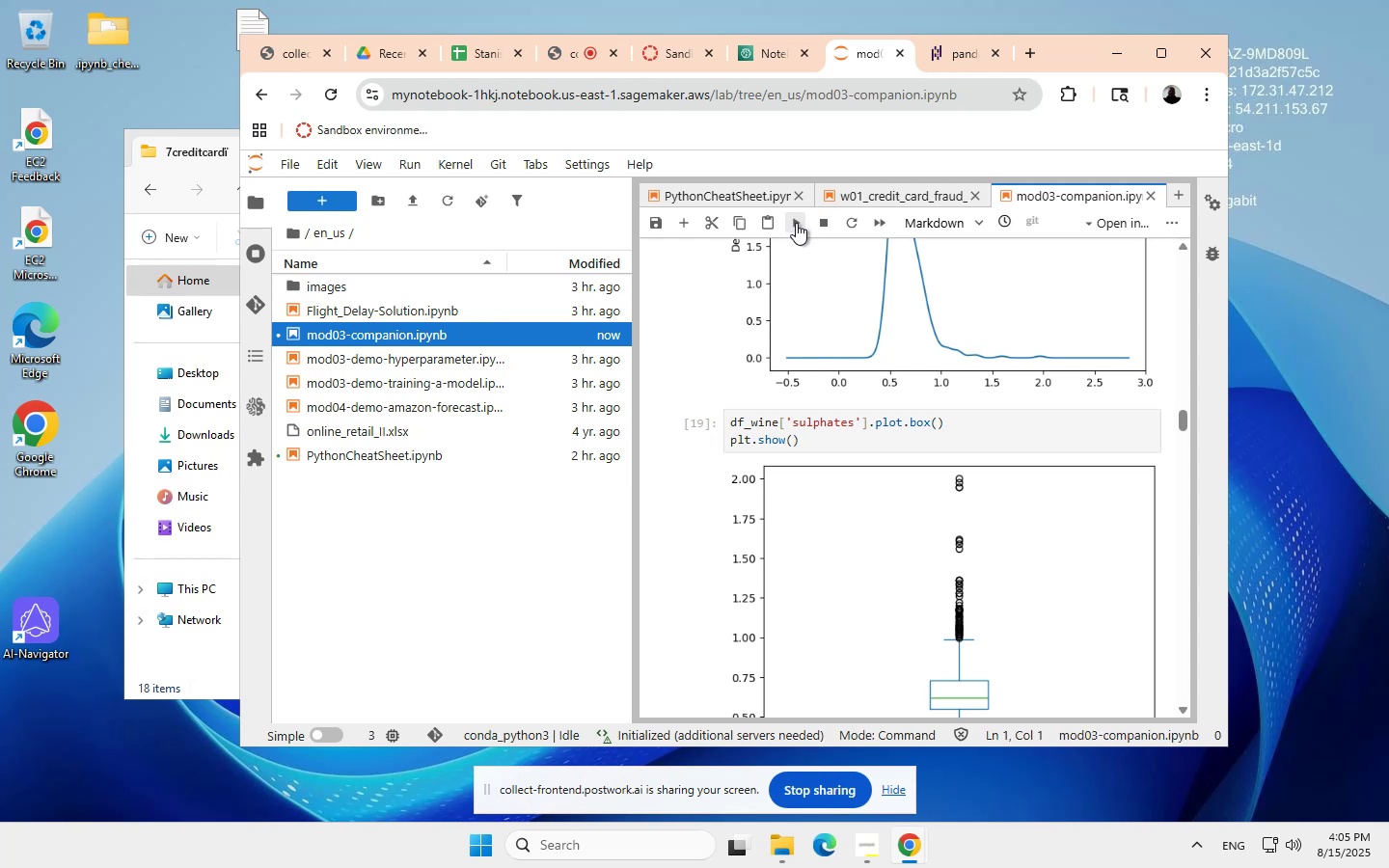 
wait(9.76)
 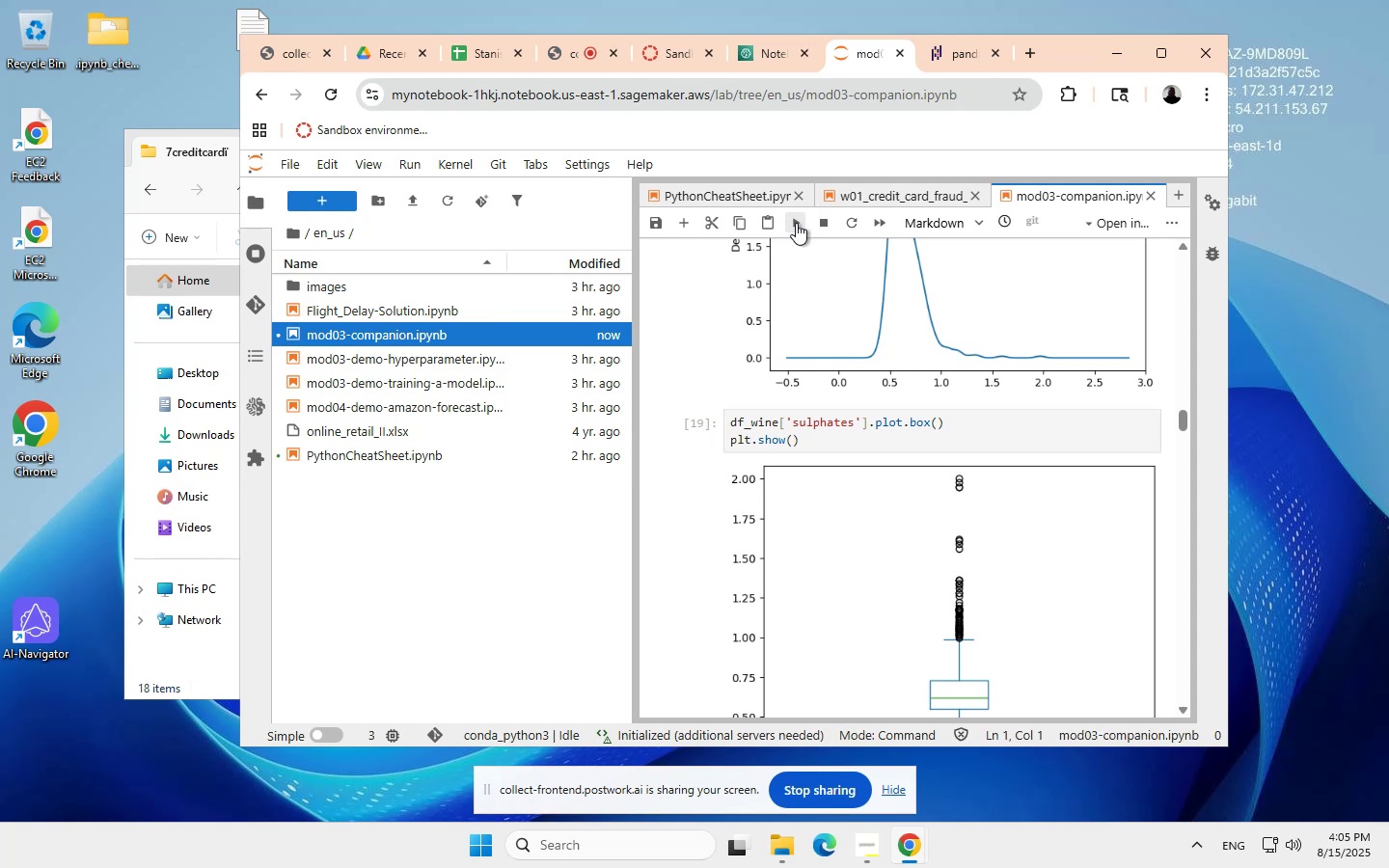 
scroll: coordinate [840, 420], scroll_direction: down, amount: 3.0
 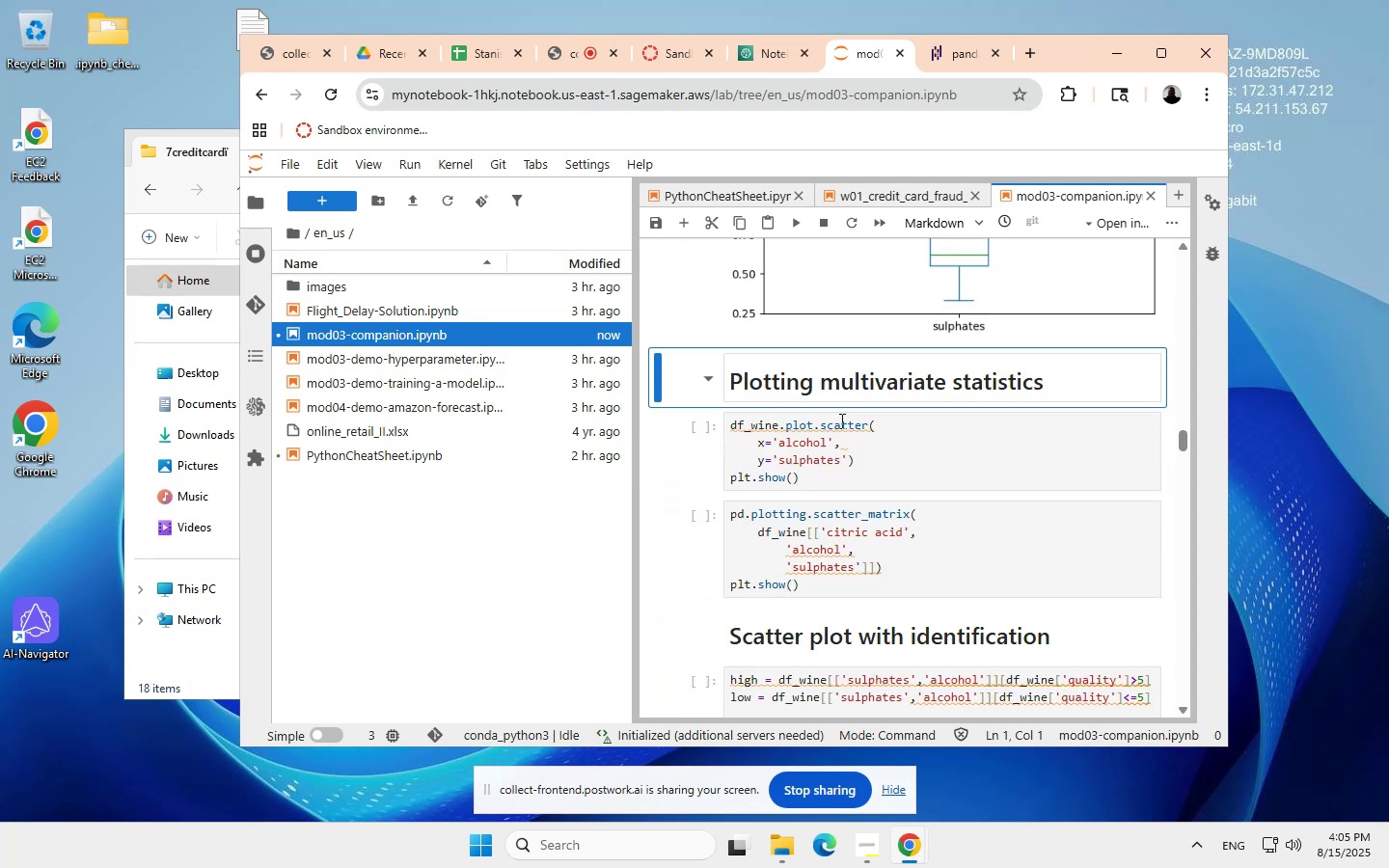 
scroll: coordinate [890, 449], scroll_direction: none, amount: 0.0
 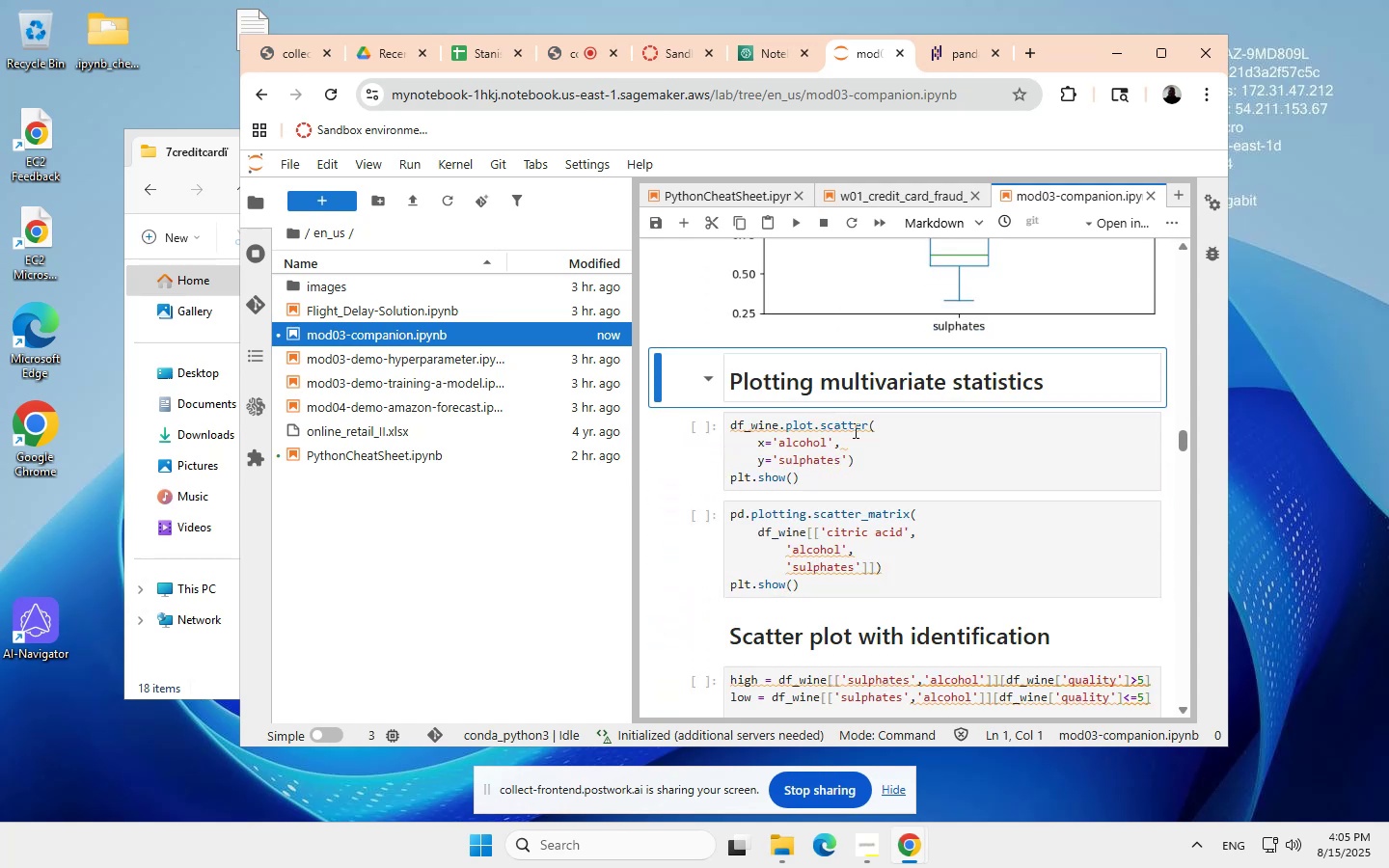 
left_click([890, 449])
 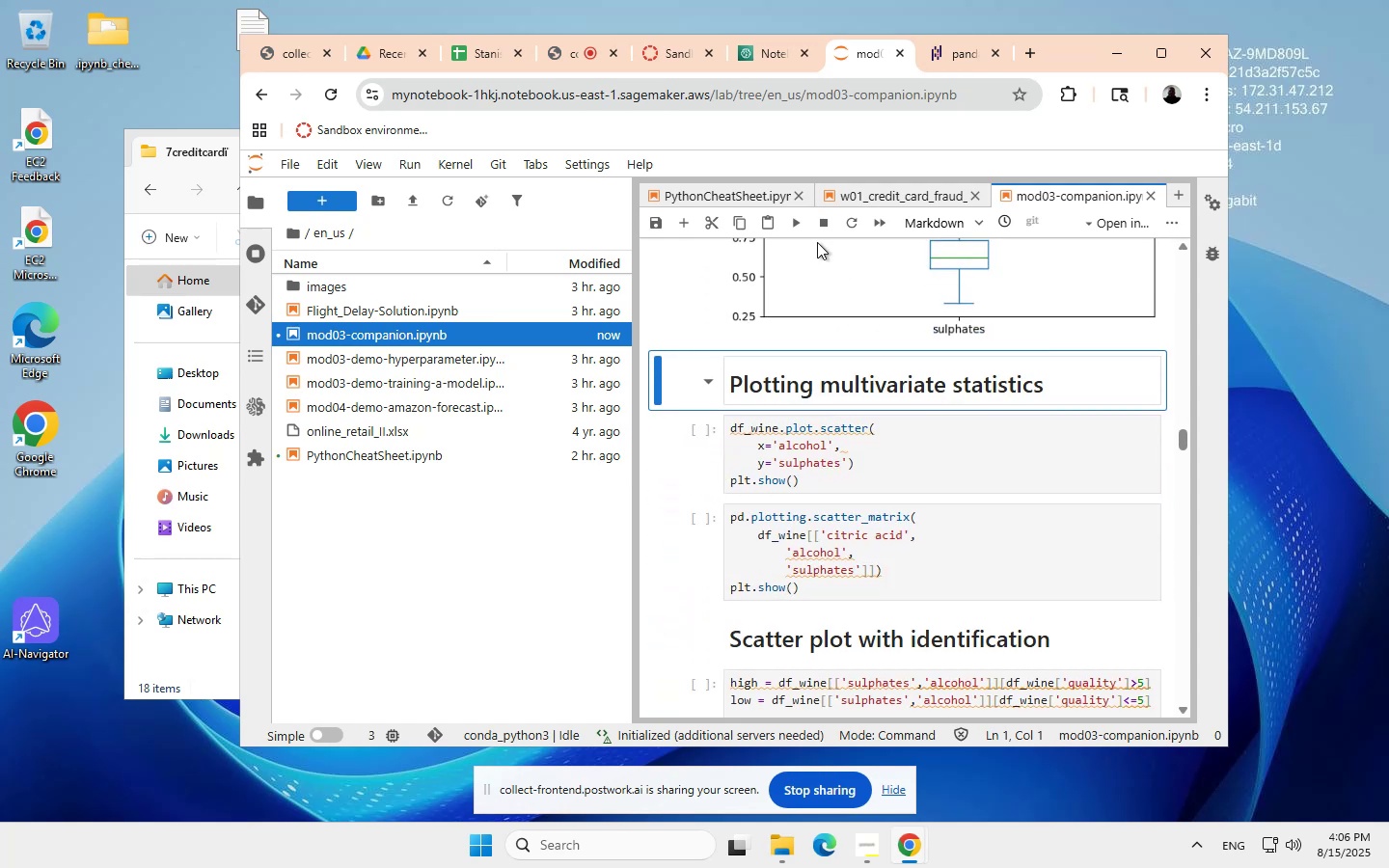 
wait(5.81)
 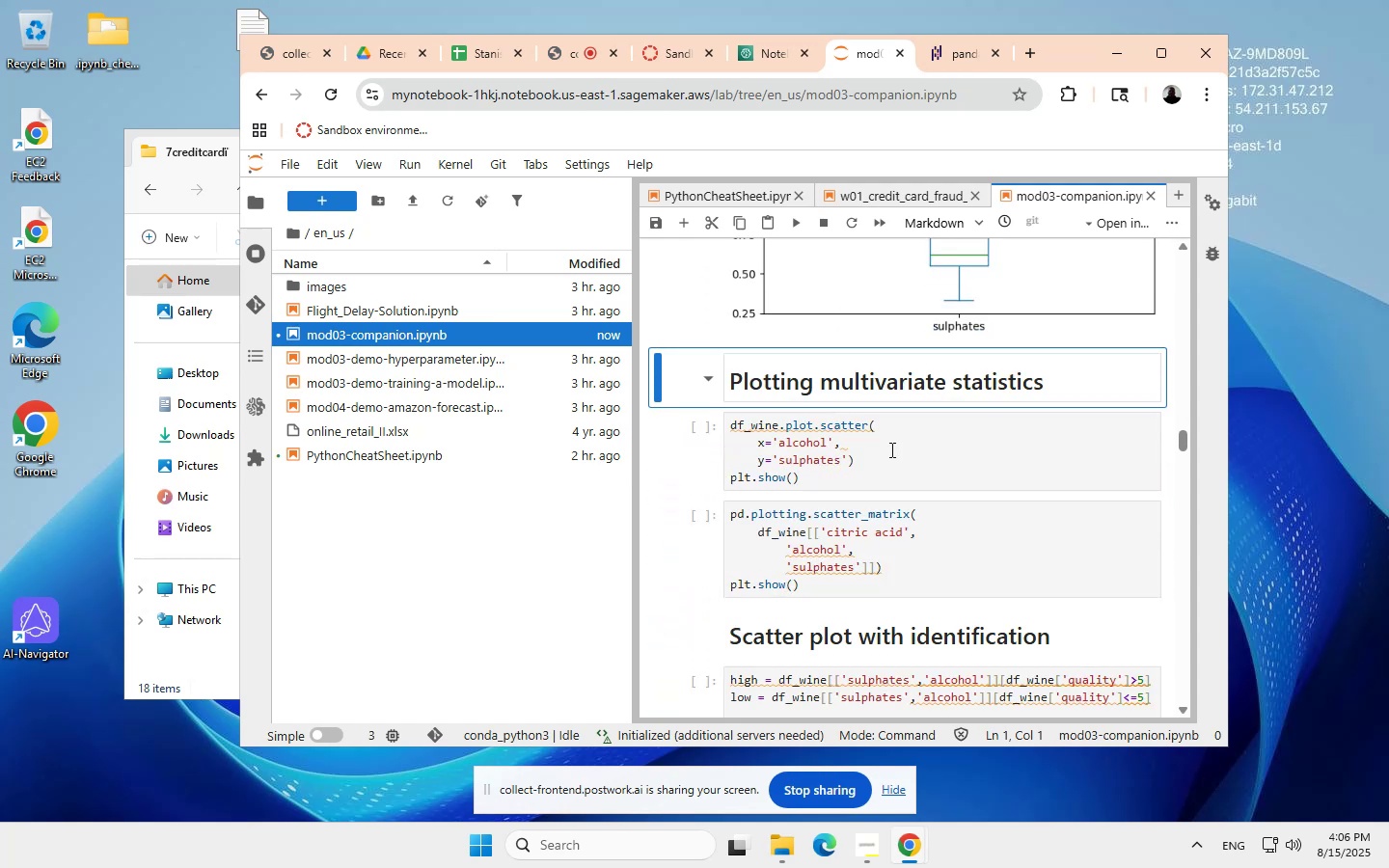 
left_click([794, 221])
 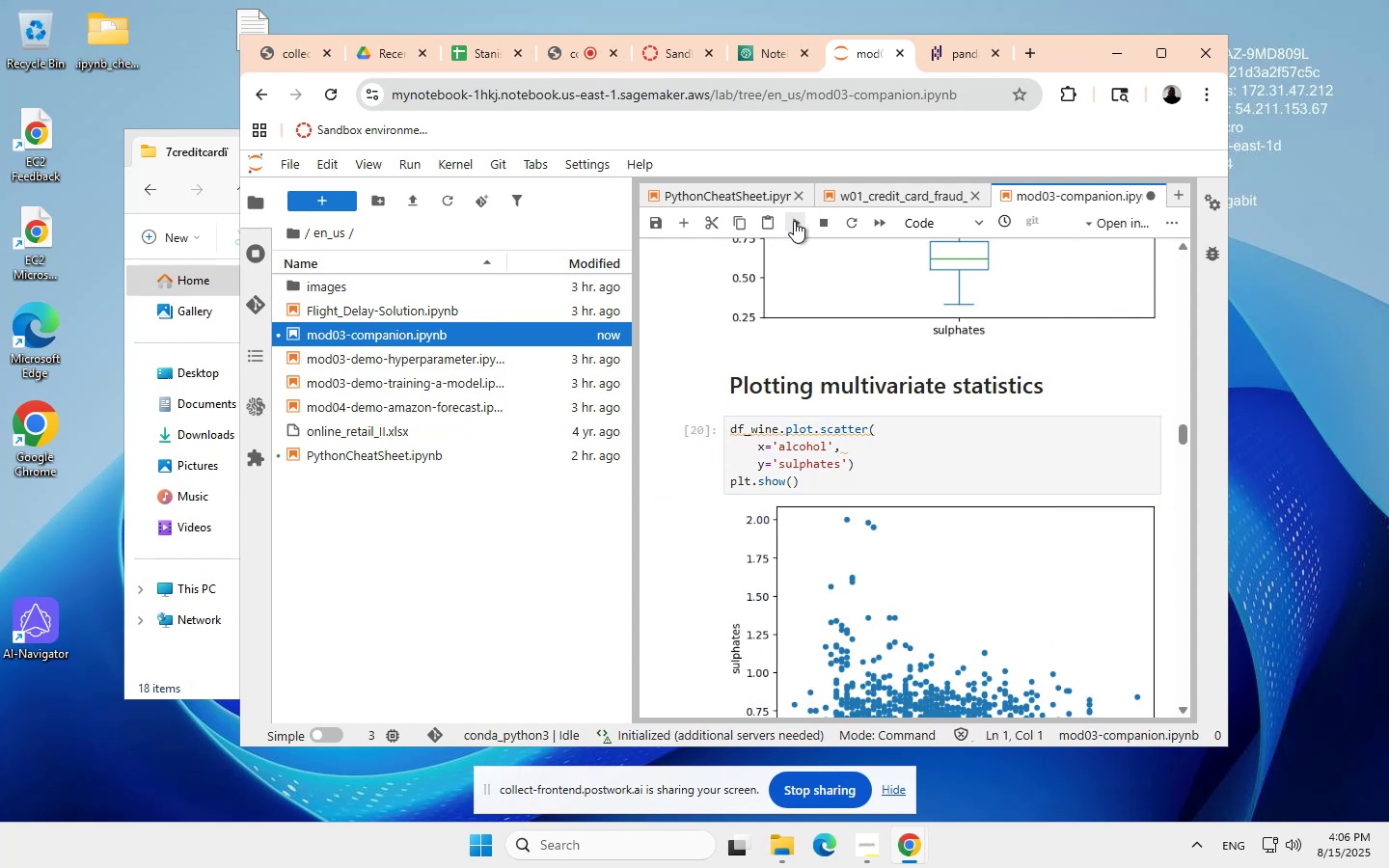 
left_click([794, 221])
 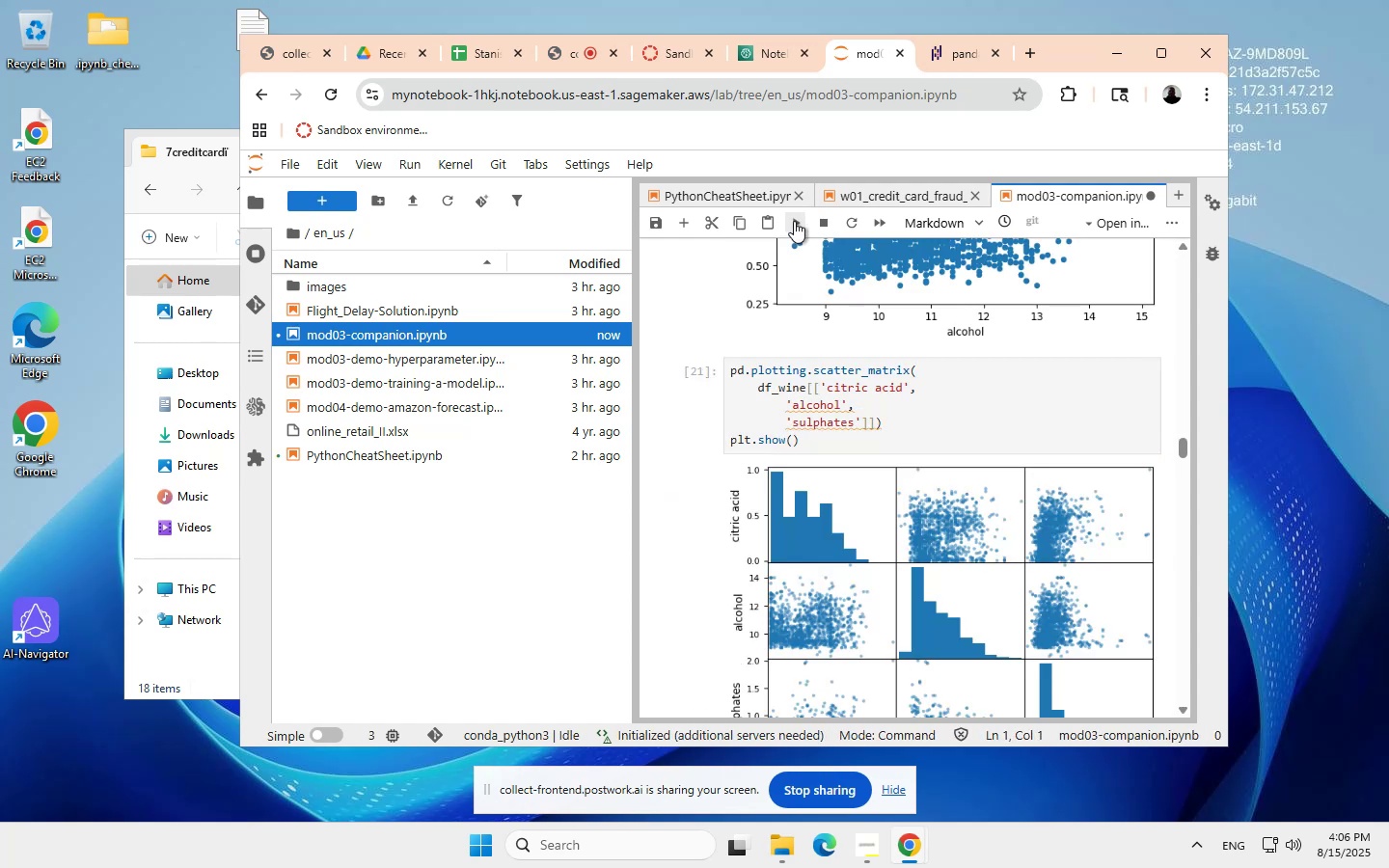 
left_click([794, 221])
 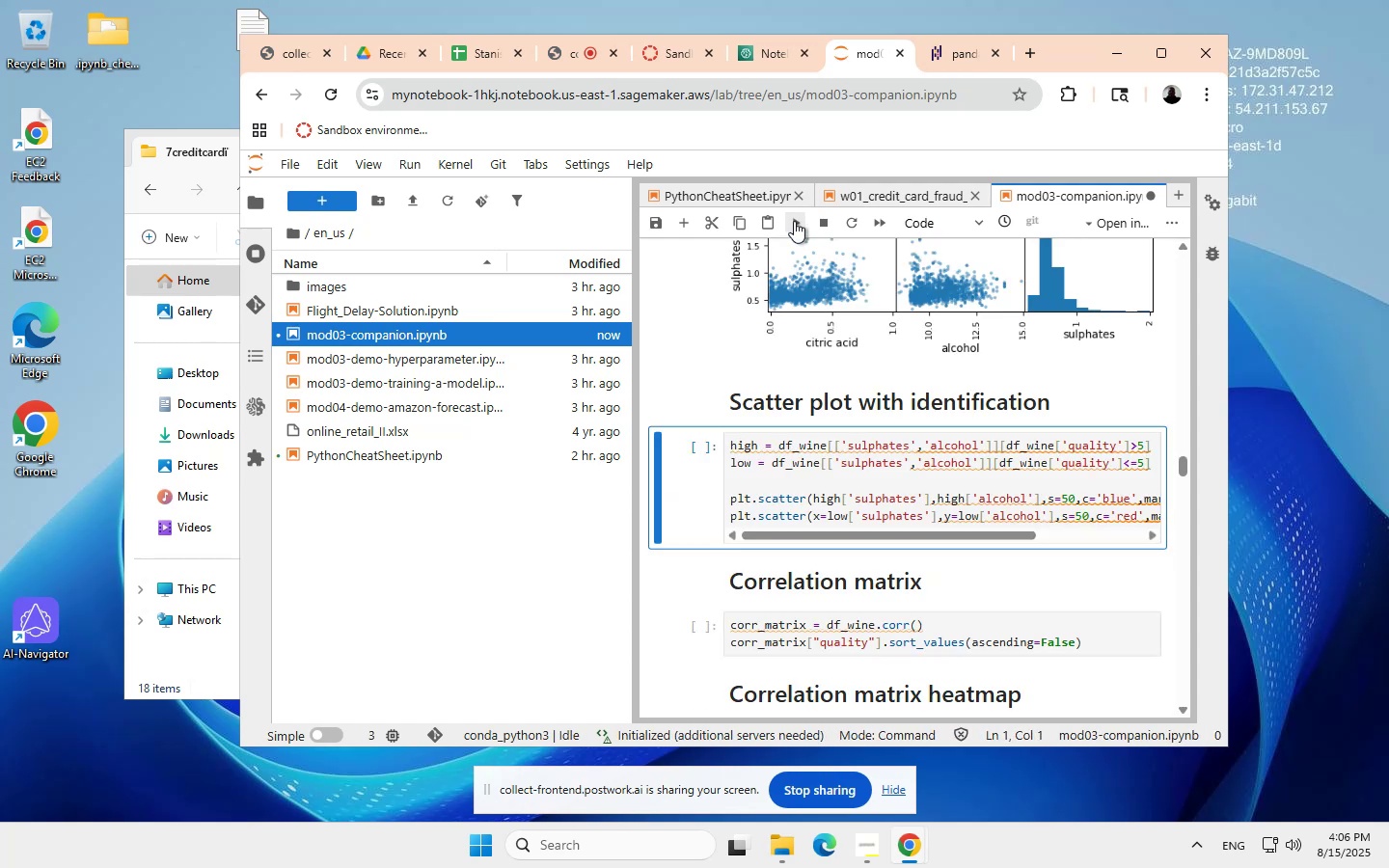 
left_click([794, 221])
 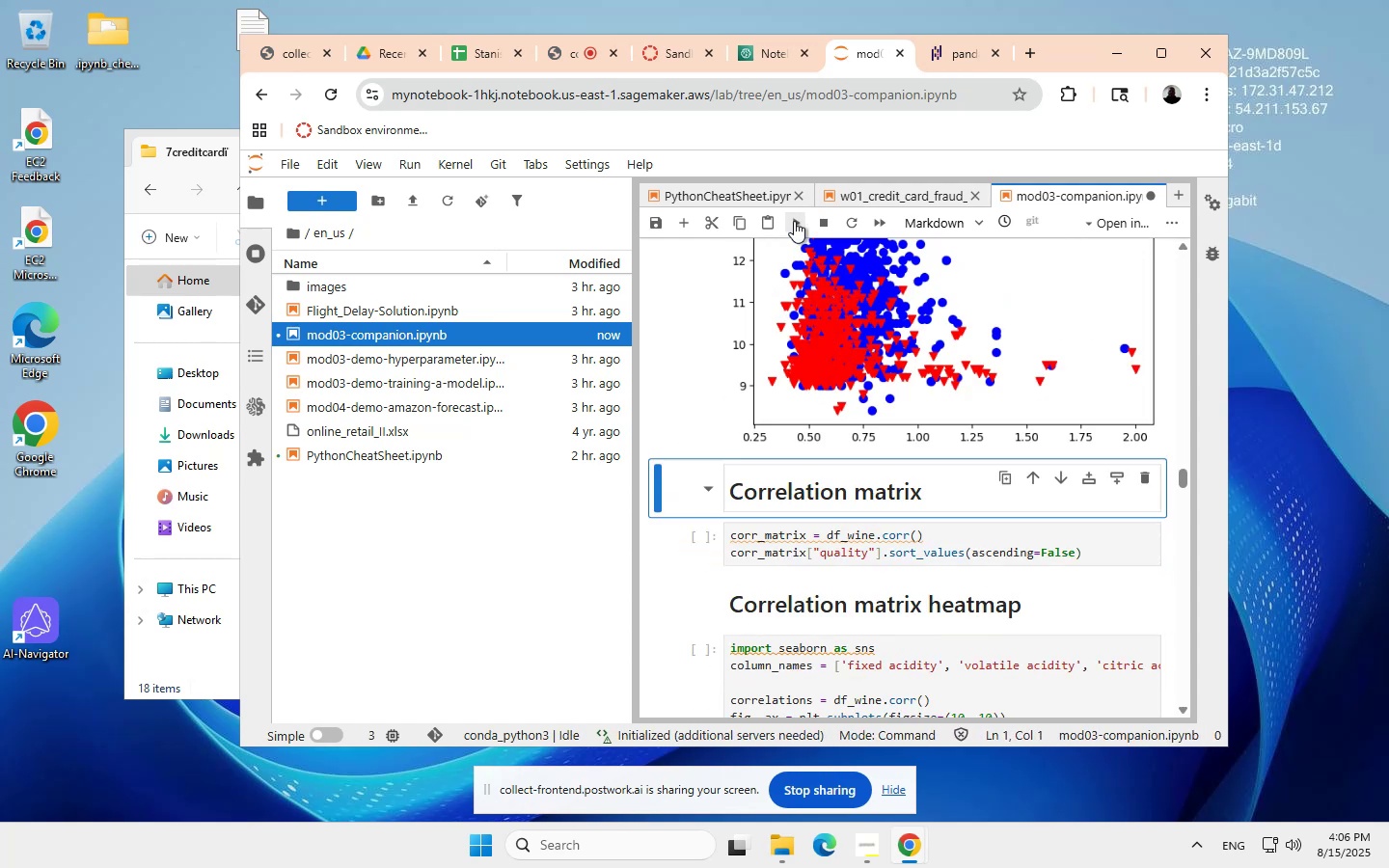 
left_click([794, 221])
 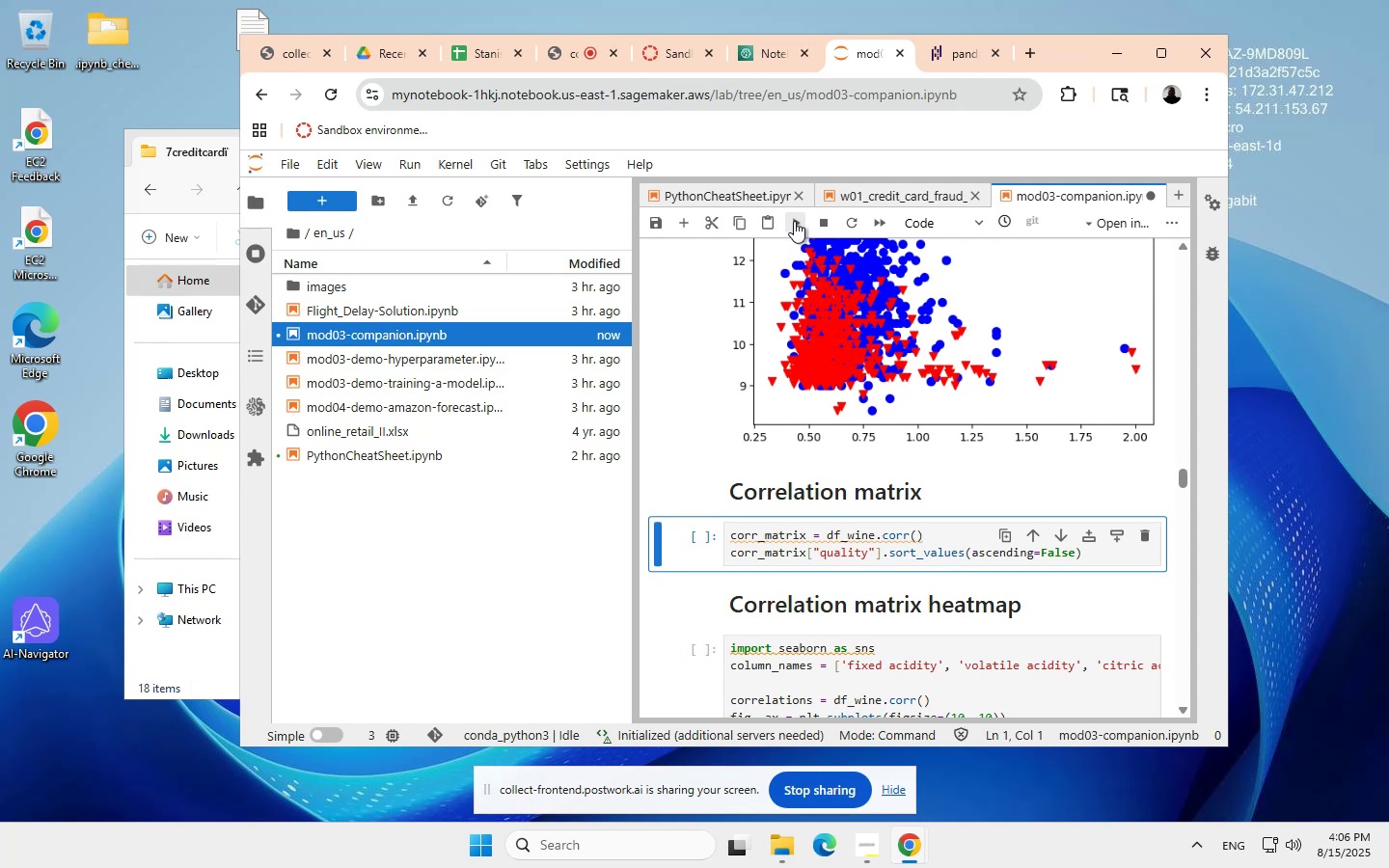 
left_click([794, 221])
 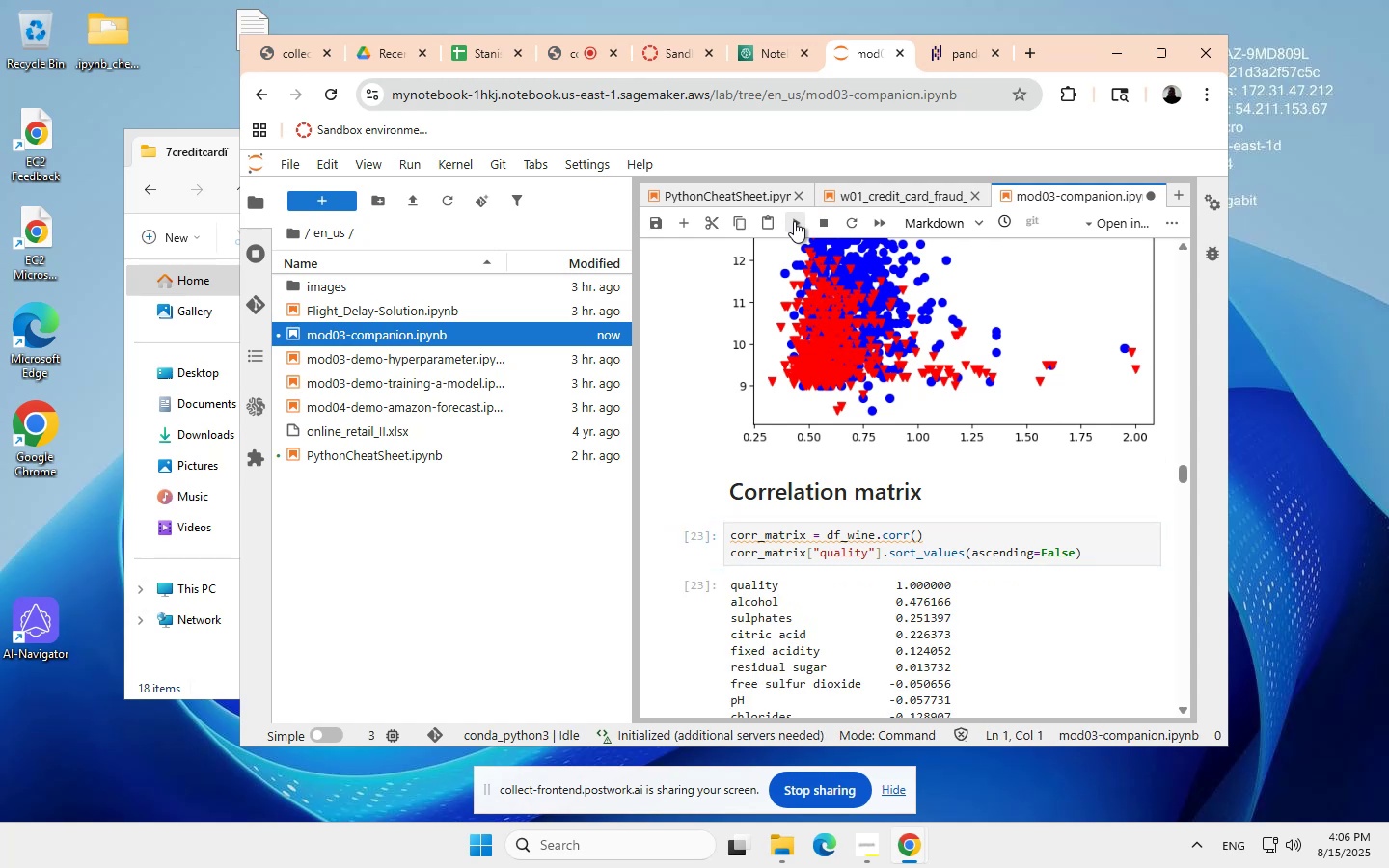 
left_click([794, 221])
 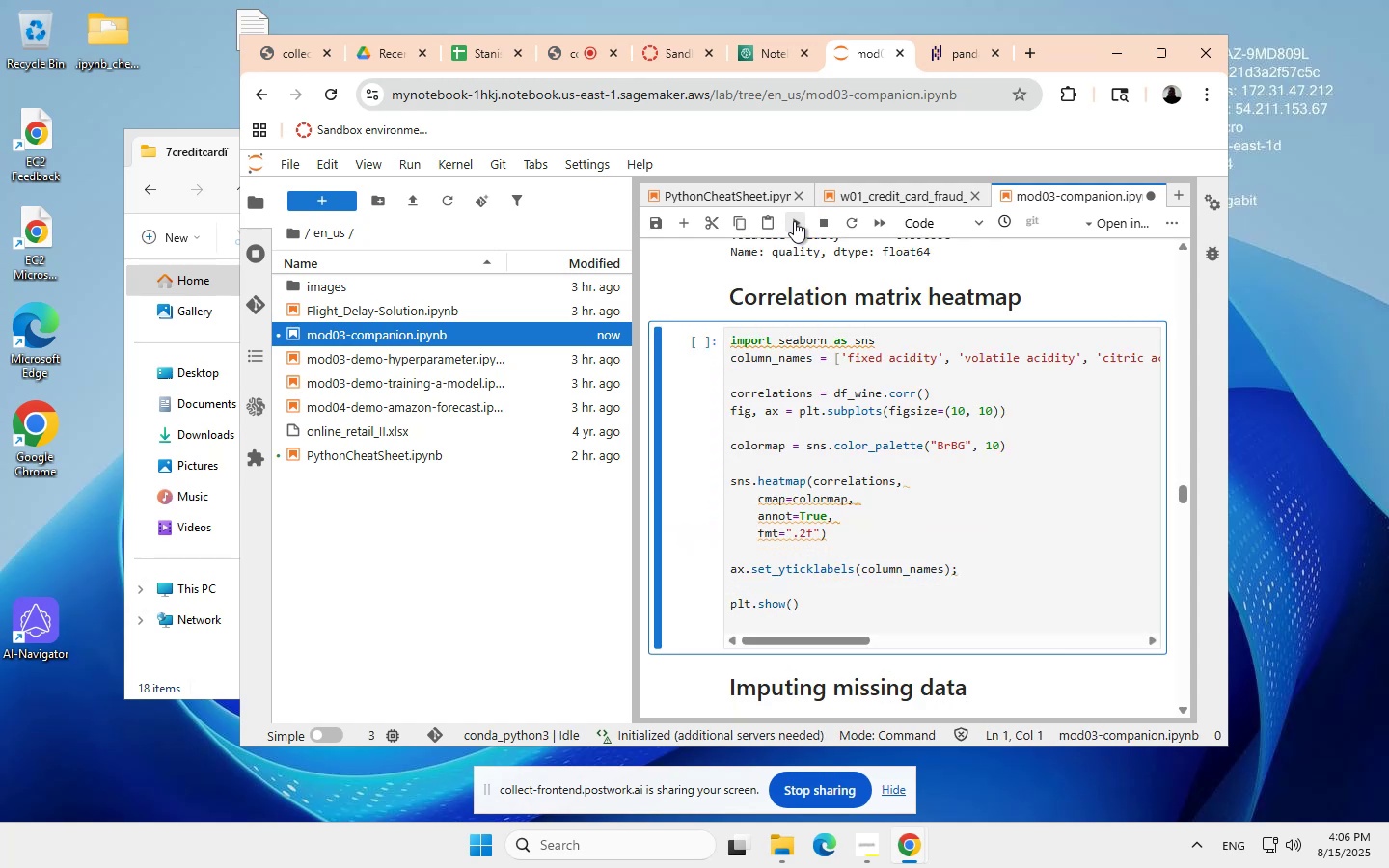 
left_click([794, 221])
 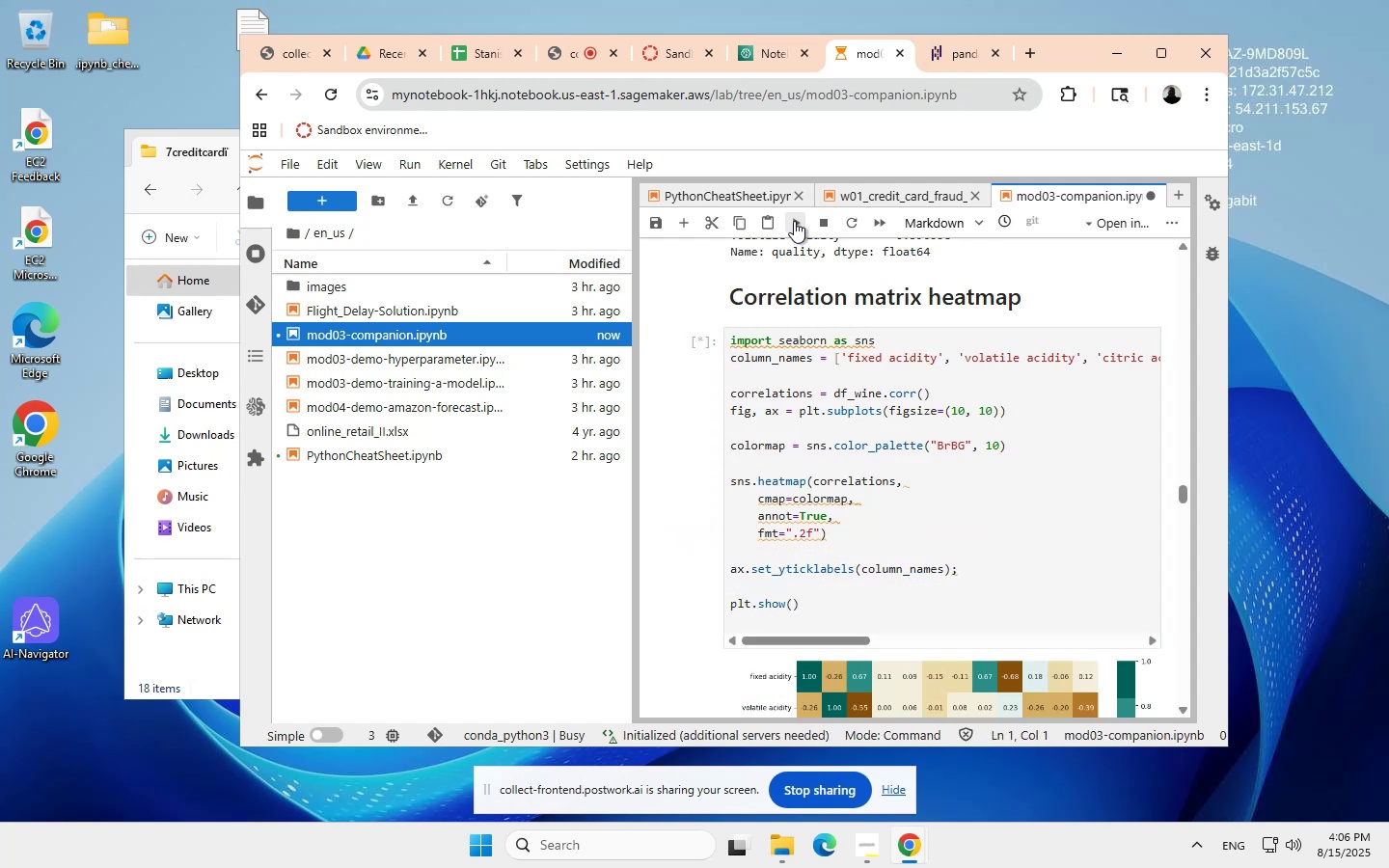 
left_click([794, 221])
 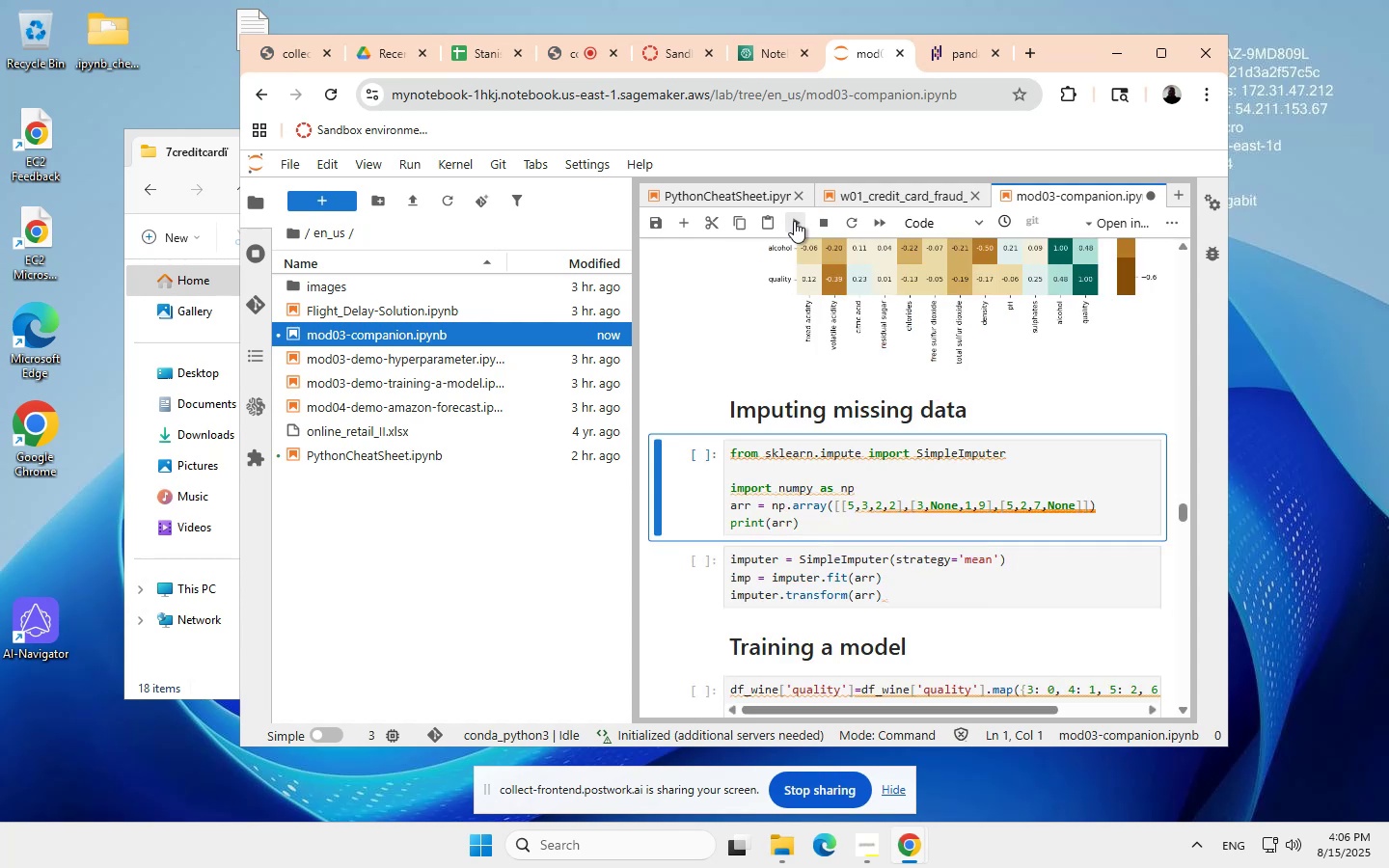 
left_click([794, 221])
 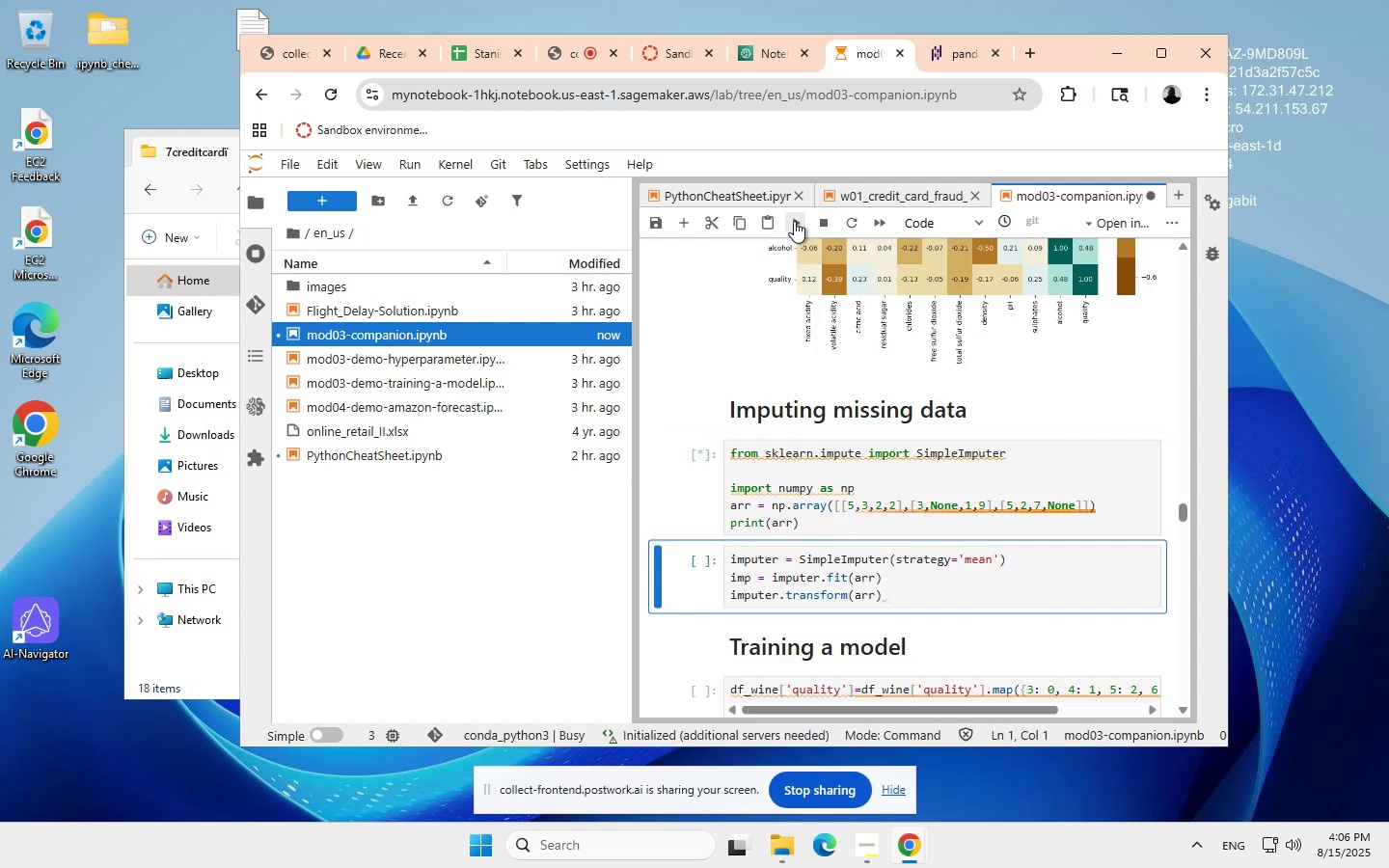 
wait(6.86)
 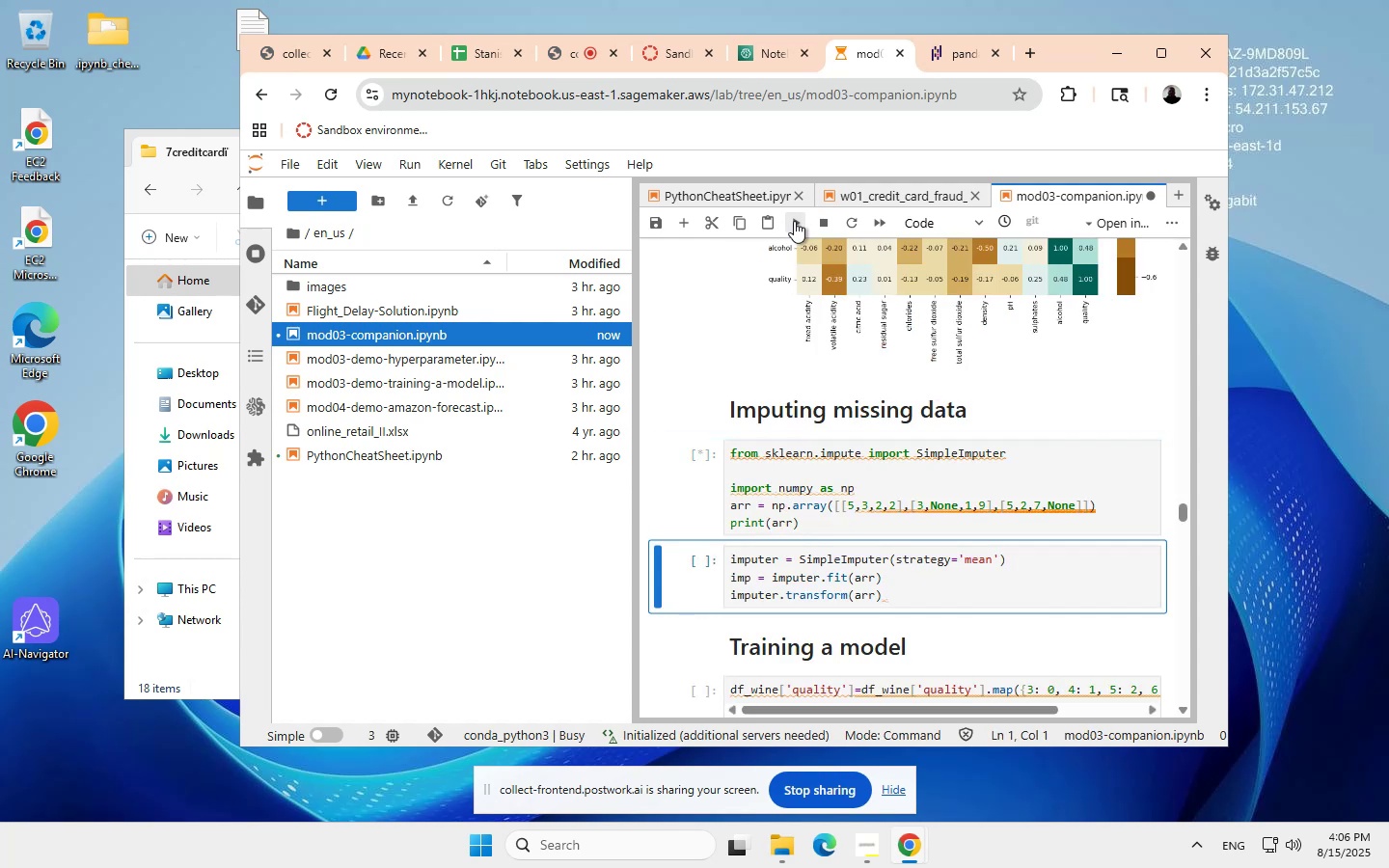 
left_click([794, 221])
 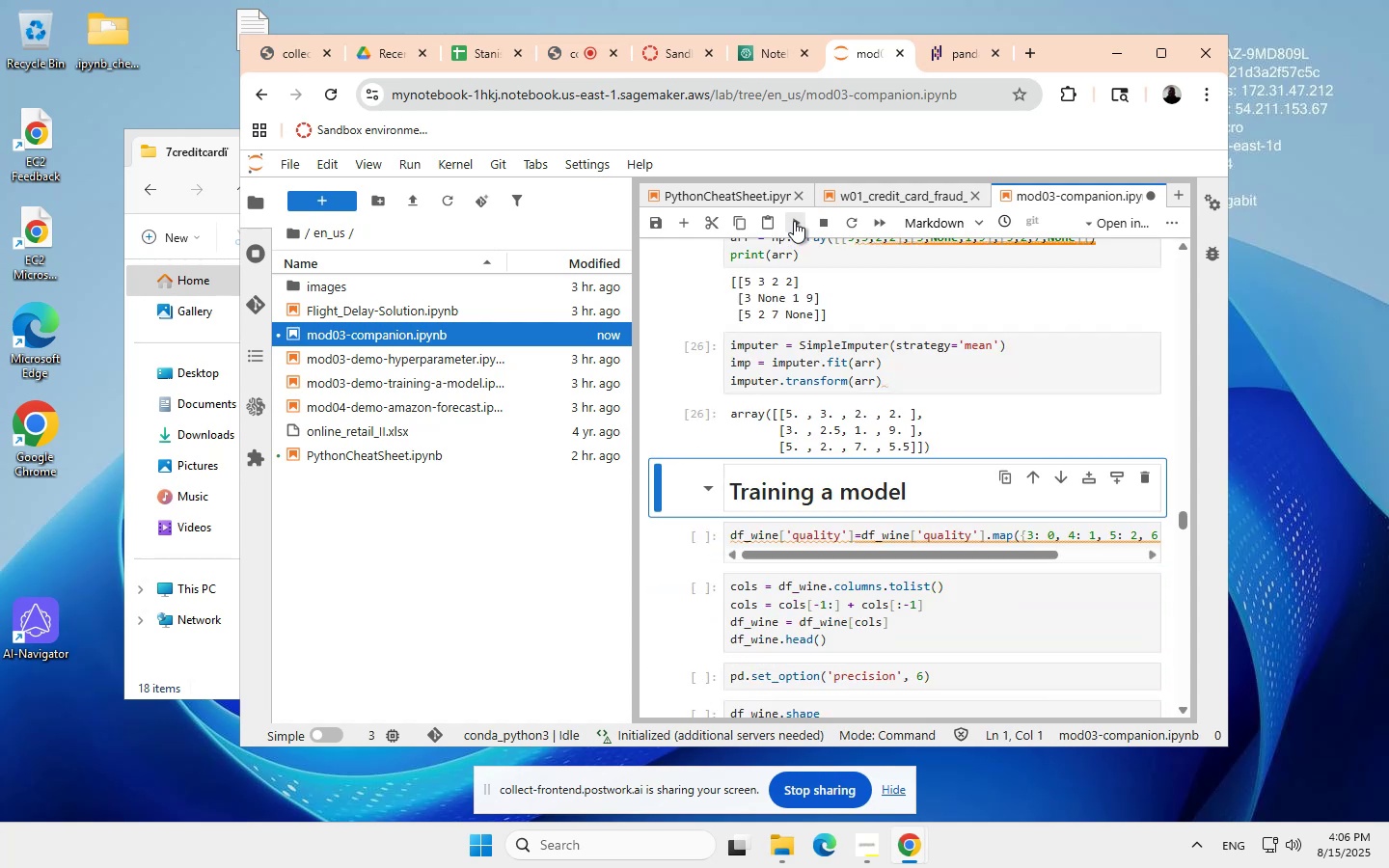 
left_click([794, 221])
 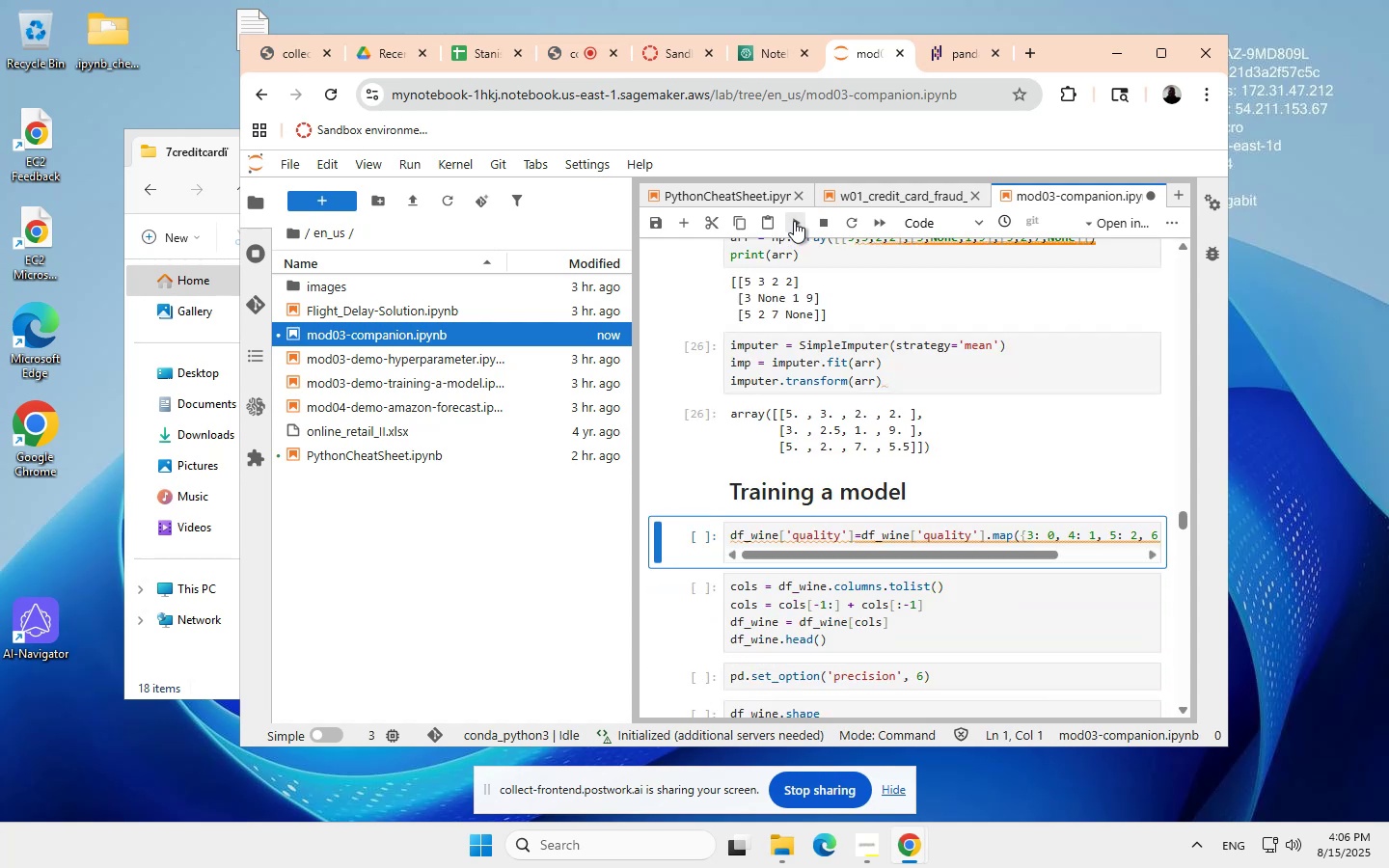 
left_click([794, 221])
 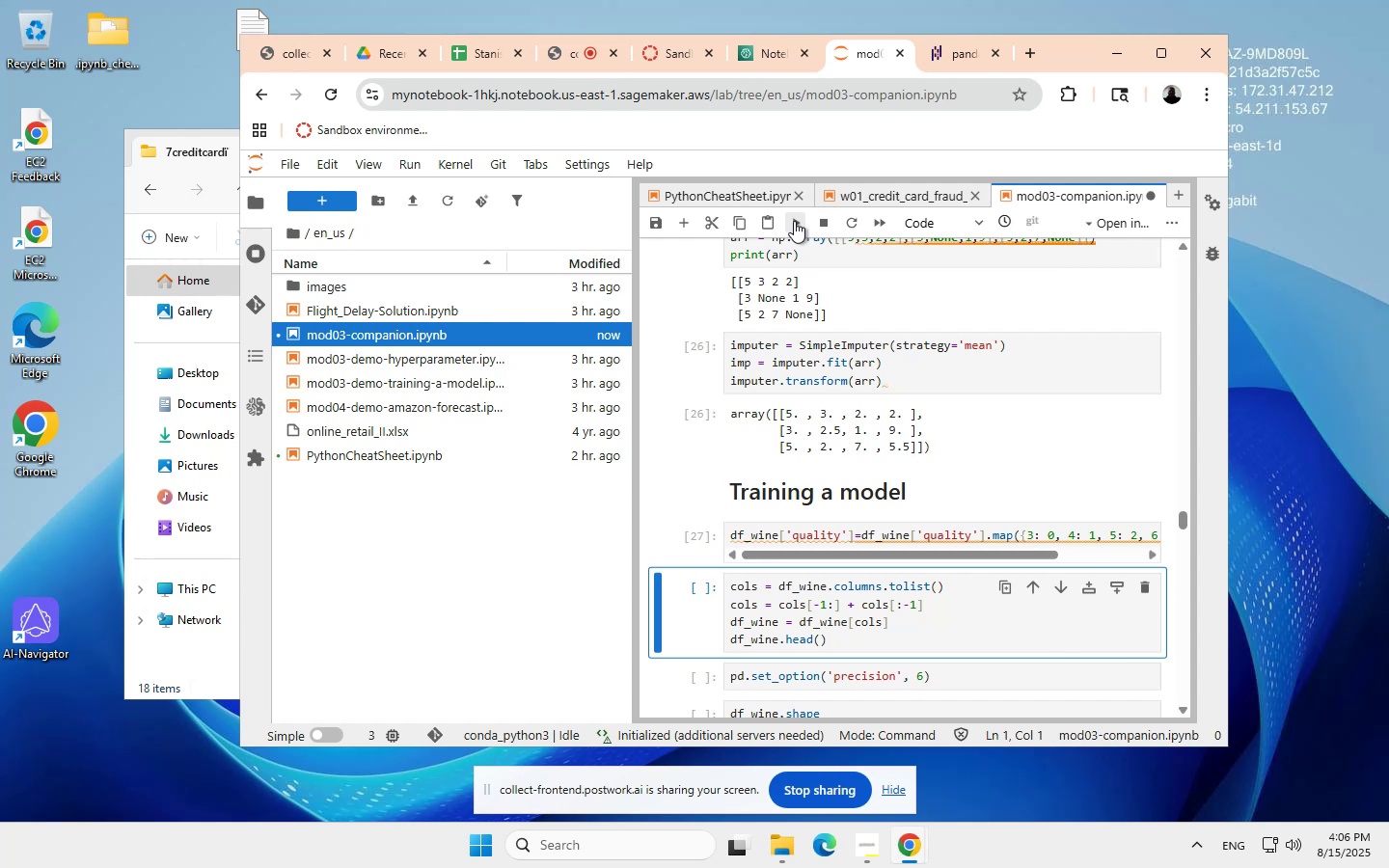 
left_click([794, 221])
 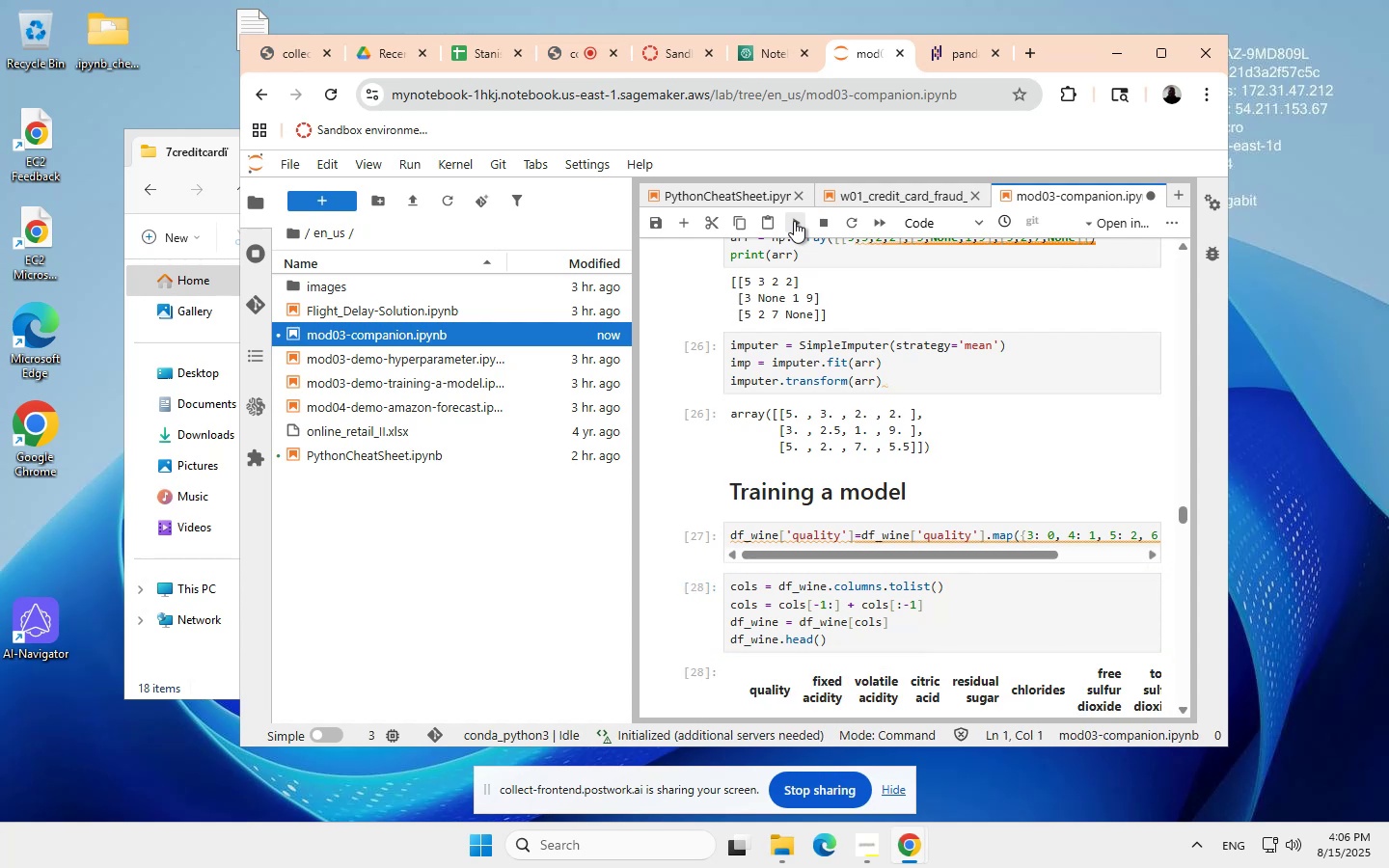 
left_click([794, 221])
 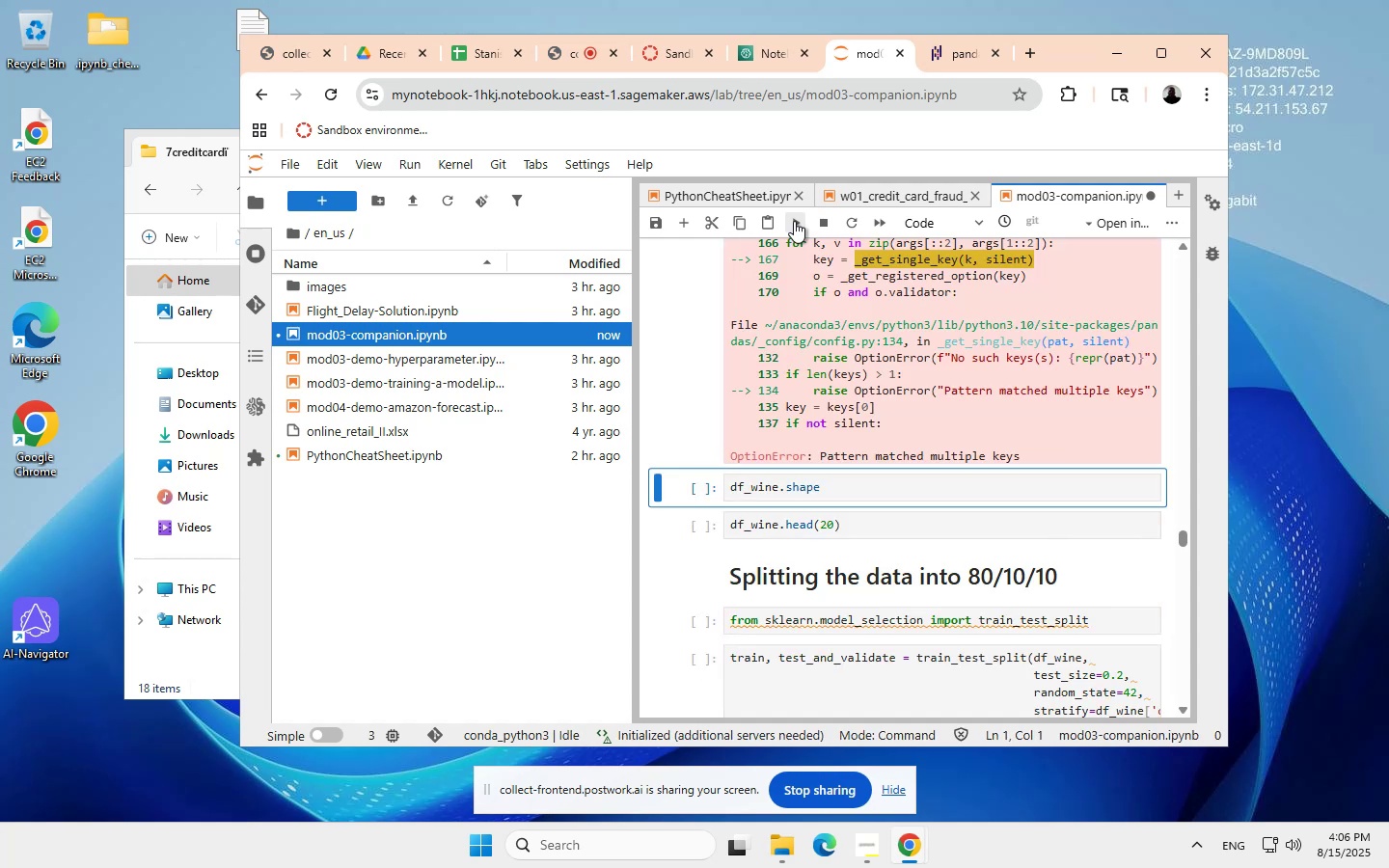 
scroll: coordinate [833, 382], scroll_direction: up, amount: 5.0
 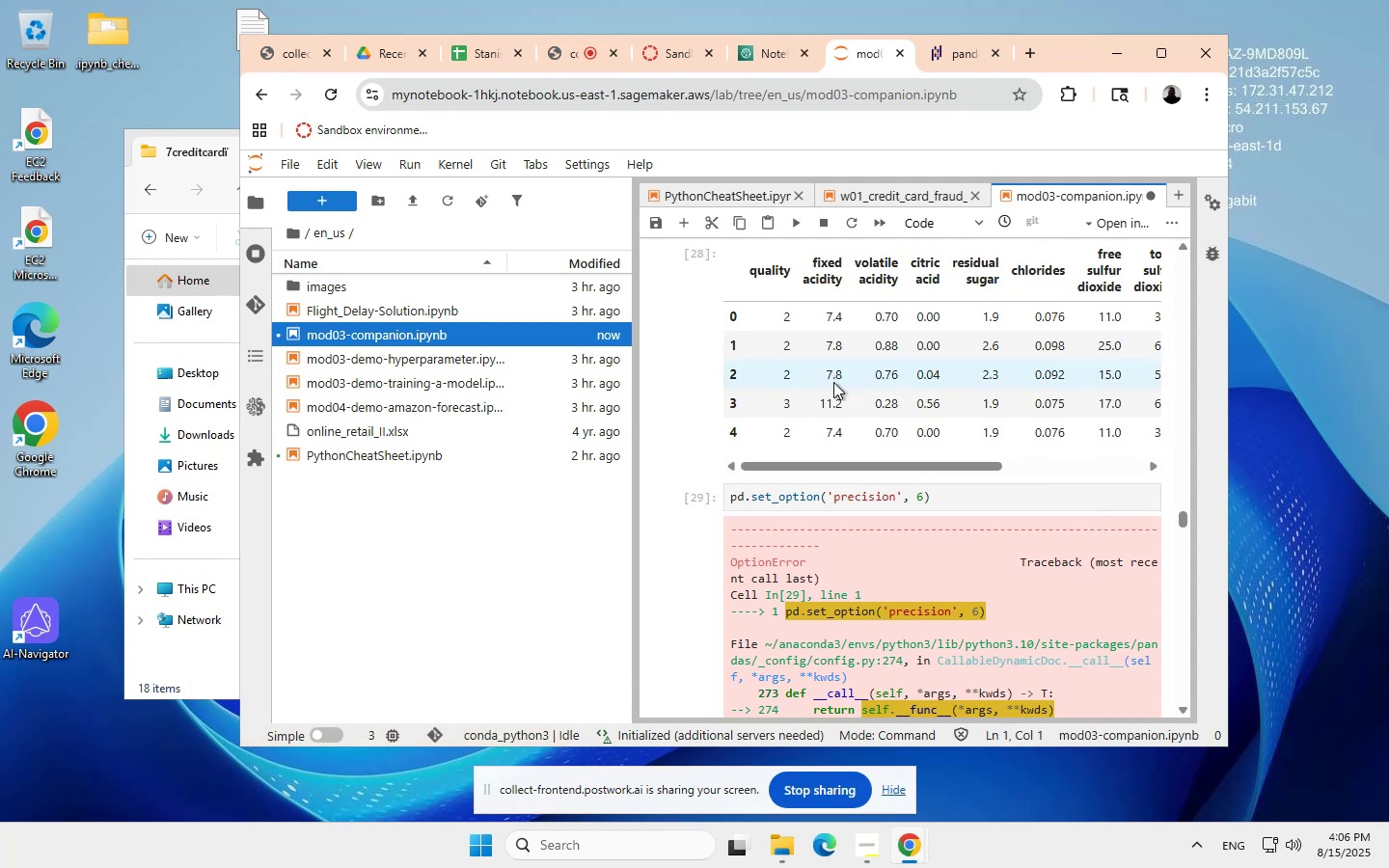 
scroll: coordinate [840, 416], scroll_direction: none, amount: 0.0
 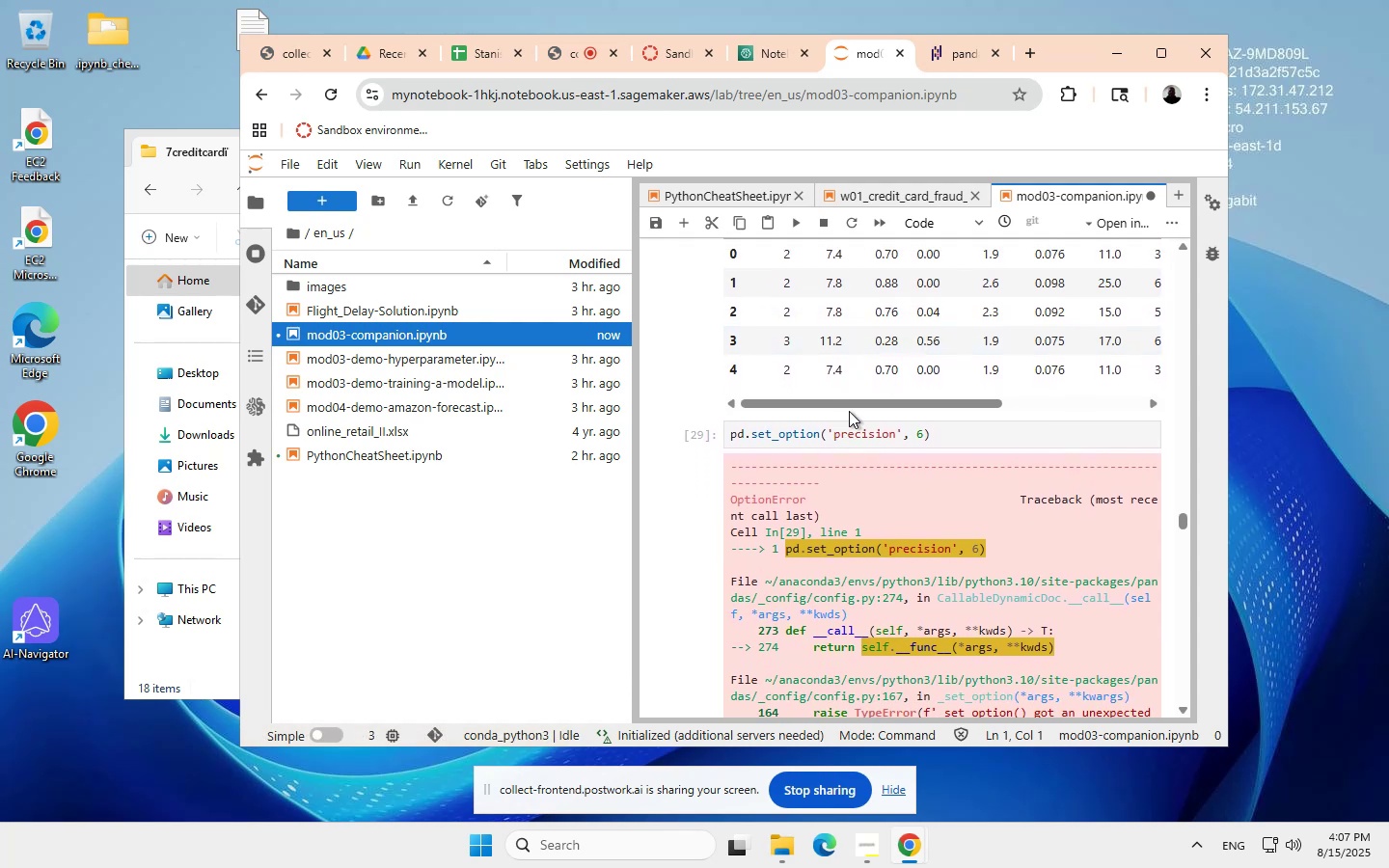 
scroll: coordinate [864, 376], scroll_direction: up, amount: 1.0
 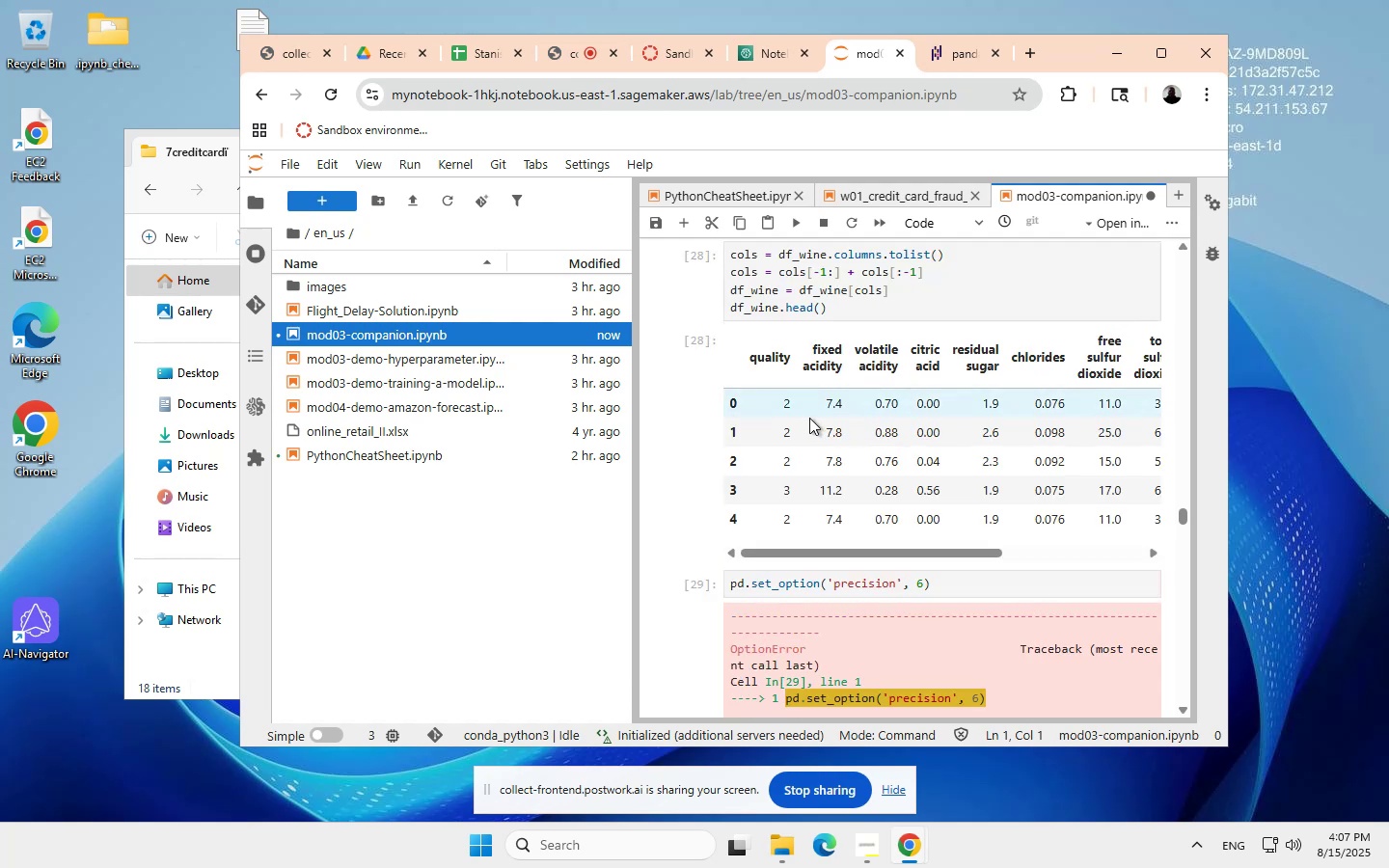 
scroll: coordinate [797, 580], scroll_direction: none, amount: 0.0
 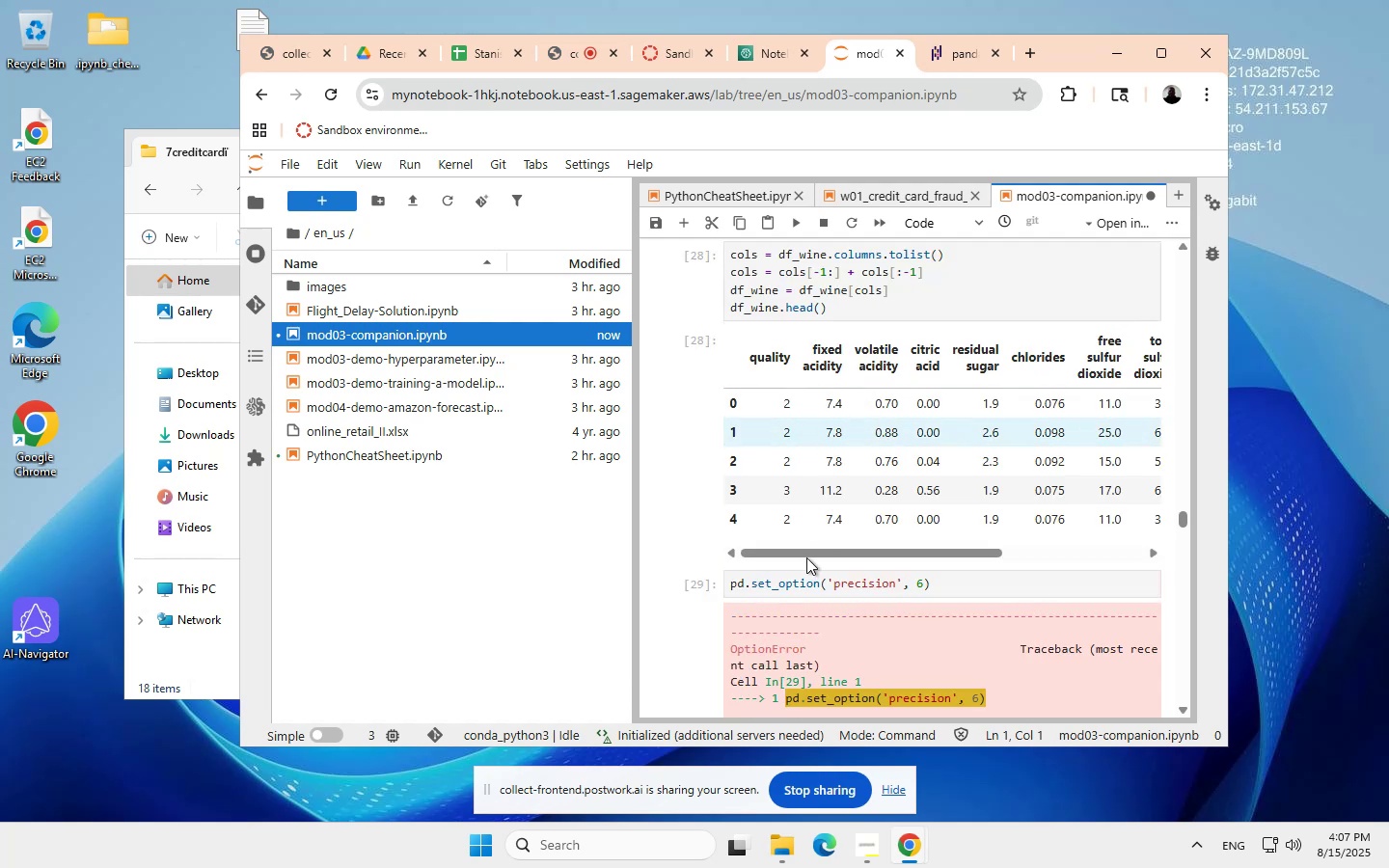 
left_click([797, 580])
 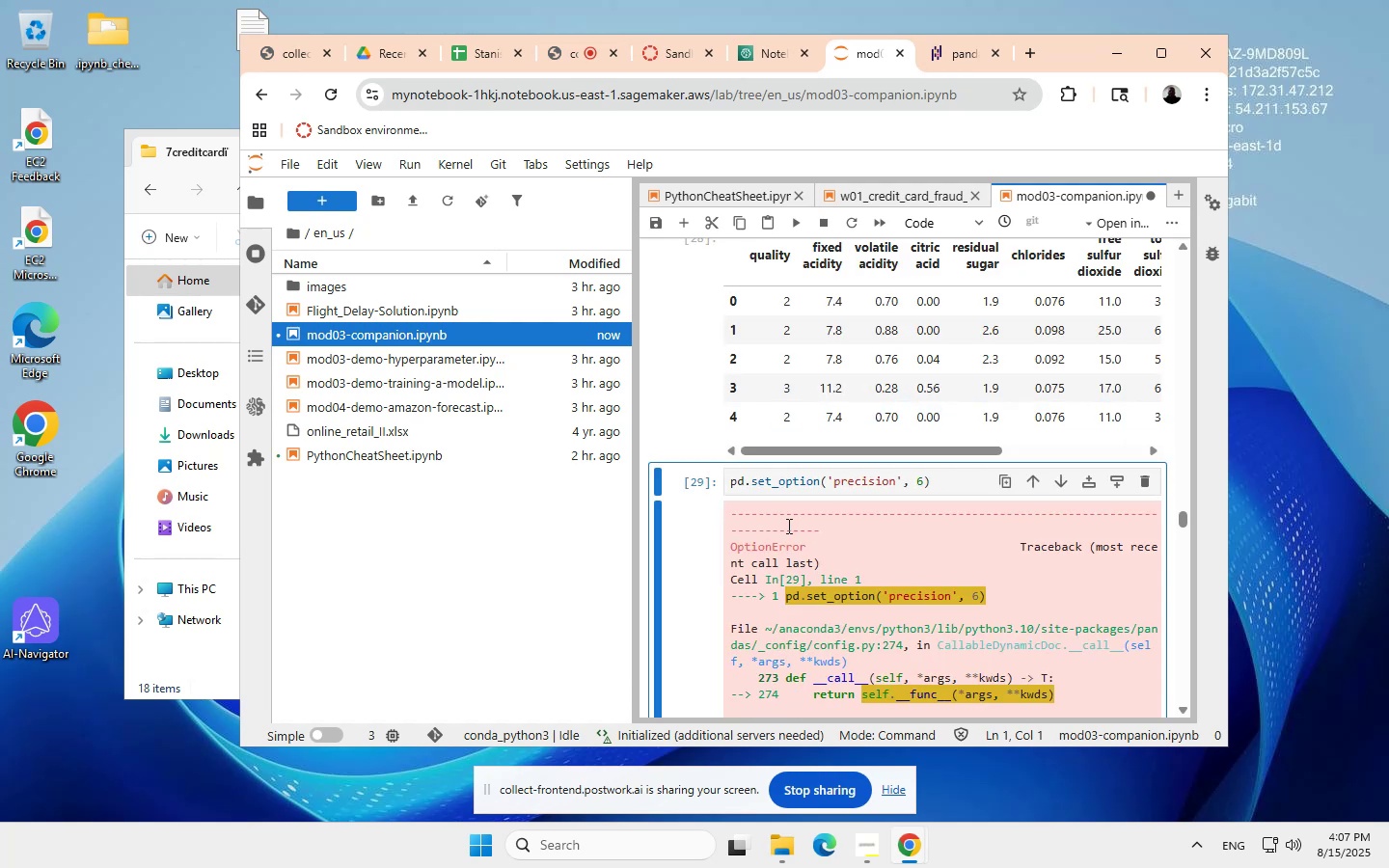 
scroll: coordinate [783, 526], scroll_direction: none, amount: 0.0
 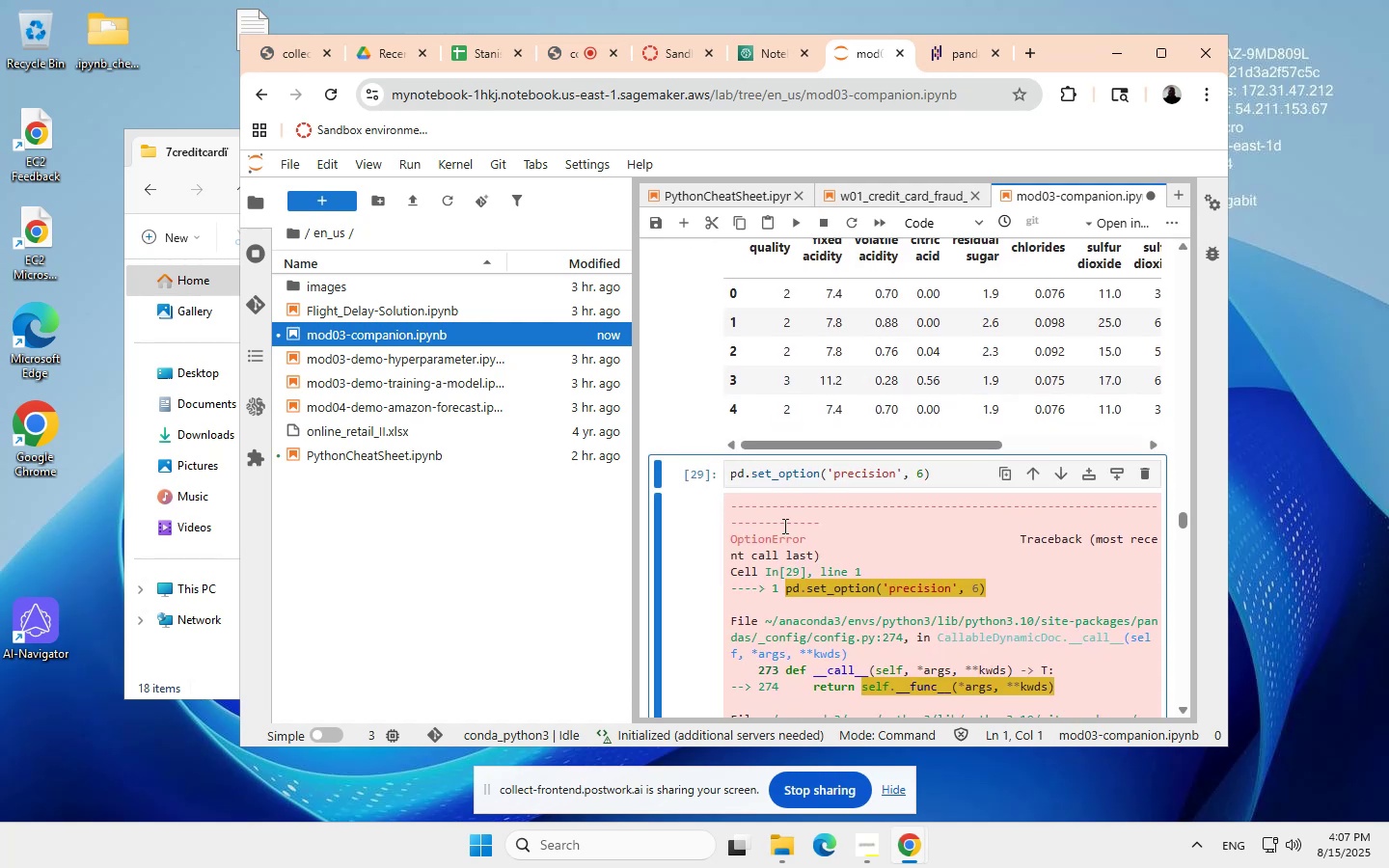 
left_click([783, 526])
 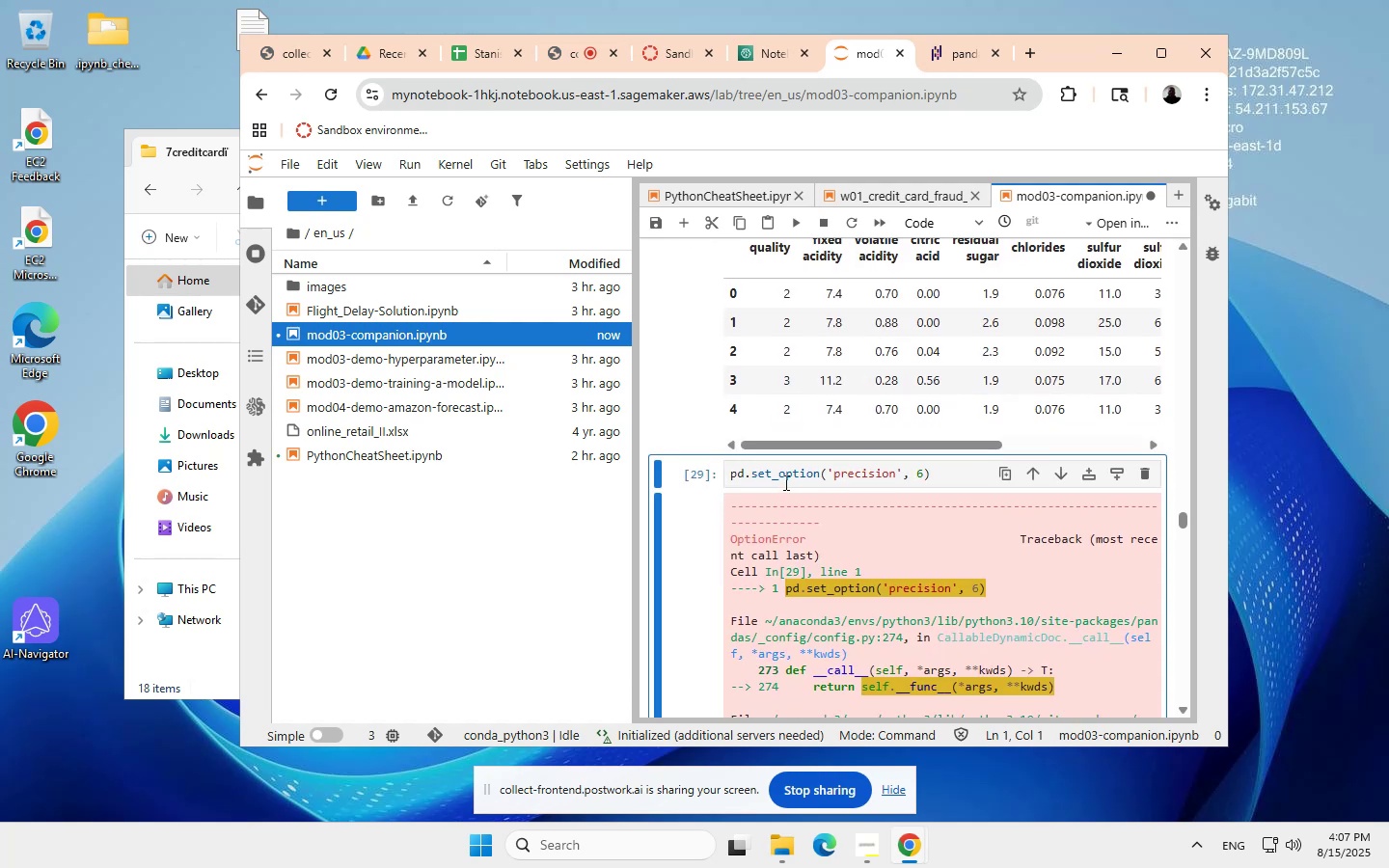 
scroll: coordinate [784, 469], scroll_direction: none, amount: 0.0
 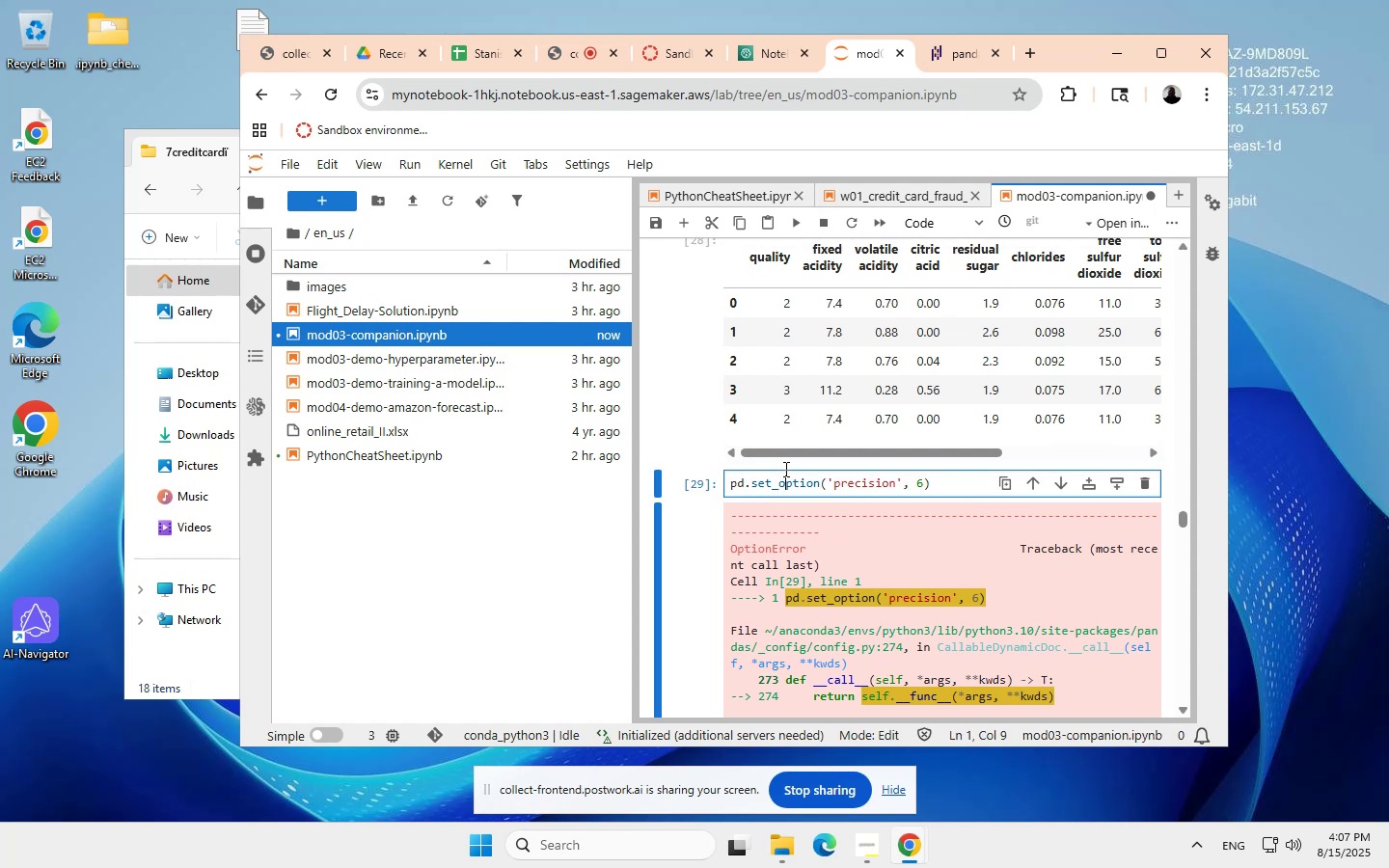 
left_click([784, 469])
 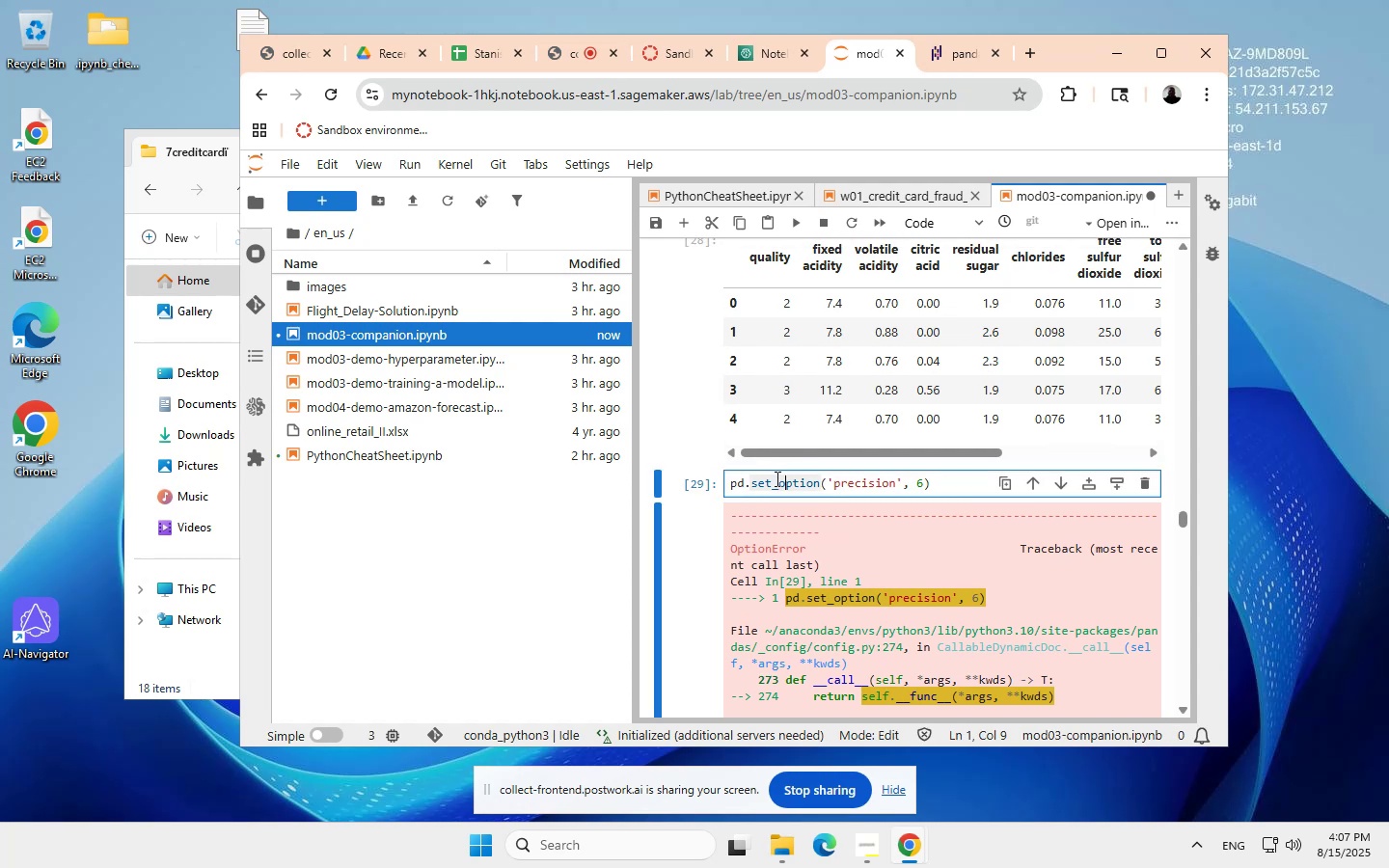 
right_click([770, 479])
 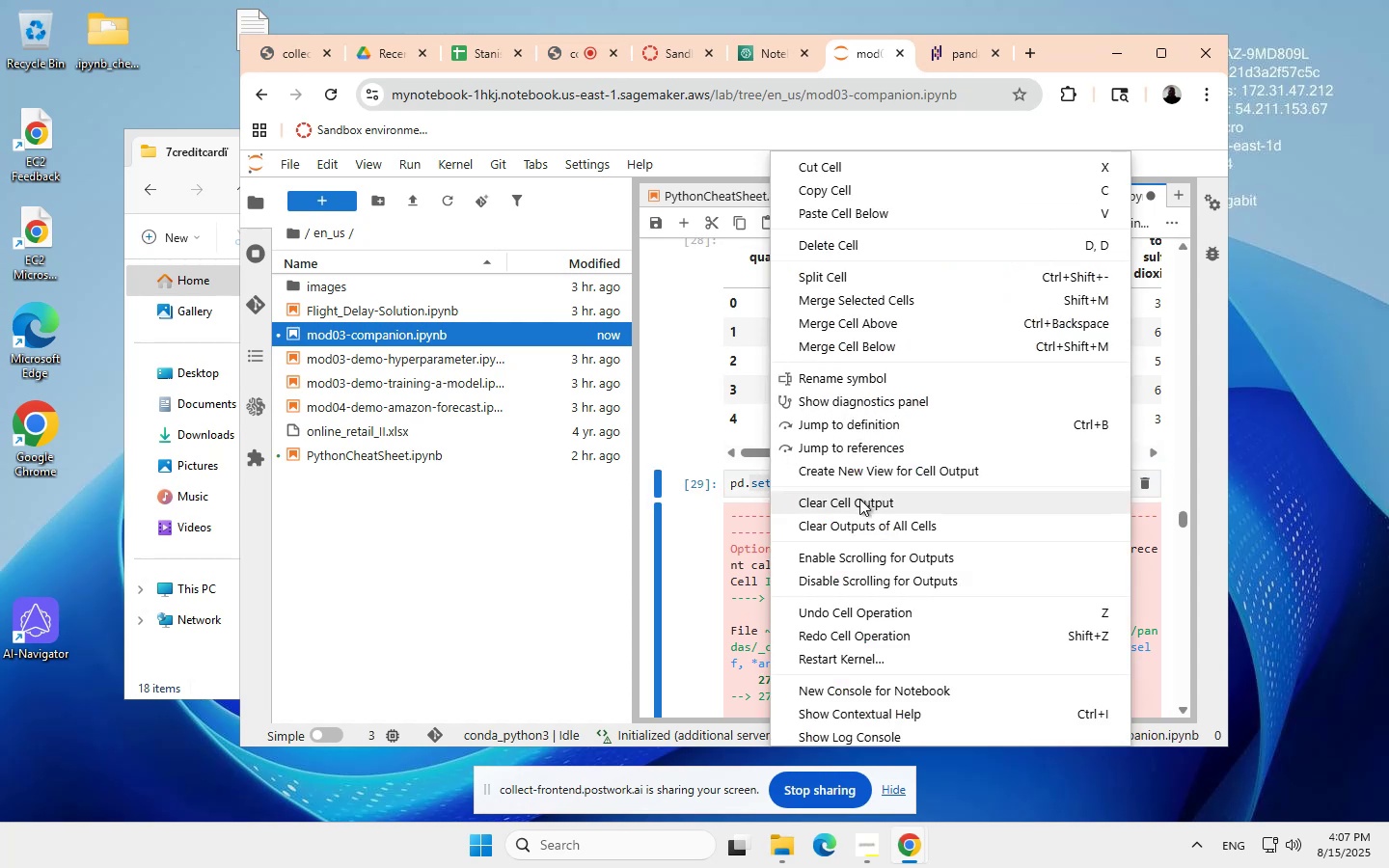 
left_click([859, 499])
 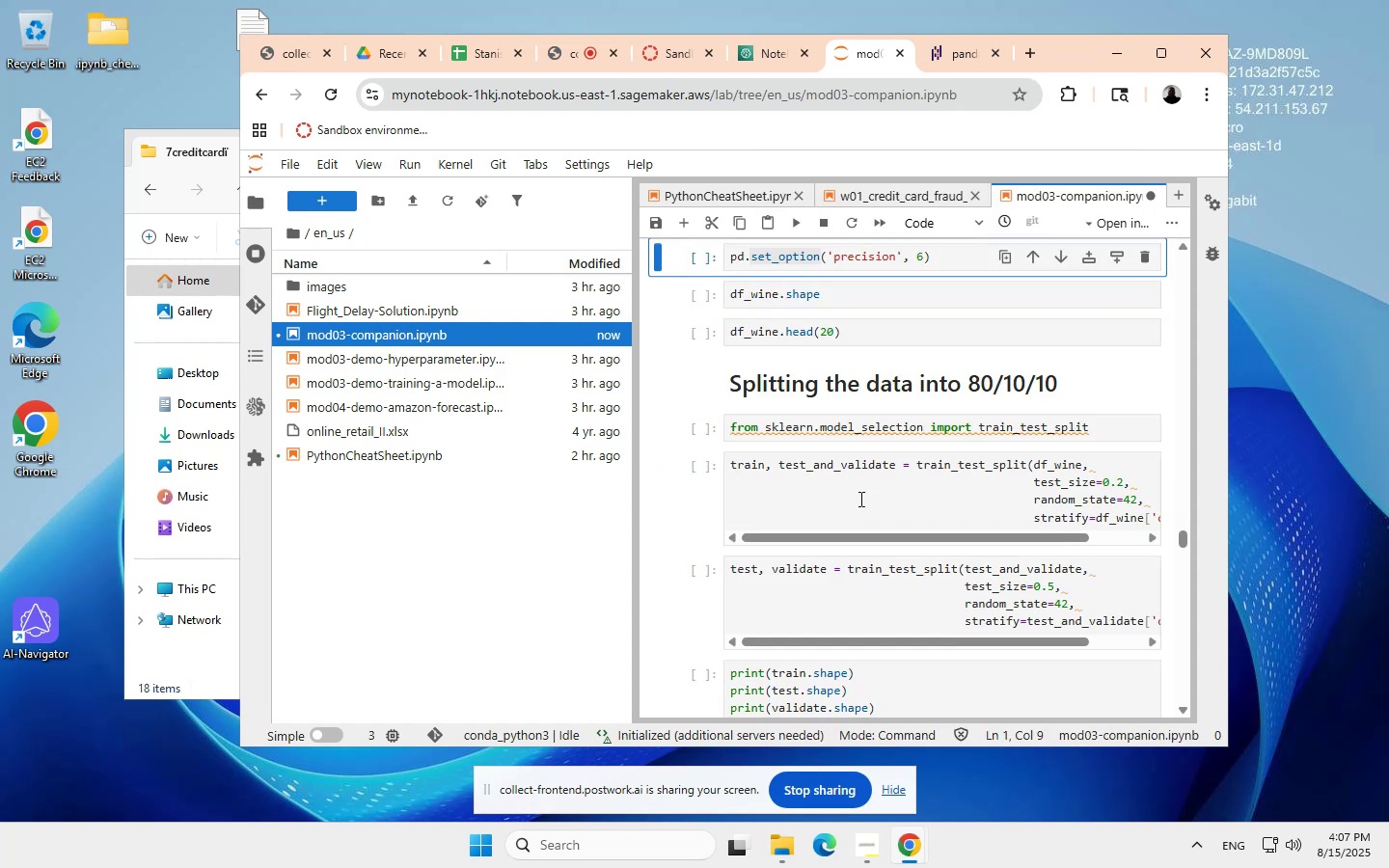 
scroll: coordinate [802, 376], scroll_direction: none, amount: 0.0
 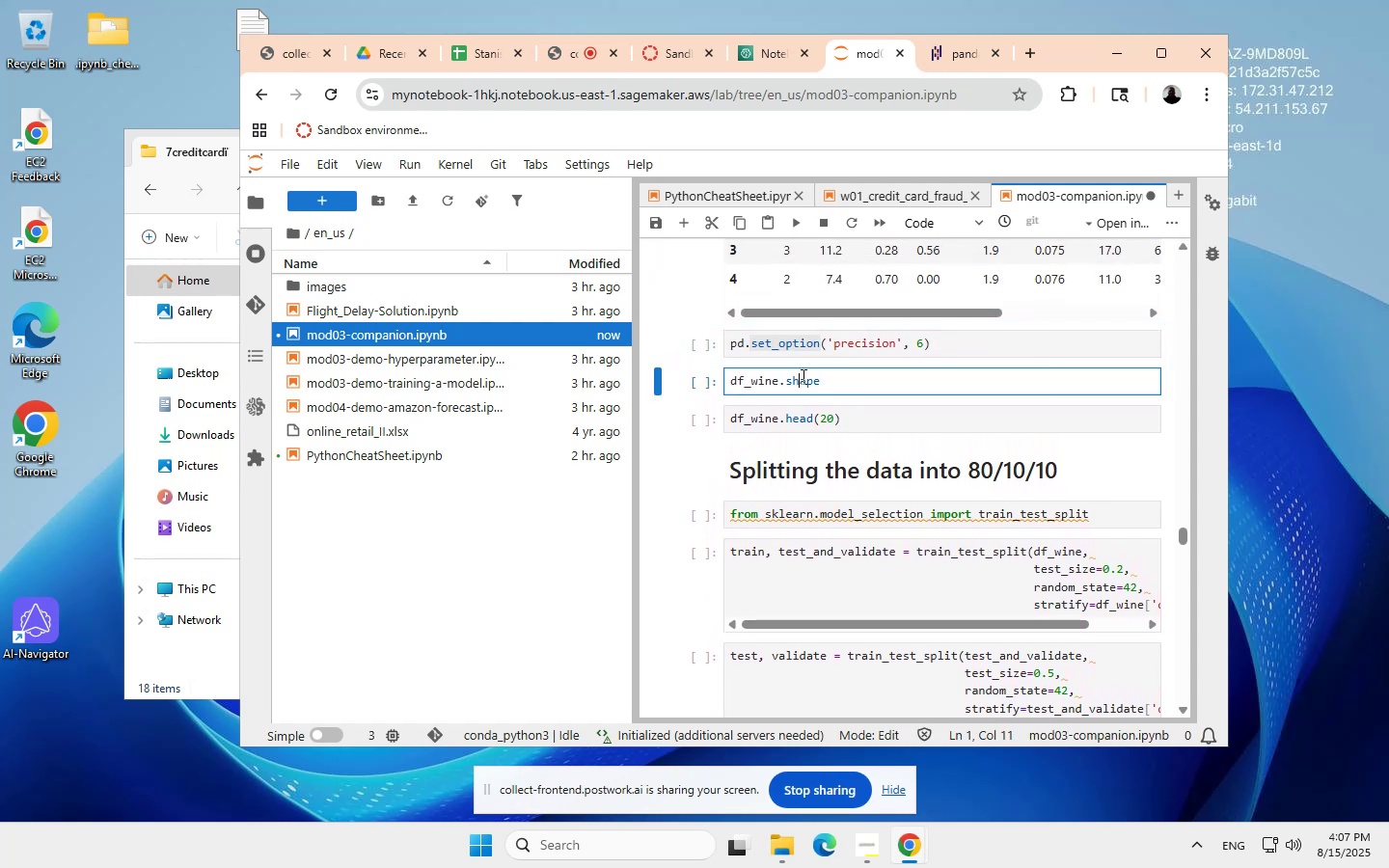 
left_click([802, 376])
 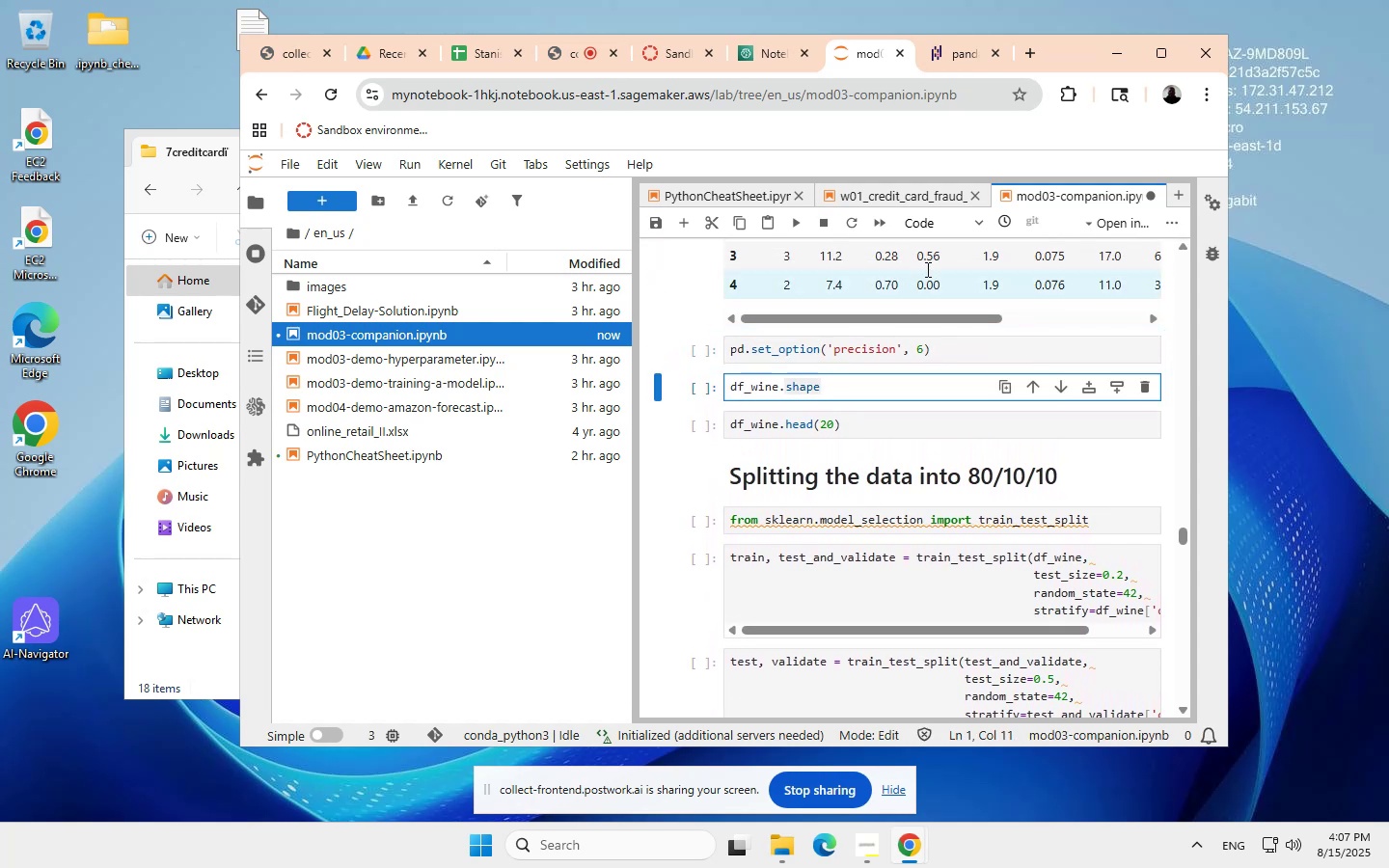 
scroll: coordinate [792, 218], scroll_direction: none, amount: 0.0
 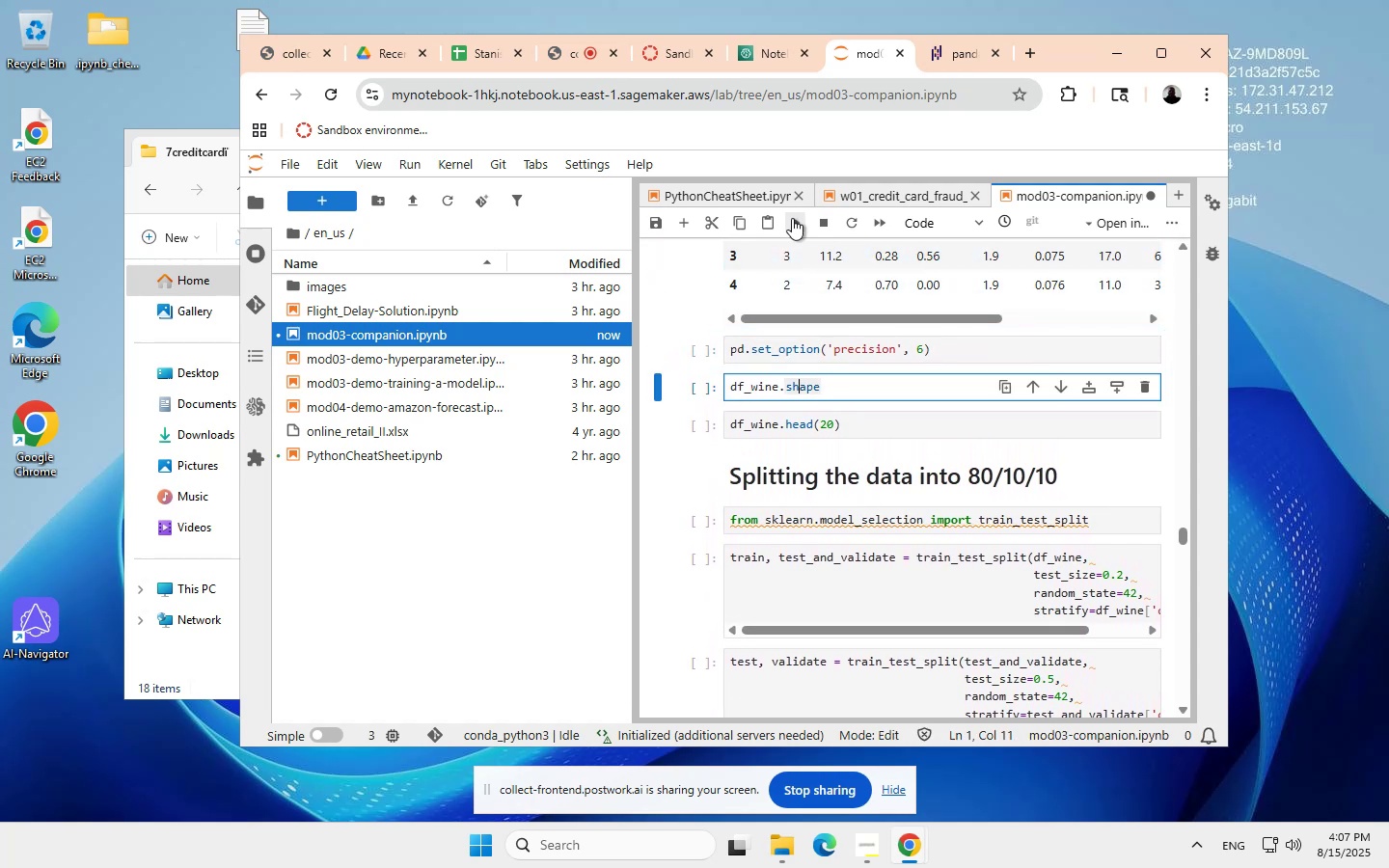 
left_click([792, 218])
 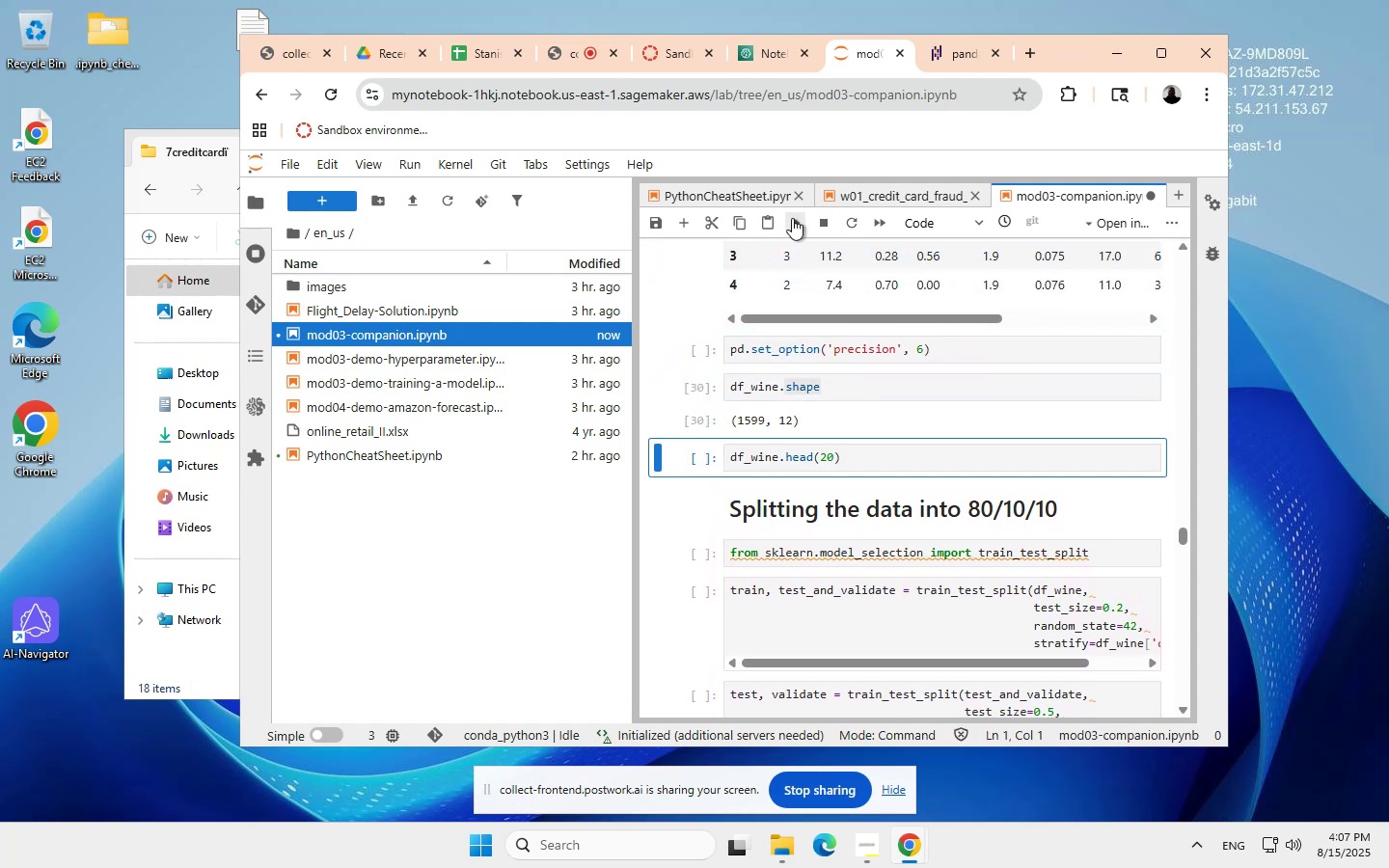 
left_click([792, 218])
 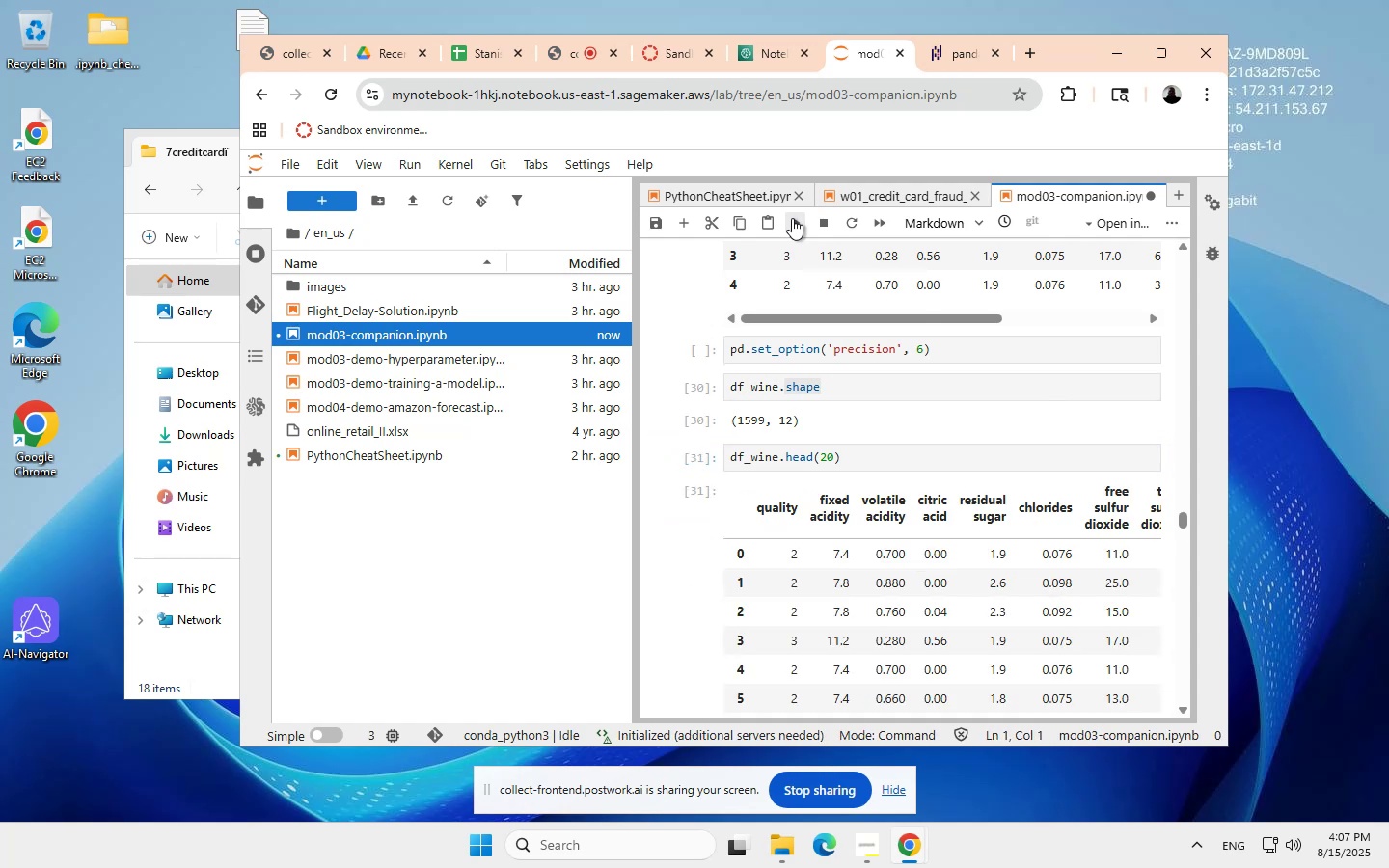 
left_click([792, 218])
 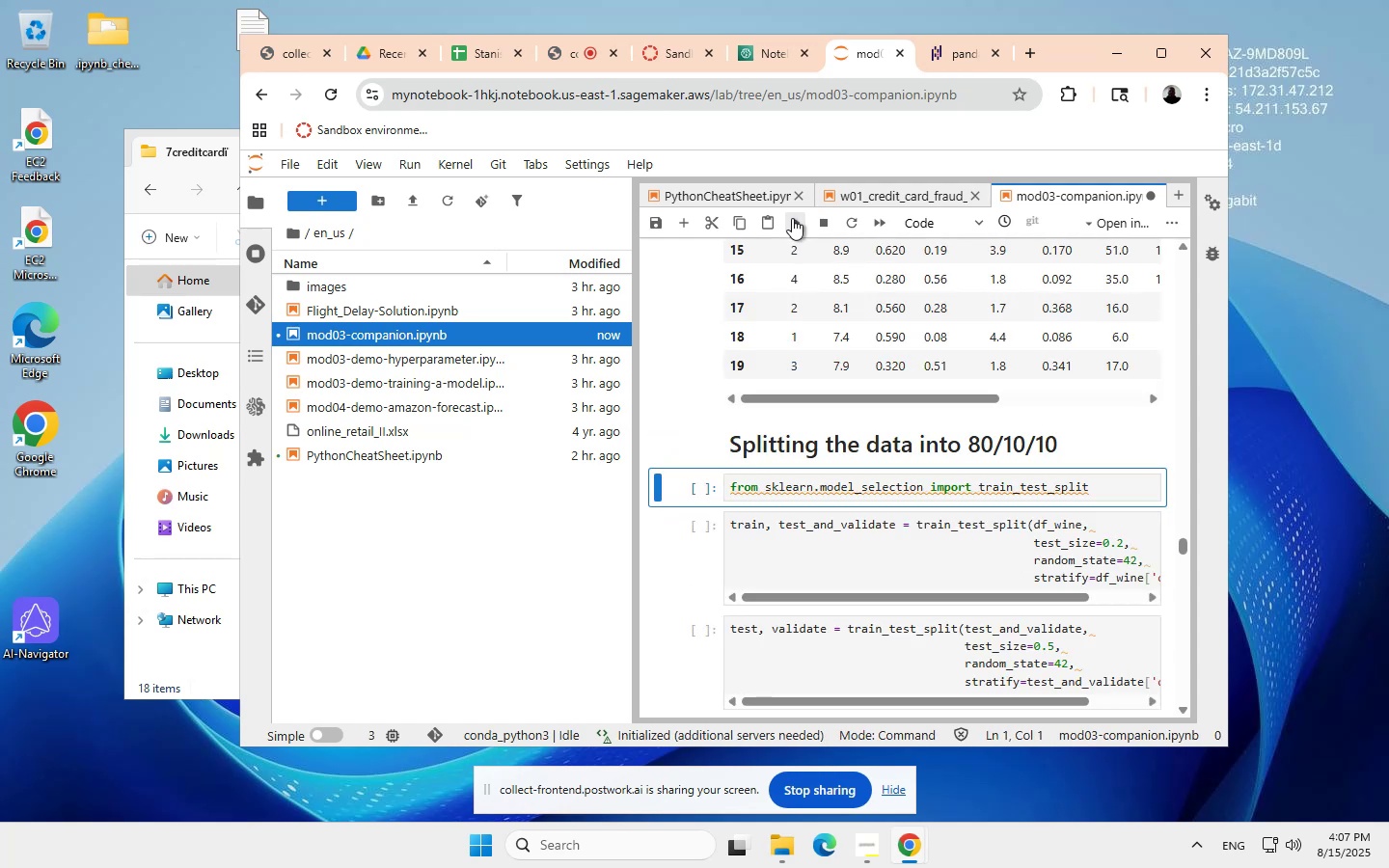 
left_click([792, 218])
 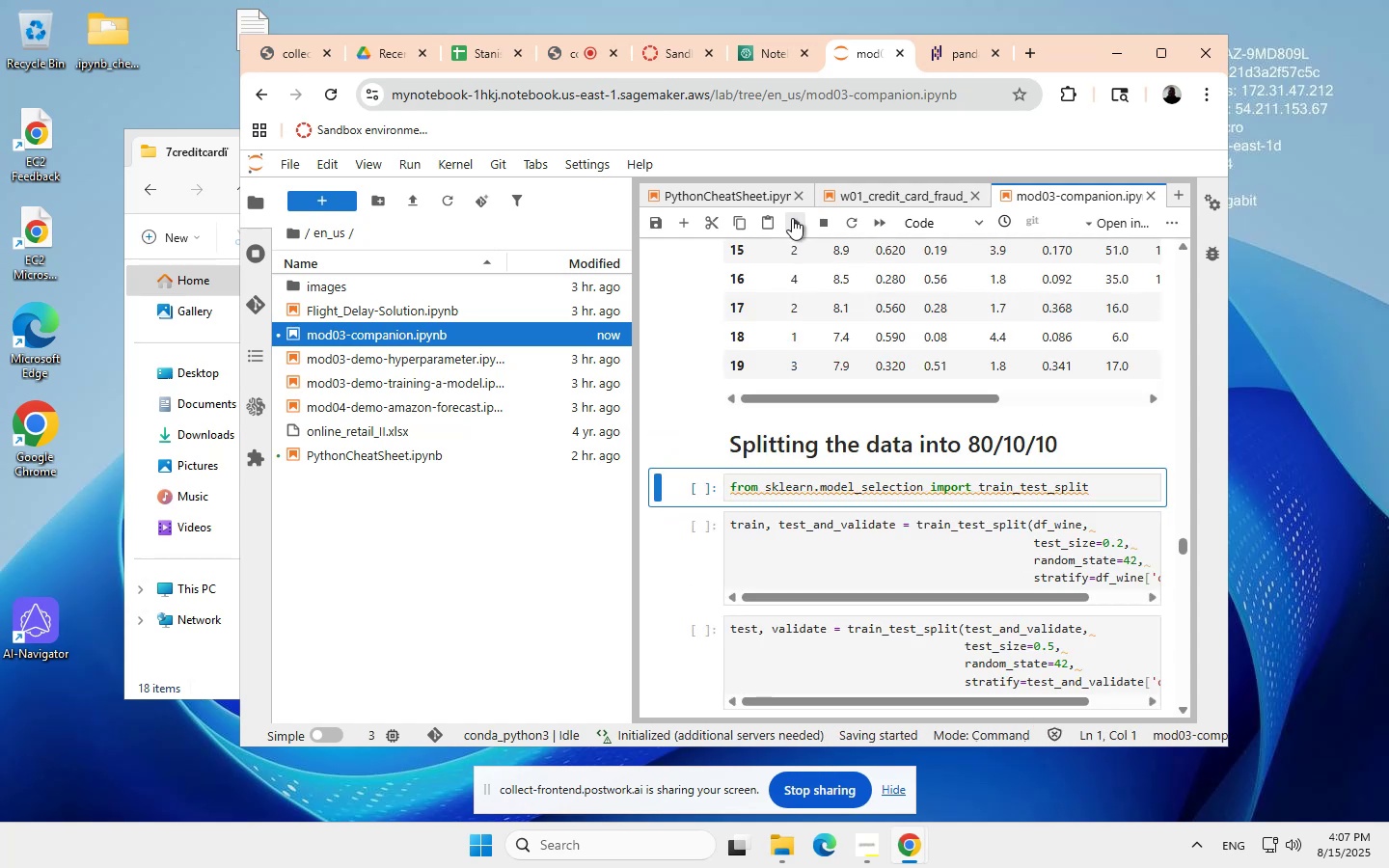 
scroll: coordinate [792, 218], scroll_direction: none, amount: 0.0
 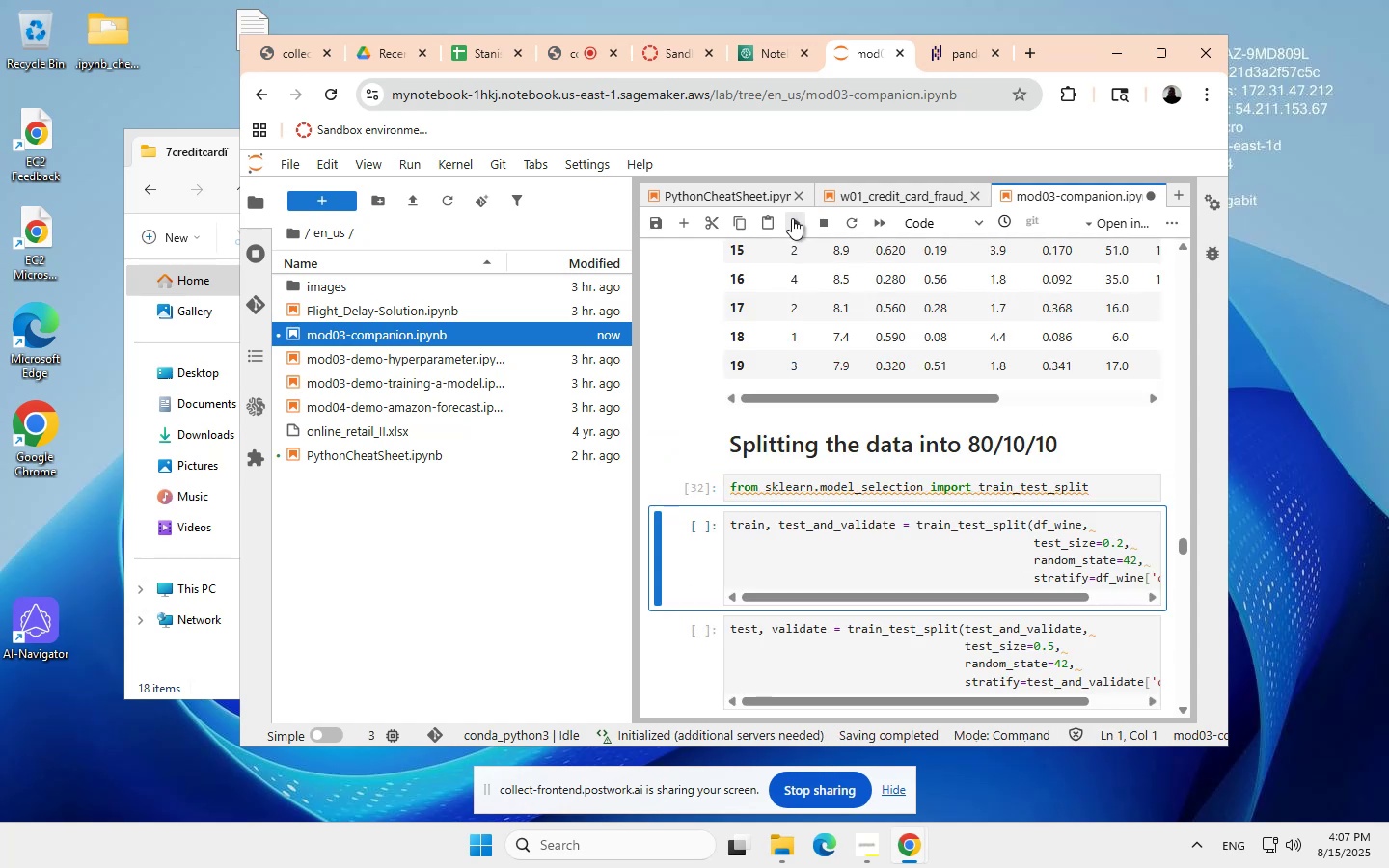 
left_click([792, 218])
 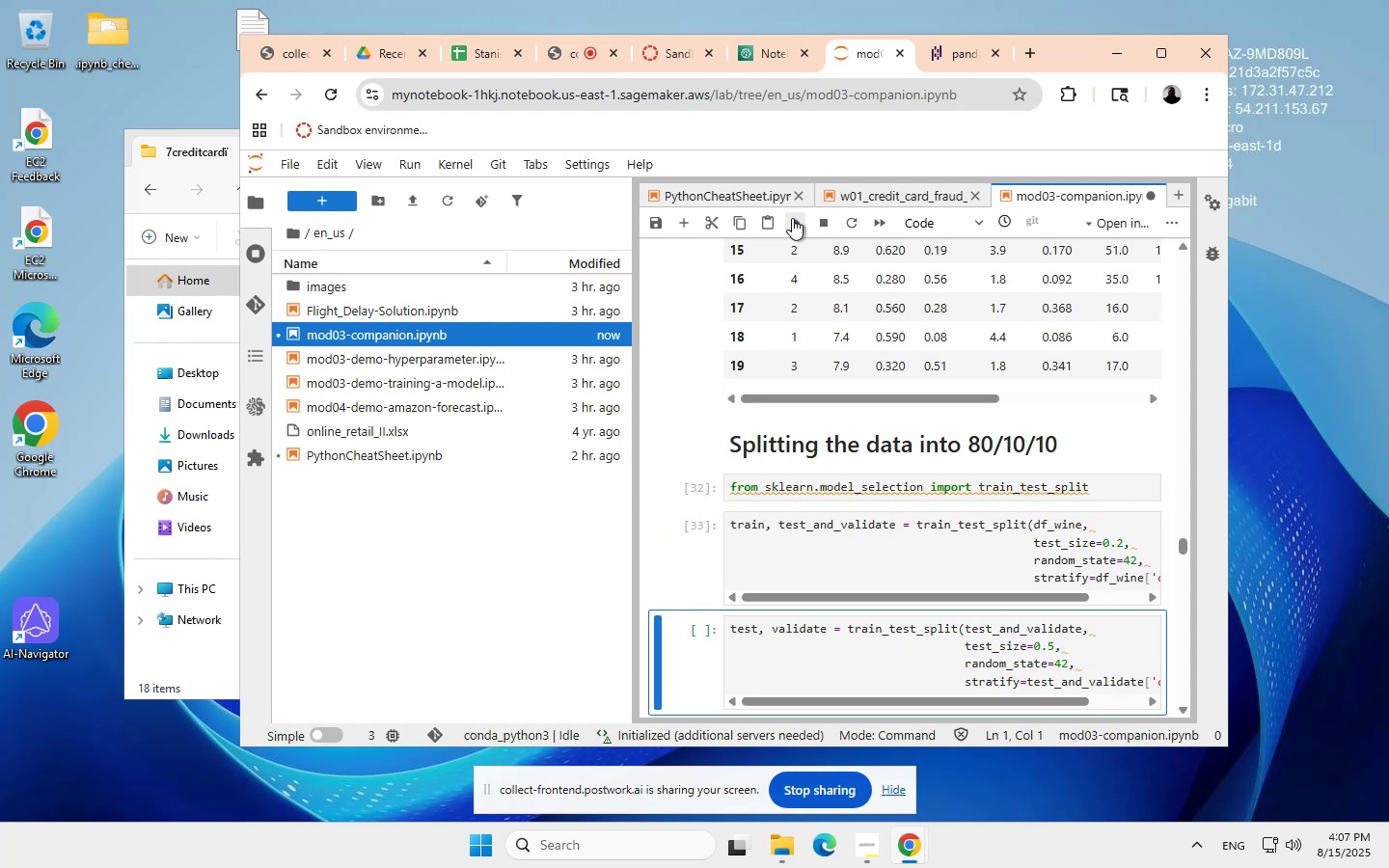 
left_click([792, 218])
 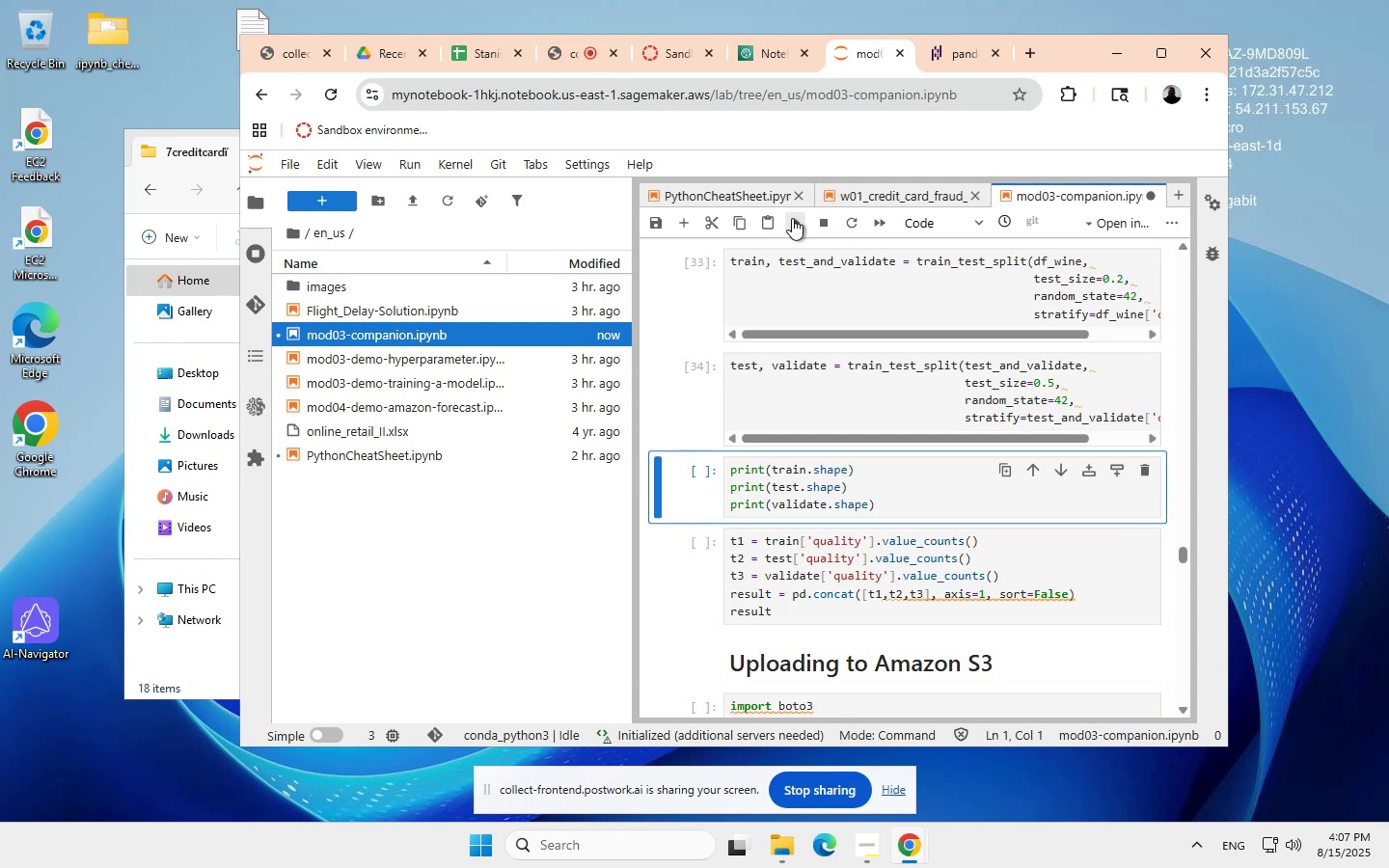 
left_click([792, 218])
 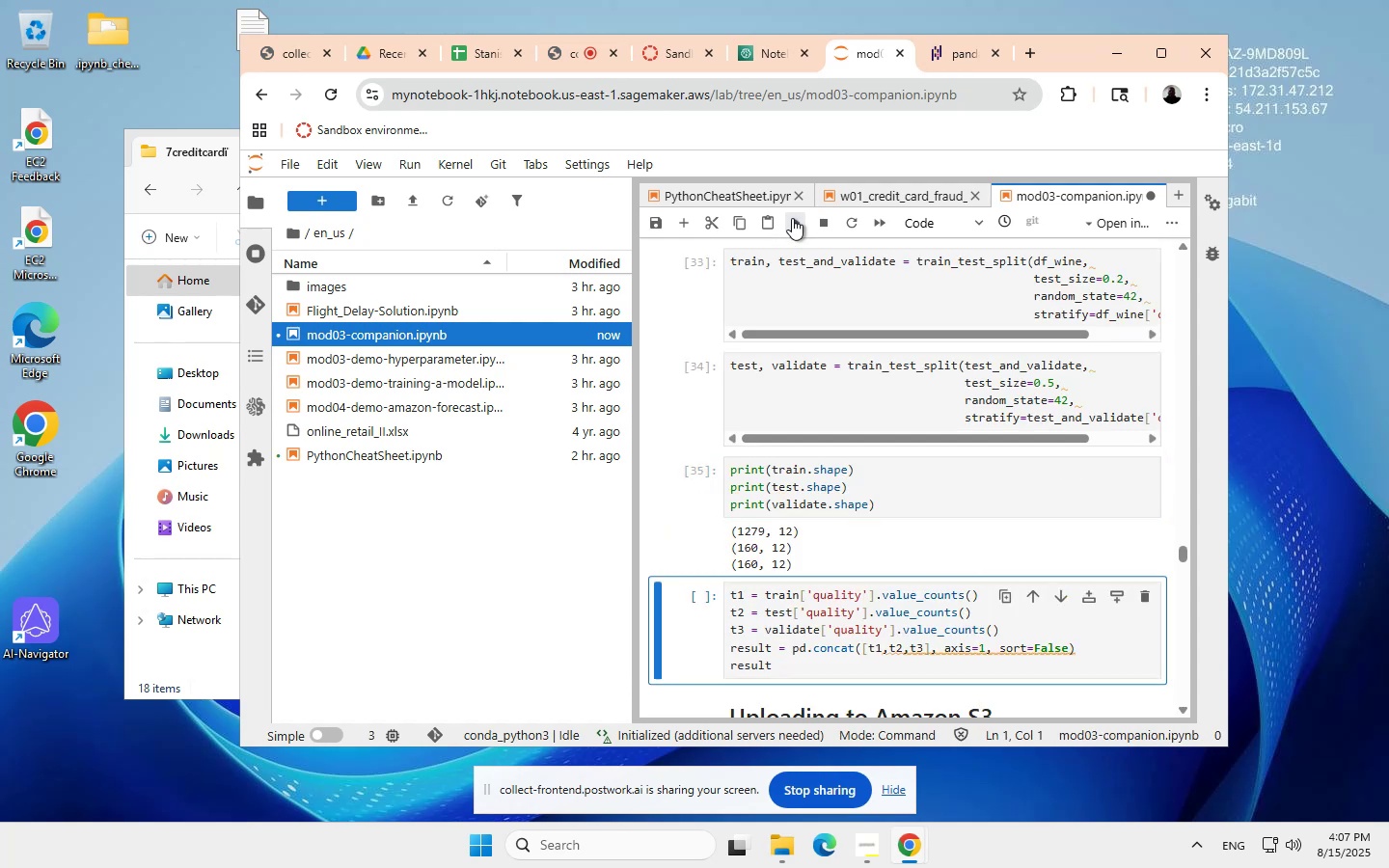 
left_click([792, 218])
 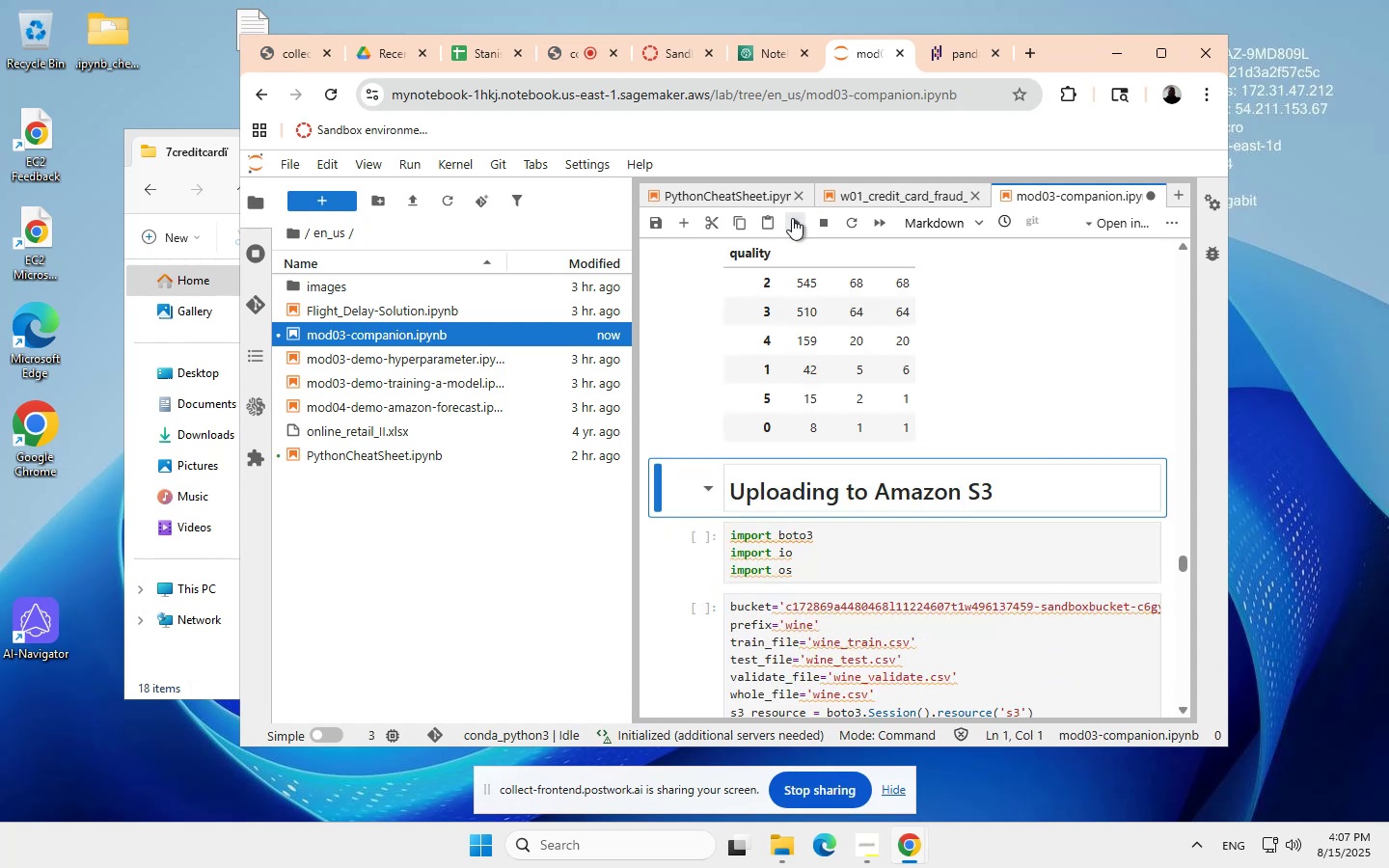 
left_click([792, 218])
 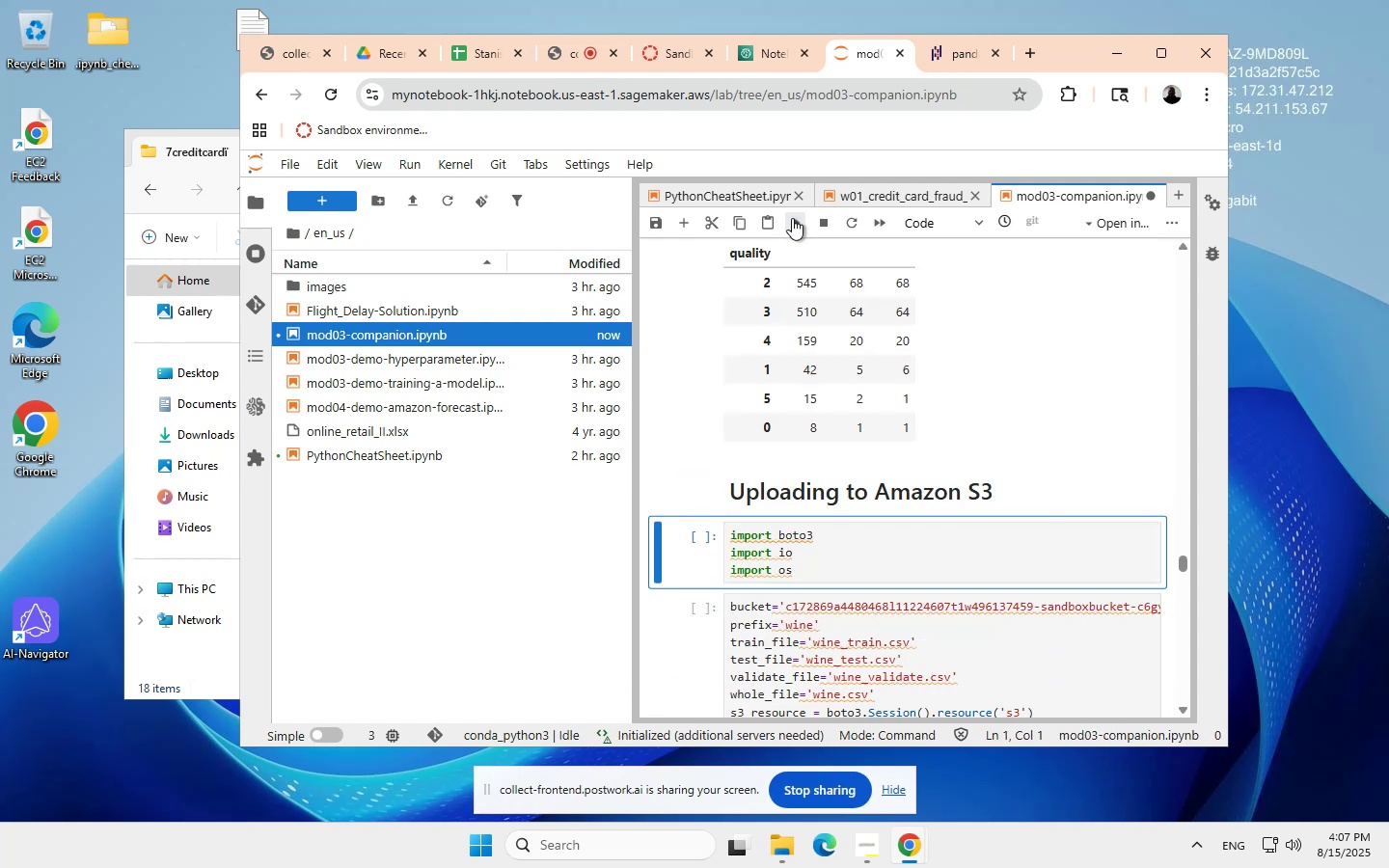 
left_click([792, 218])
 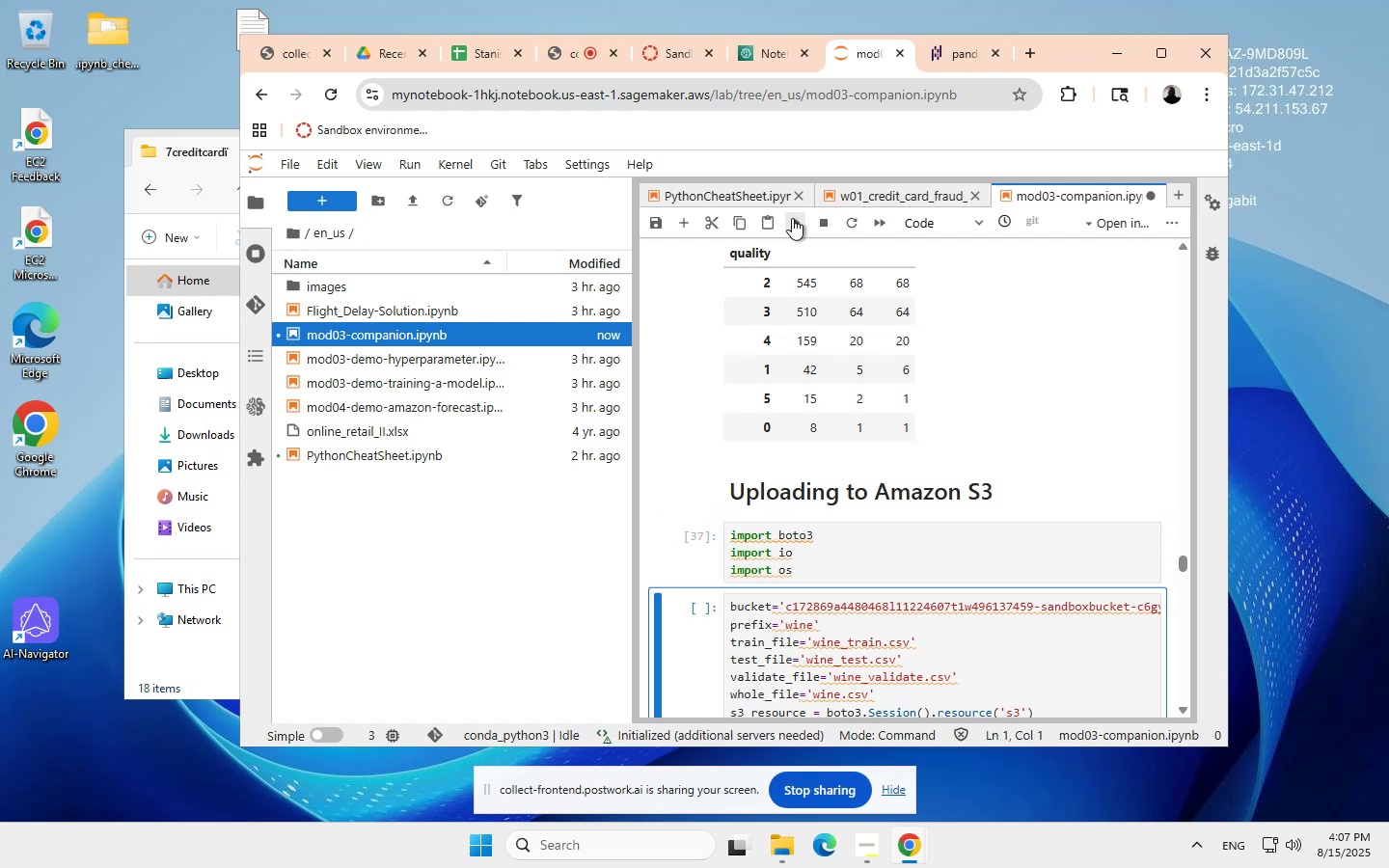 
scroll: coordinate [822, 178], scroll_direction: none, amount: 0.0
 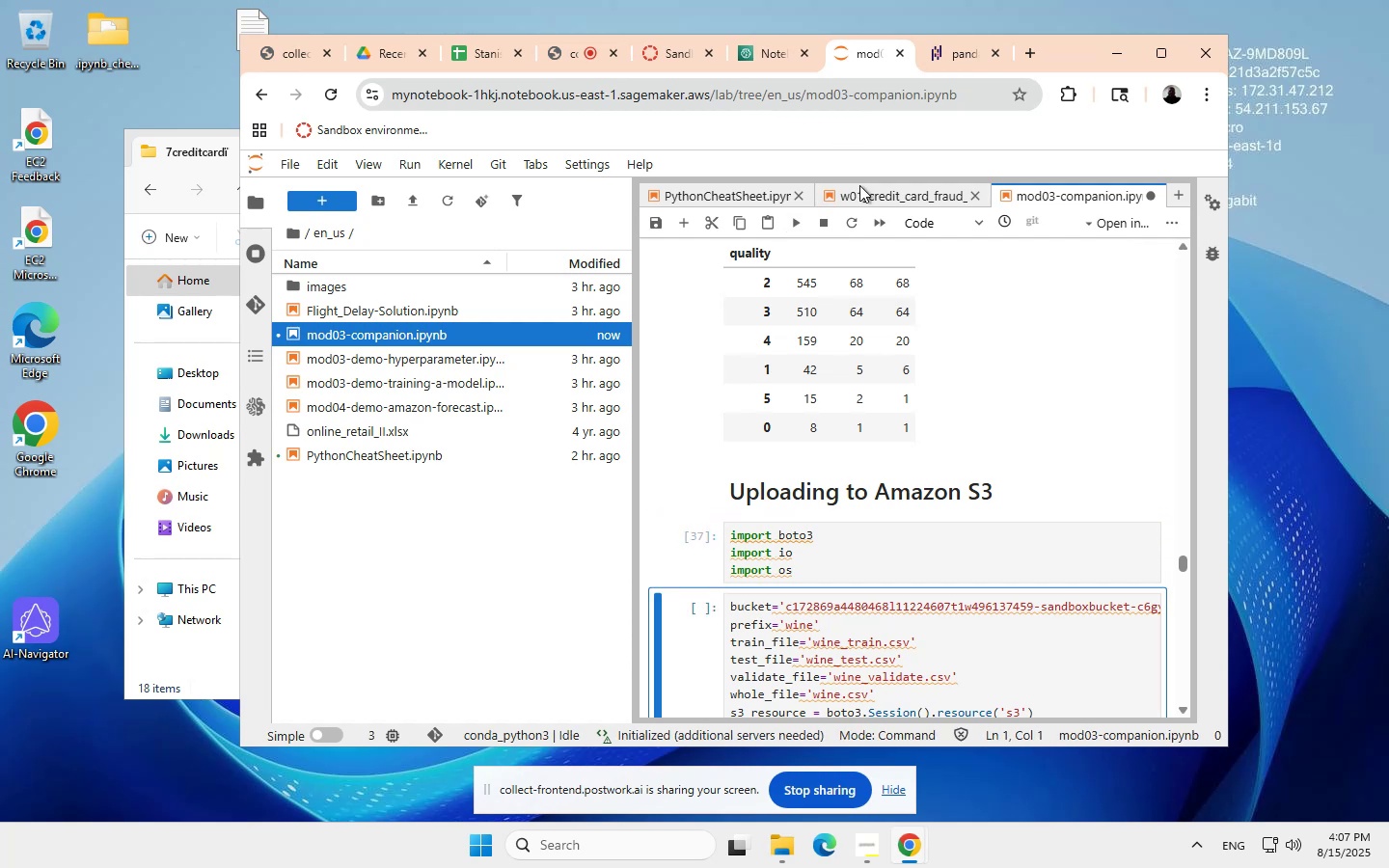 
left_click([864, 194])
 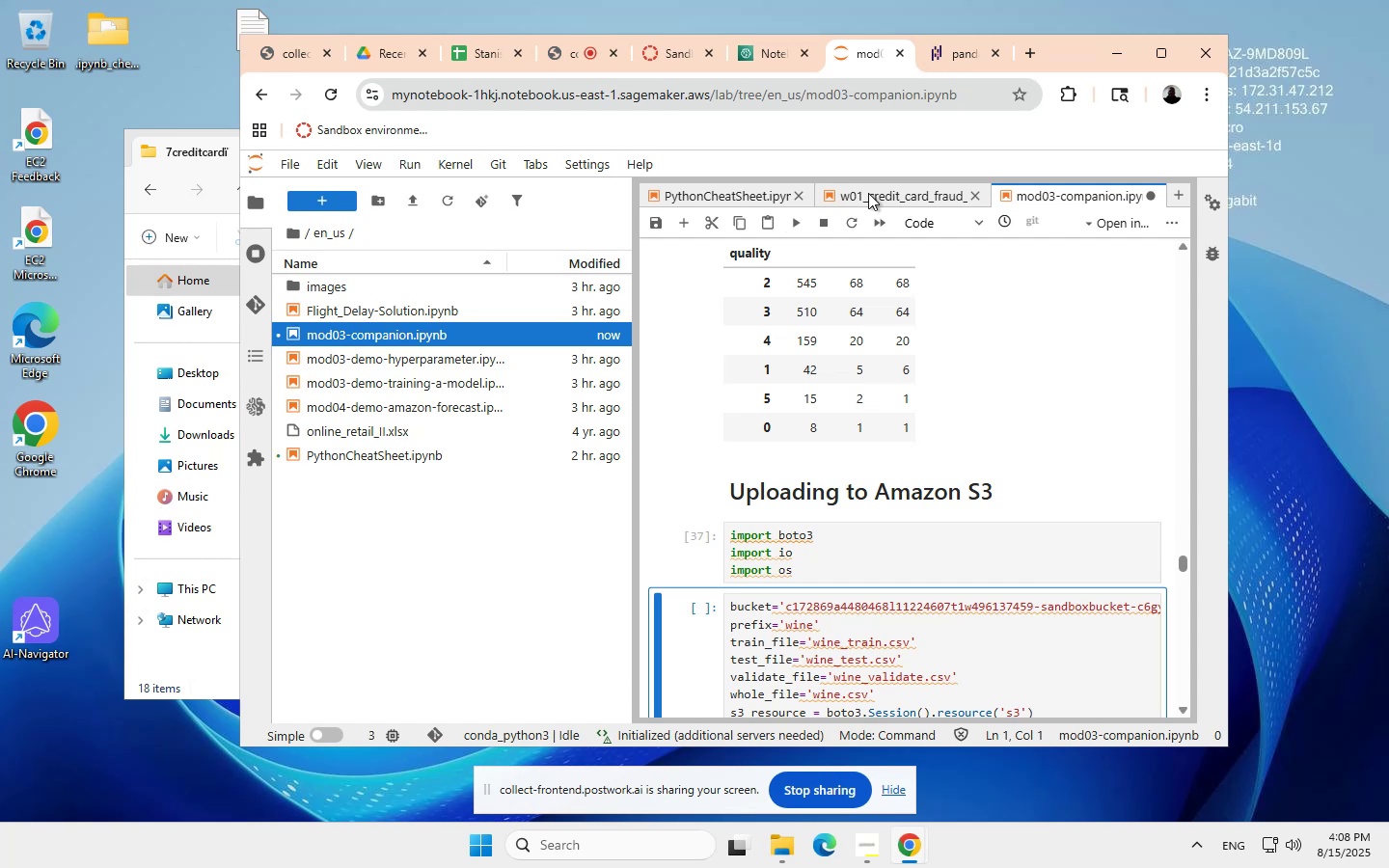 
left_click([868, 193])
 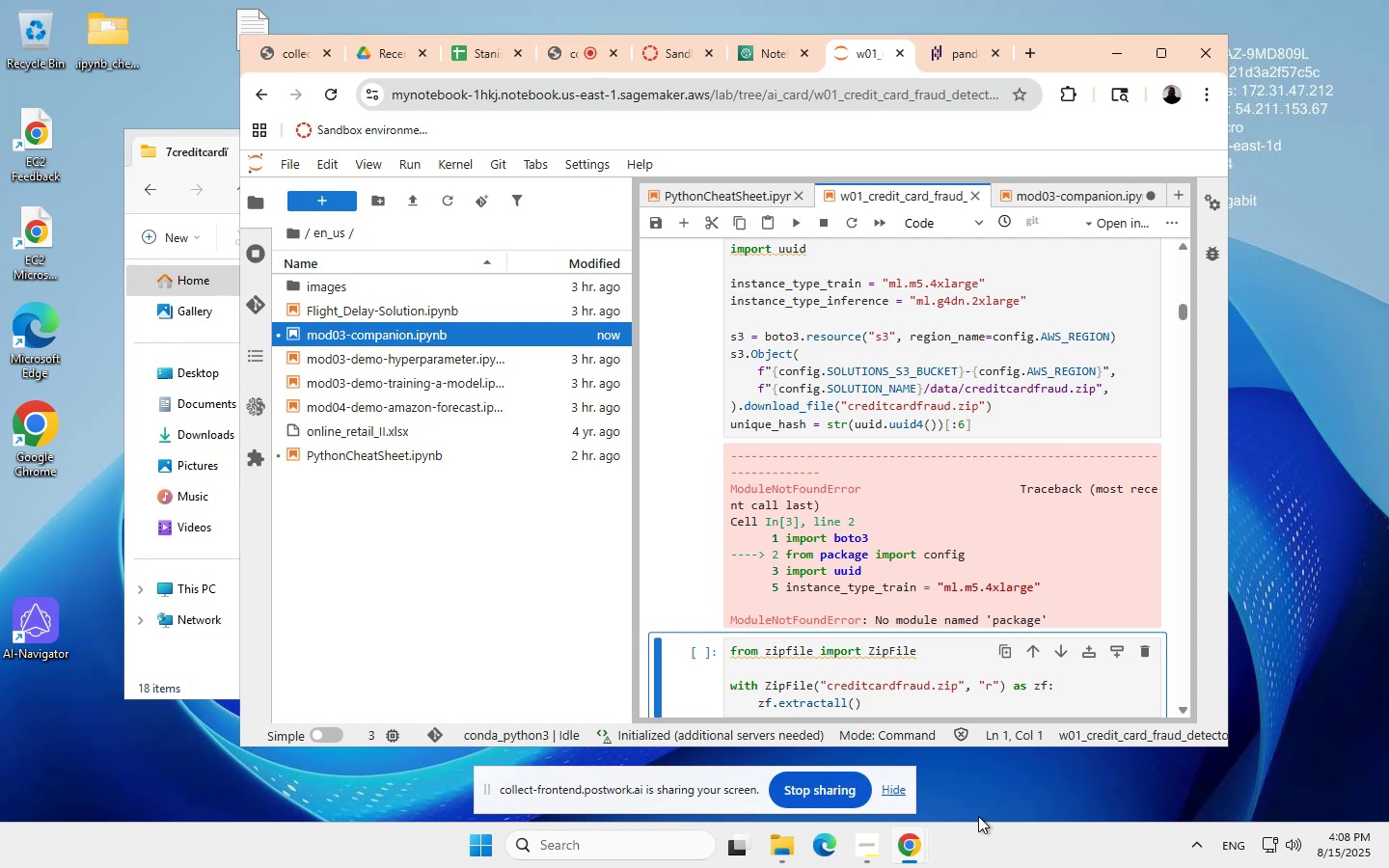 
wait(28.24)
 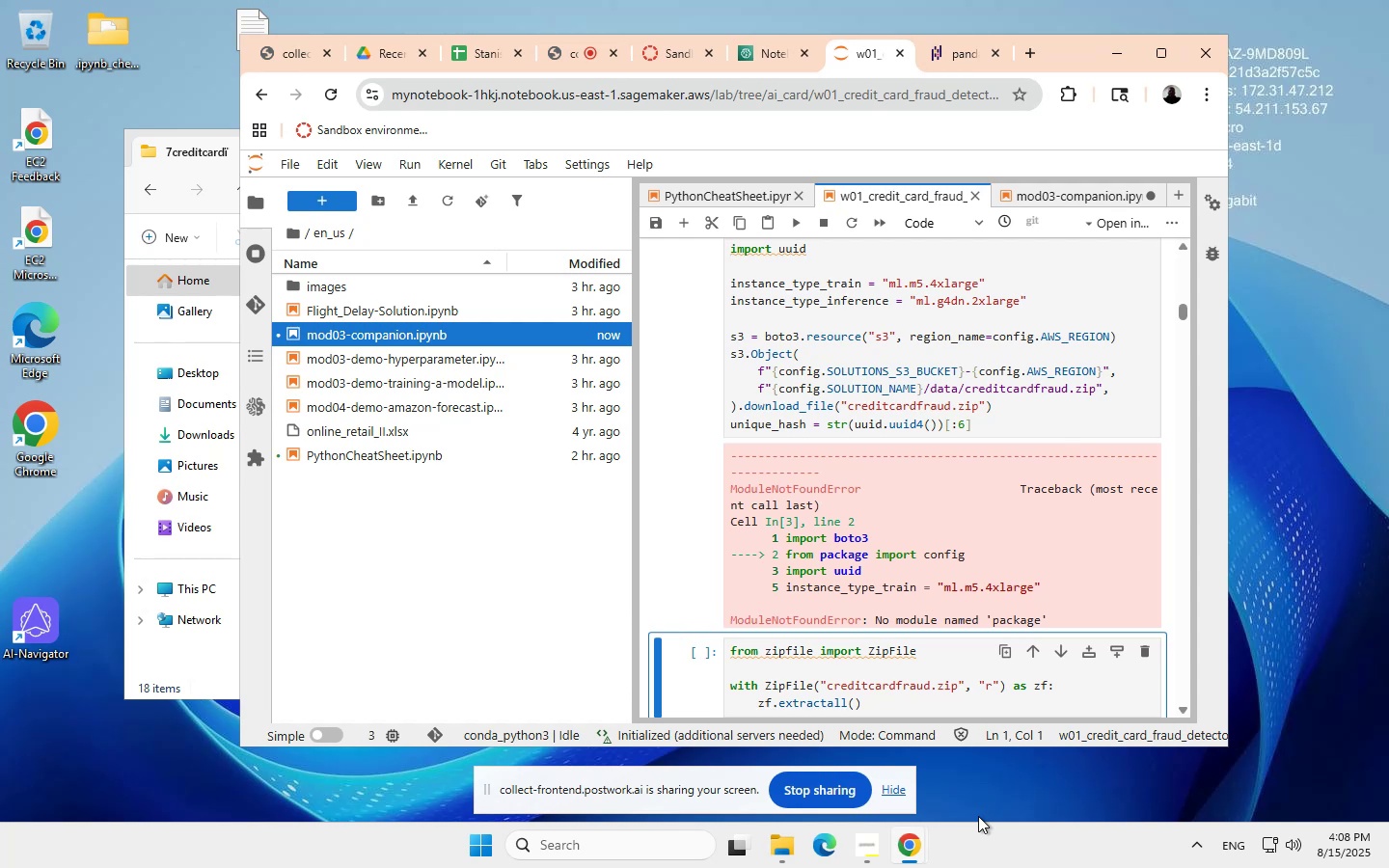 
mouse_move([400, 412])
 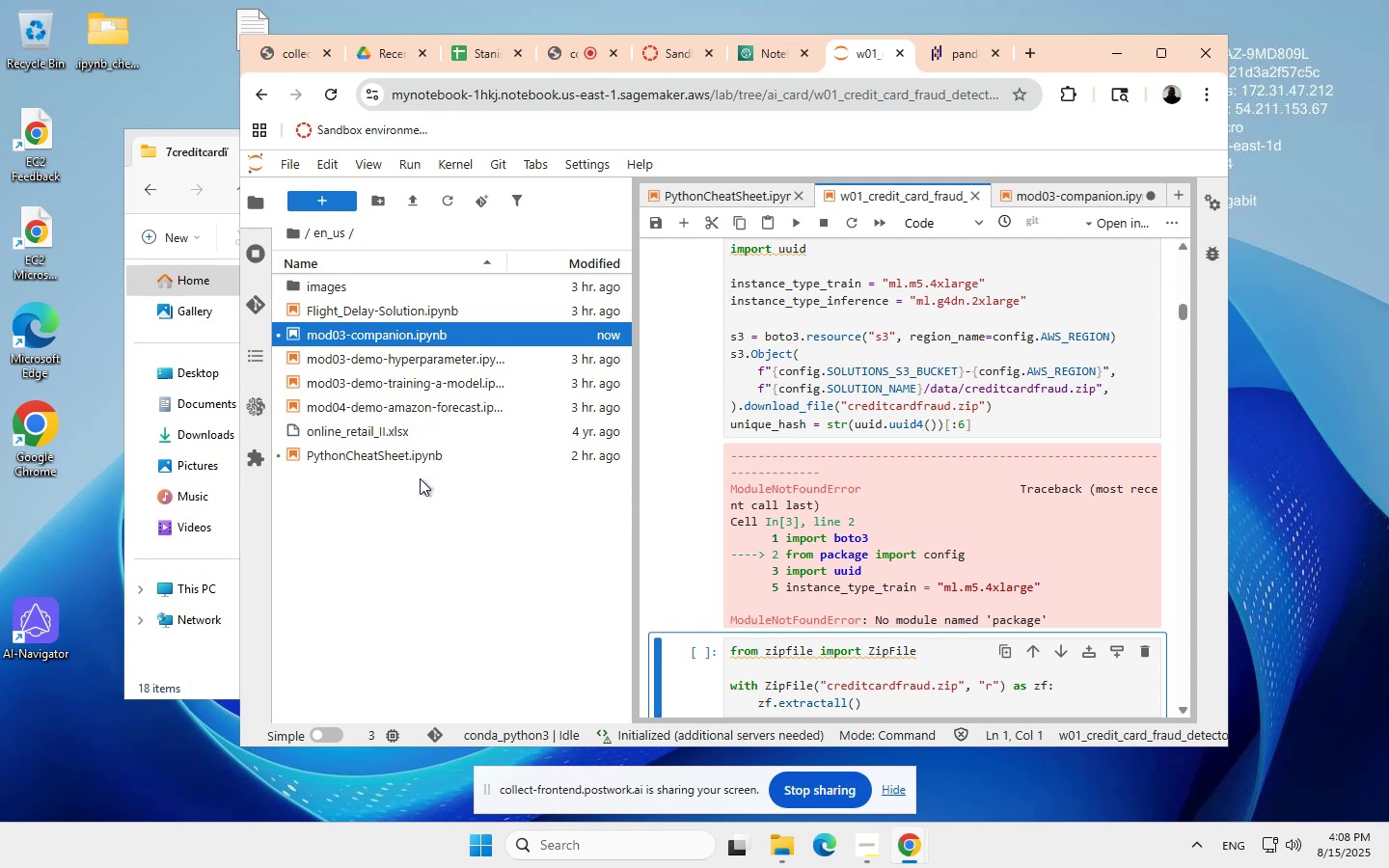 
wait(7.48)
 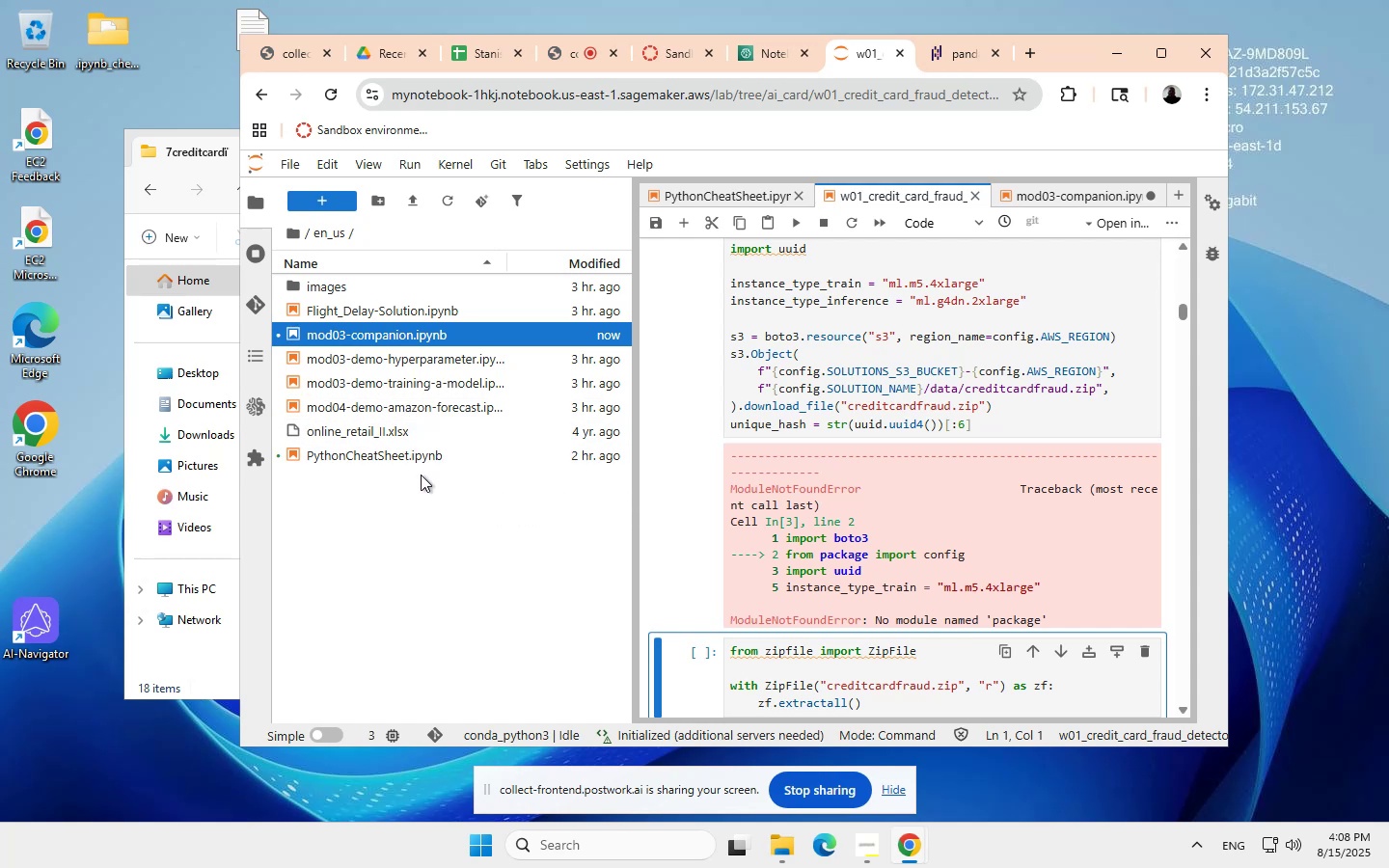 
scroll: coordinate [756, 569], scroll_direction: up, amount: 1.0
 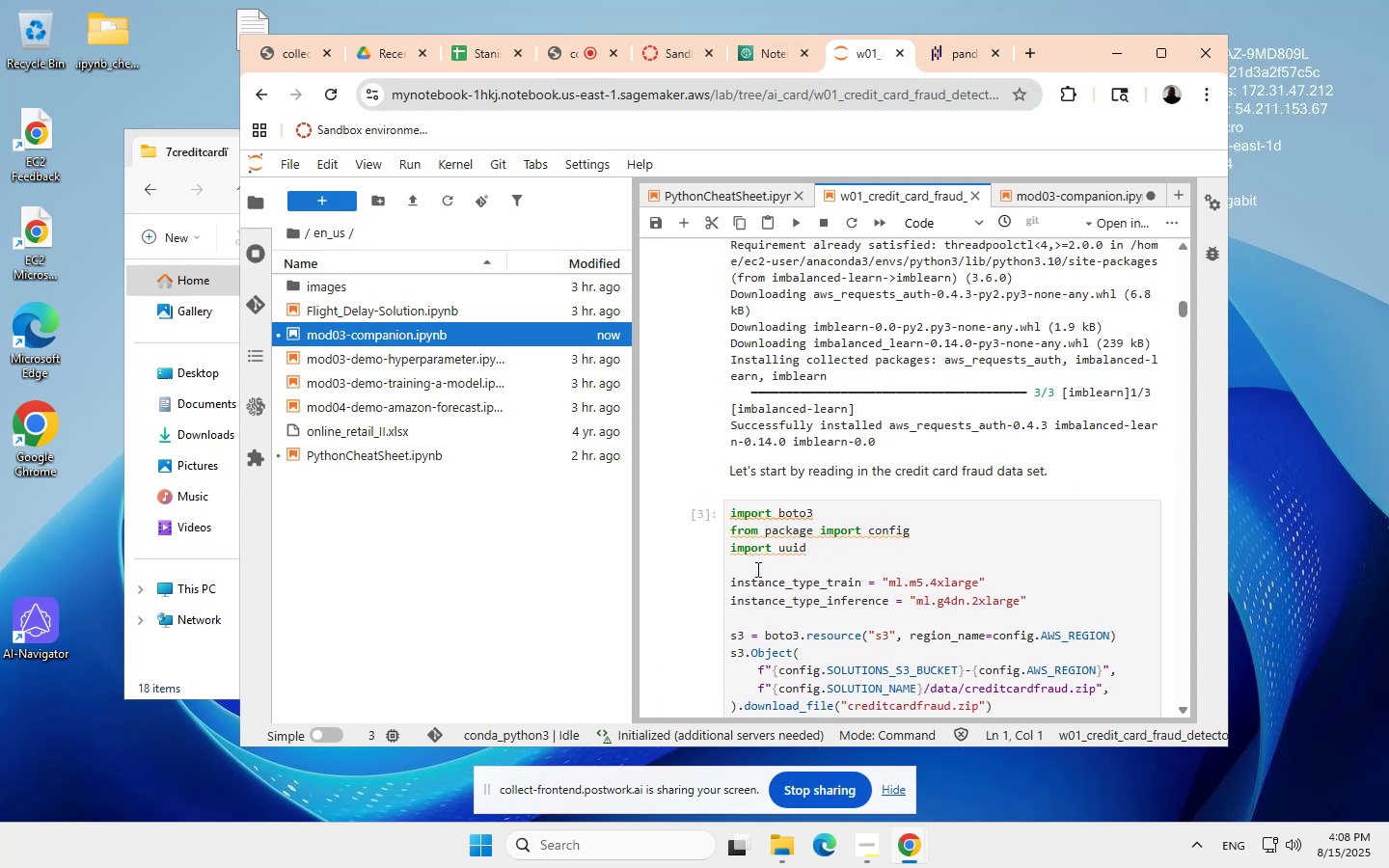 
scroll: coordinate [757, 573], scroll_direction: none, amount: 0.0
 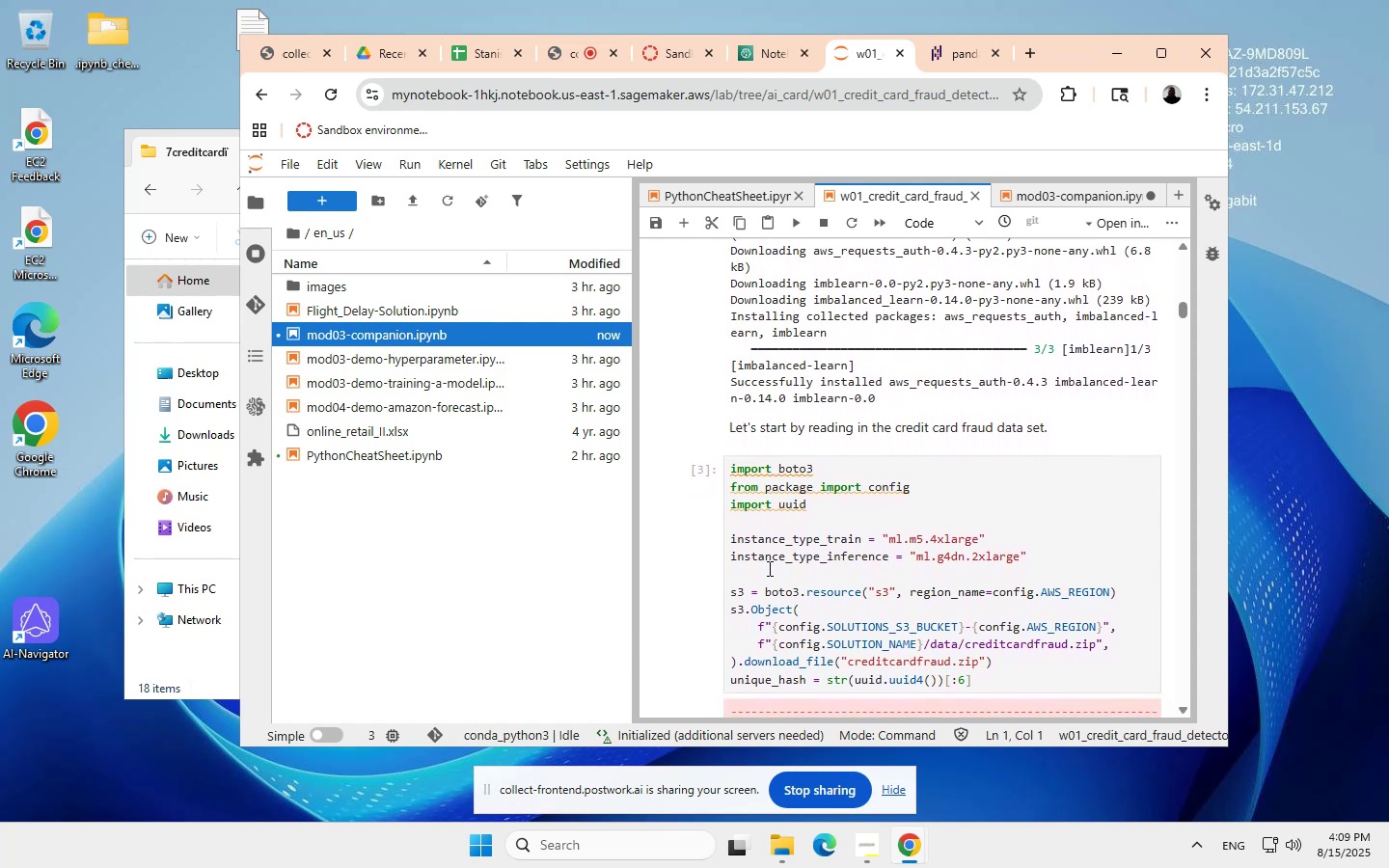 
scroll: coordinate [768, 568], scroll_direction: none, amount: 0.0
 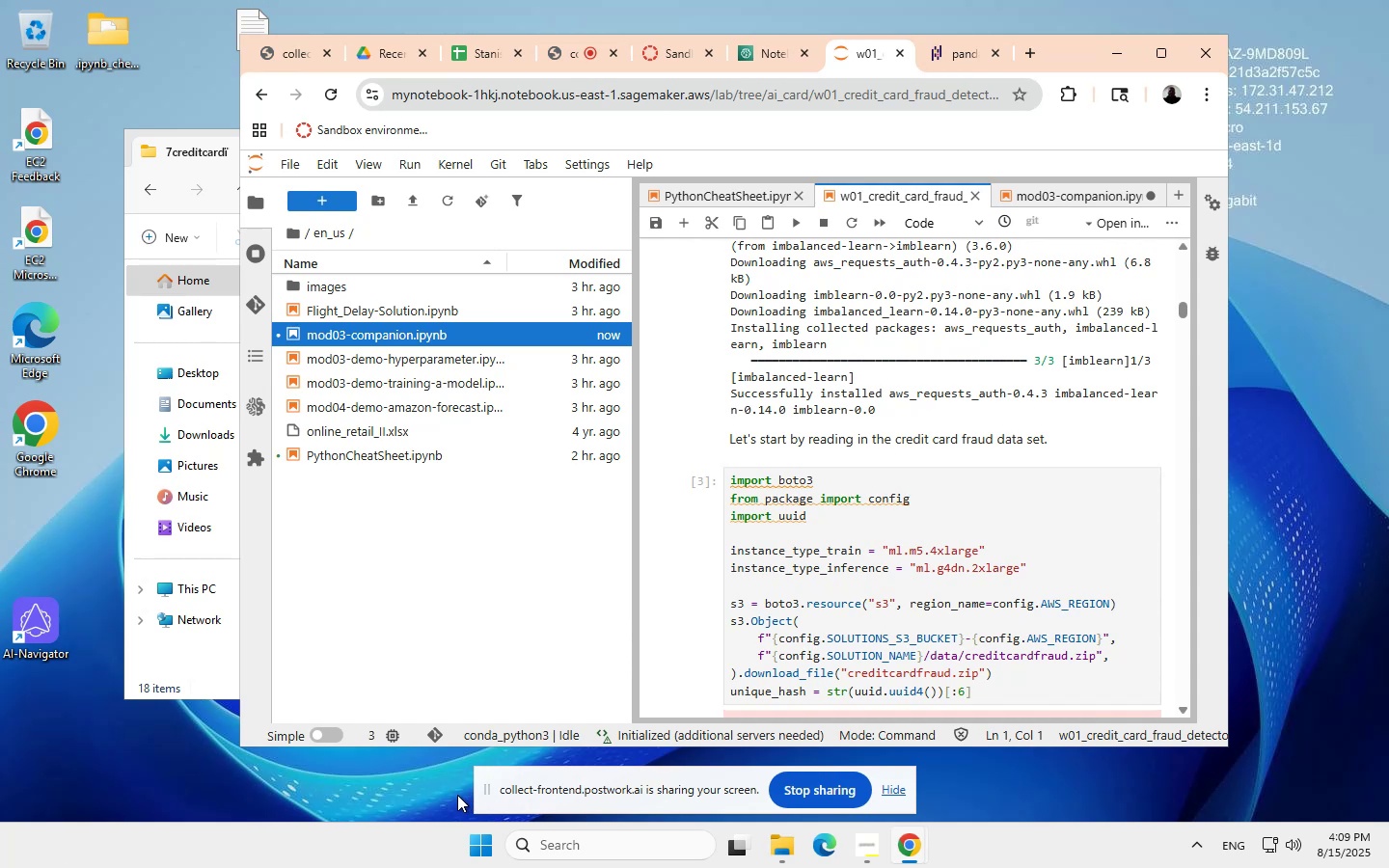 
wait(34.05)
 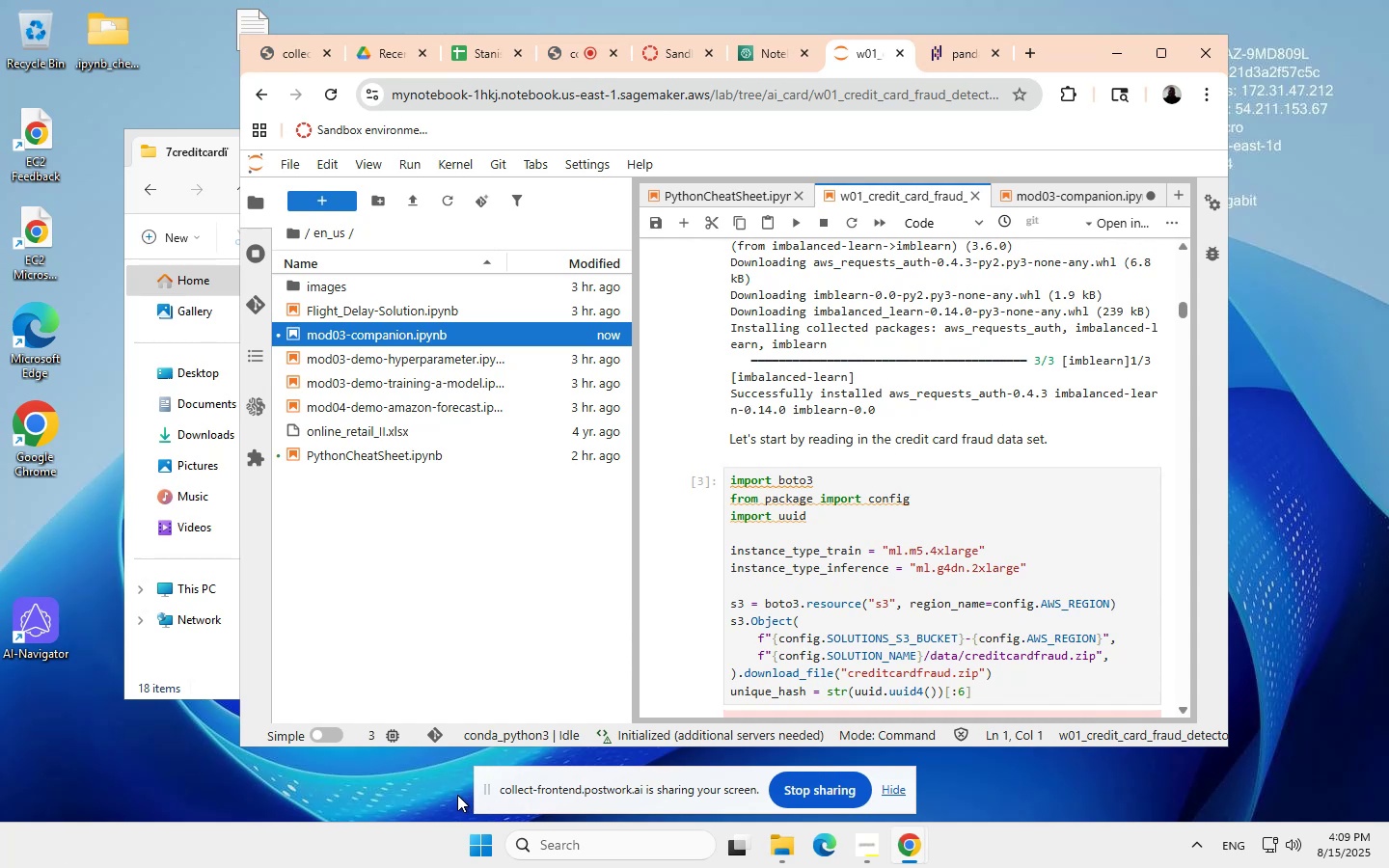 
scroll: coordinate [761, 497], scroll_direction: none, amount: 0.0
 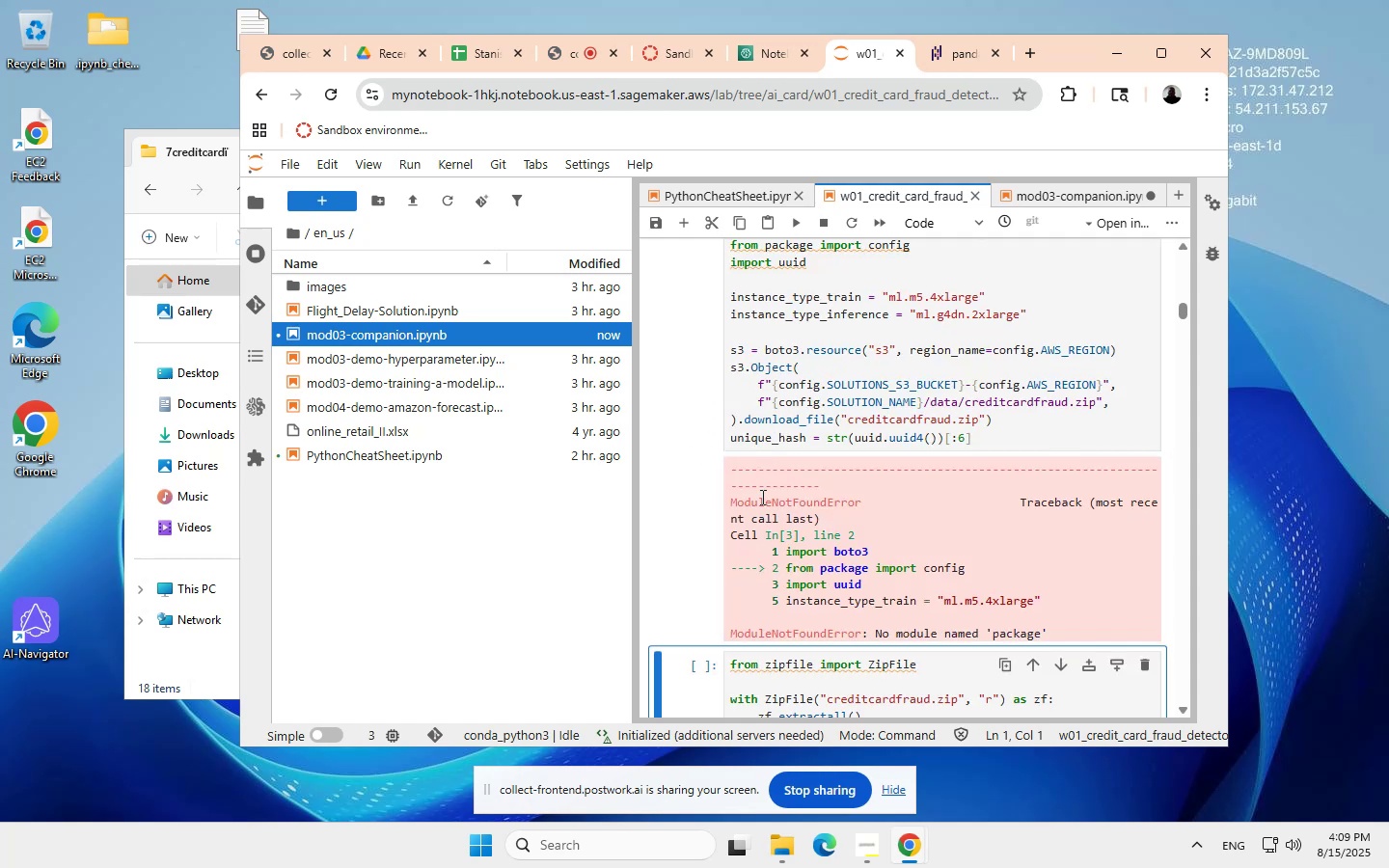 
scroll: coordinate [762, 495], scroll_direction: up, amount: 1.0
 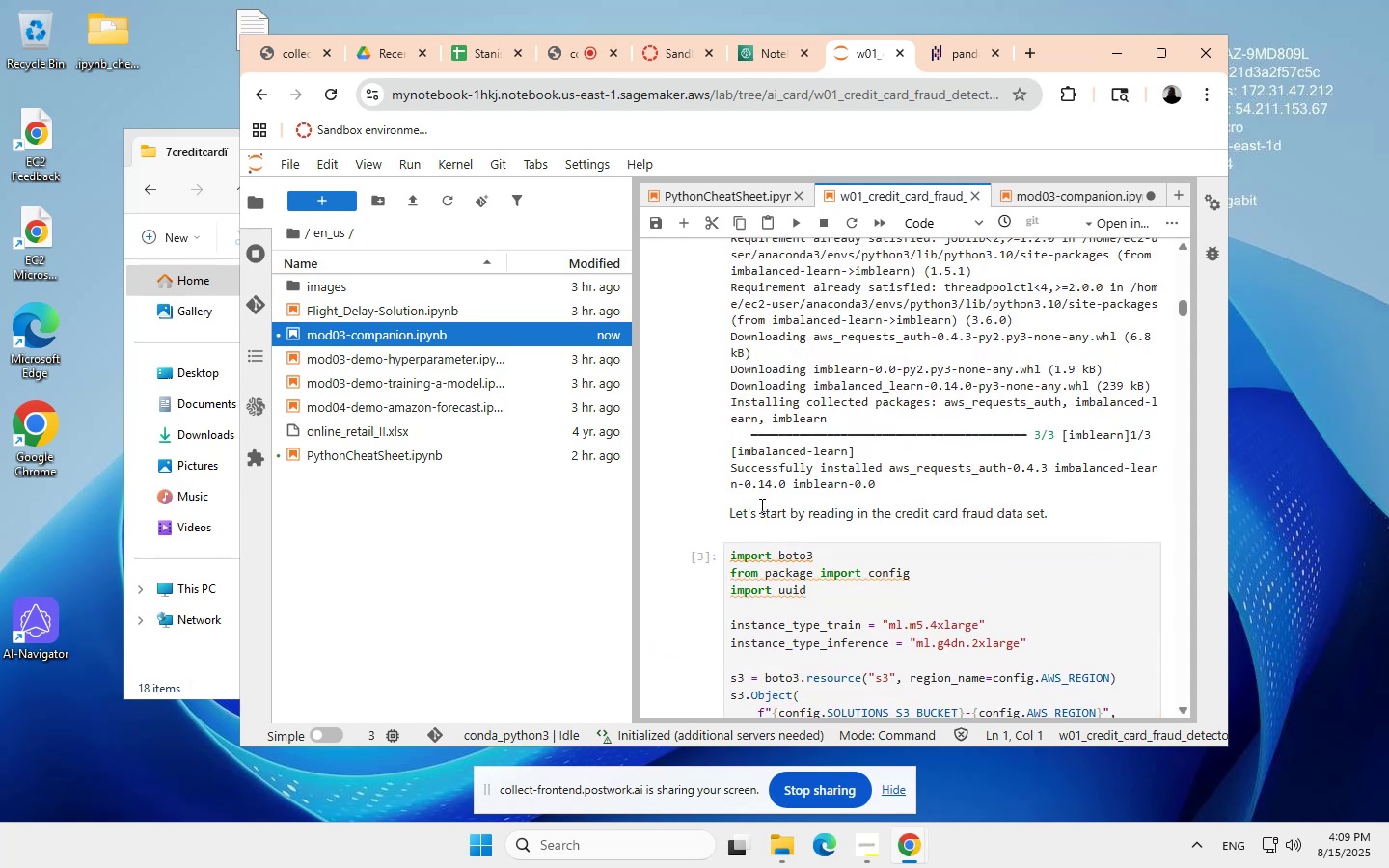 
scroll: coordinate [754, 568], scroll_direction: none, amount: 0.0
 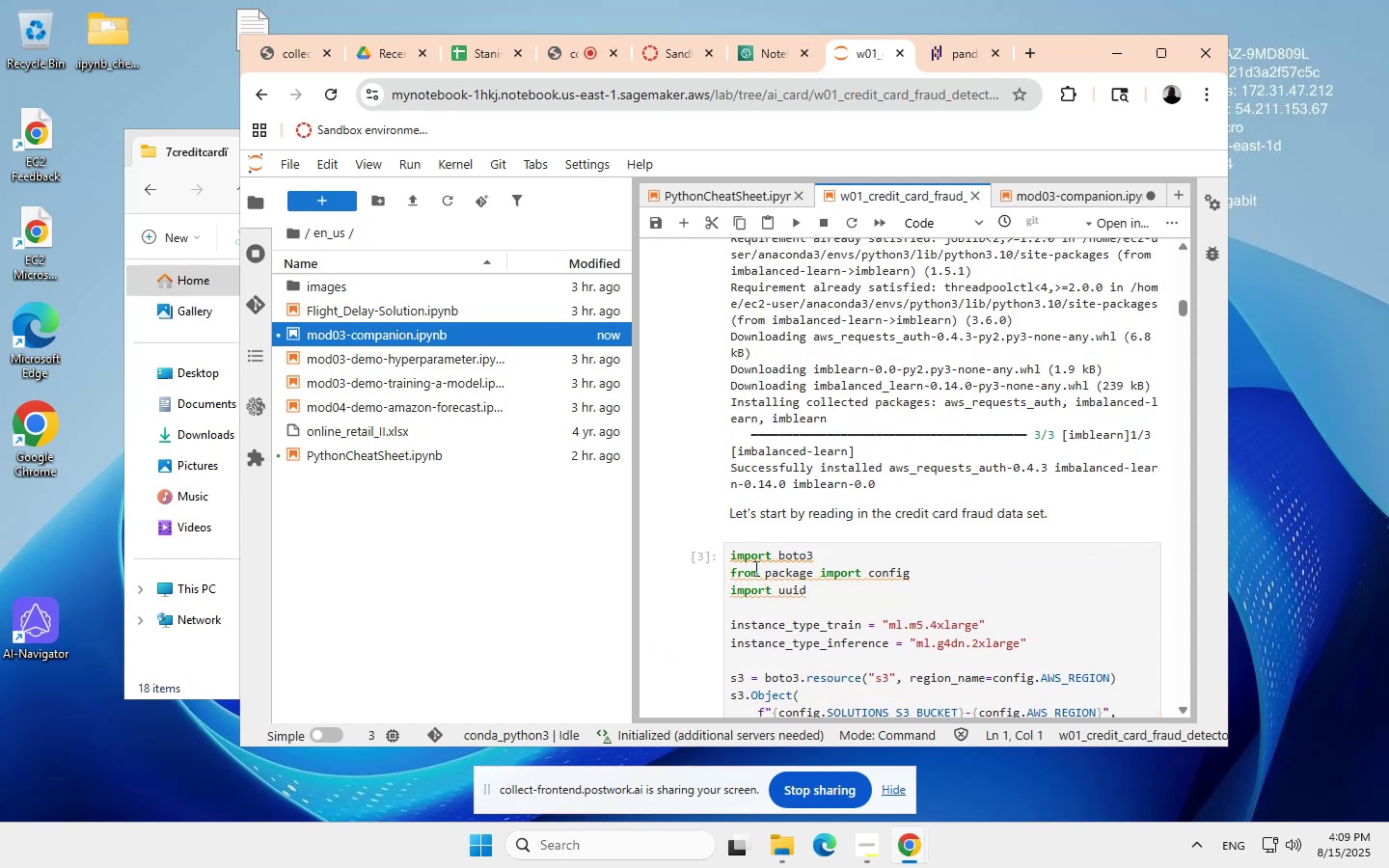 
left_click([754, 568])
 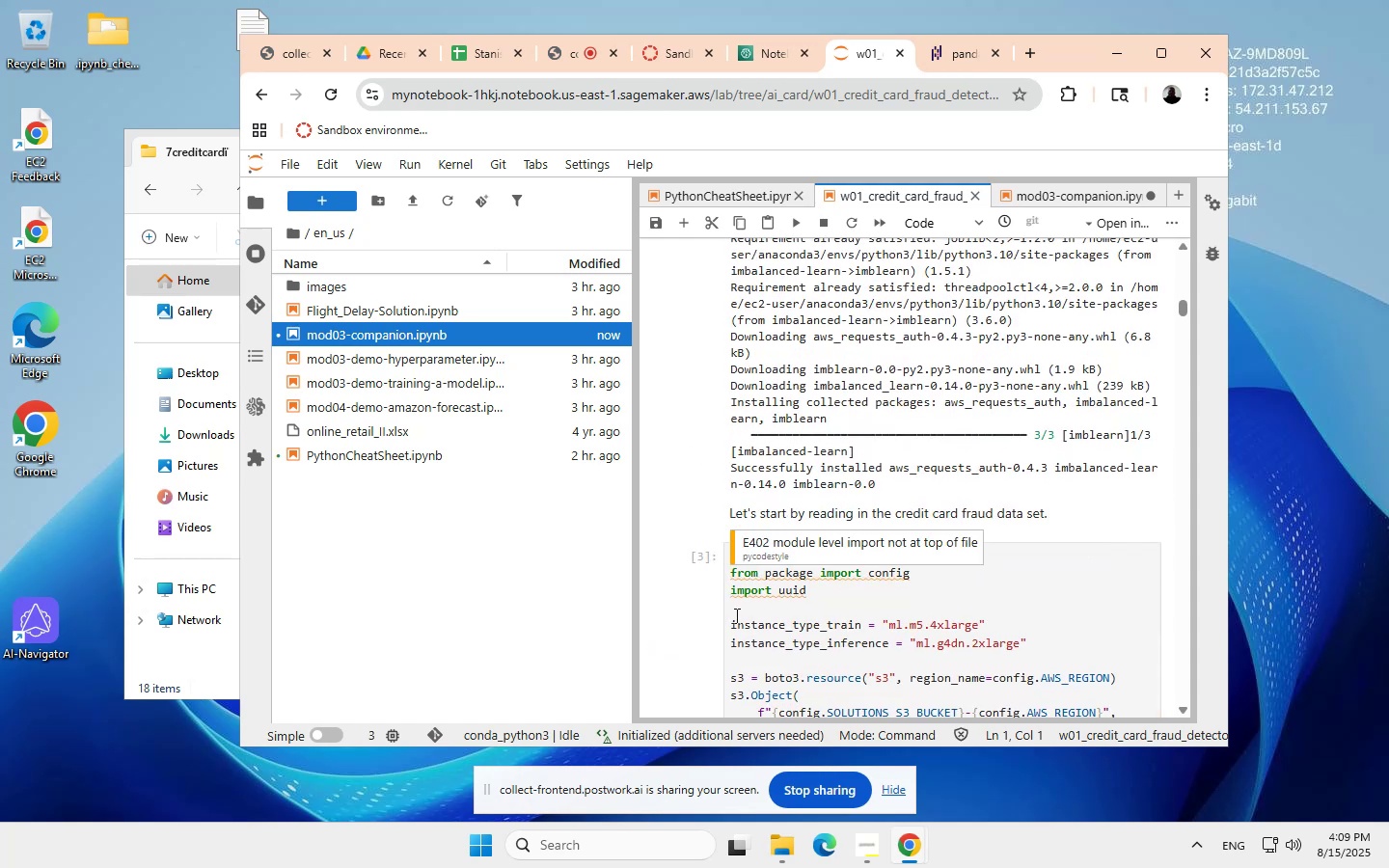 
left_click([704, 612])
 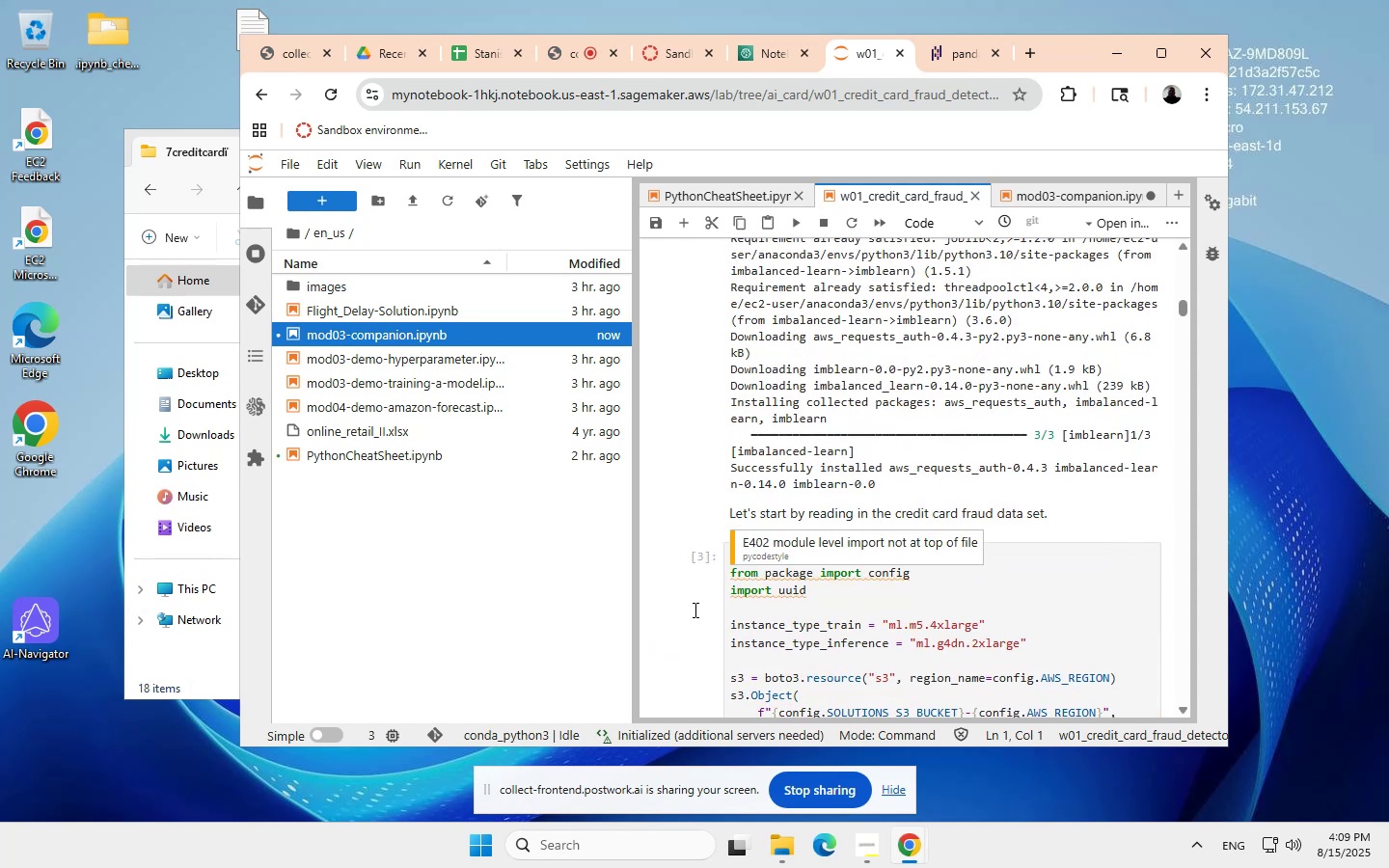 
left_click([699, 608])
 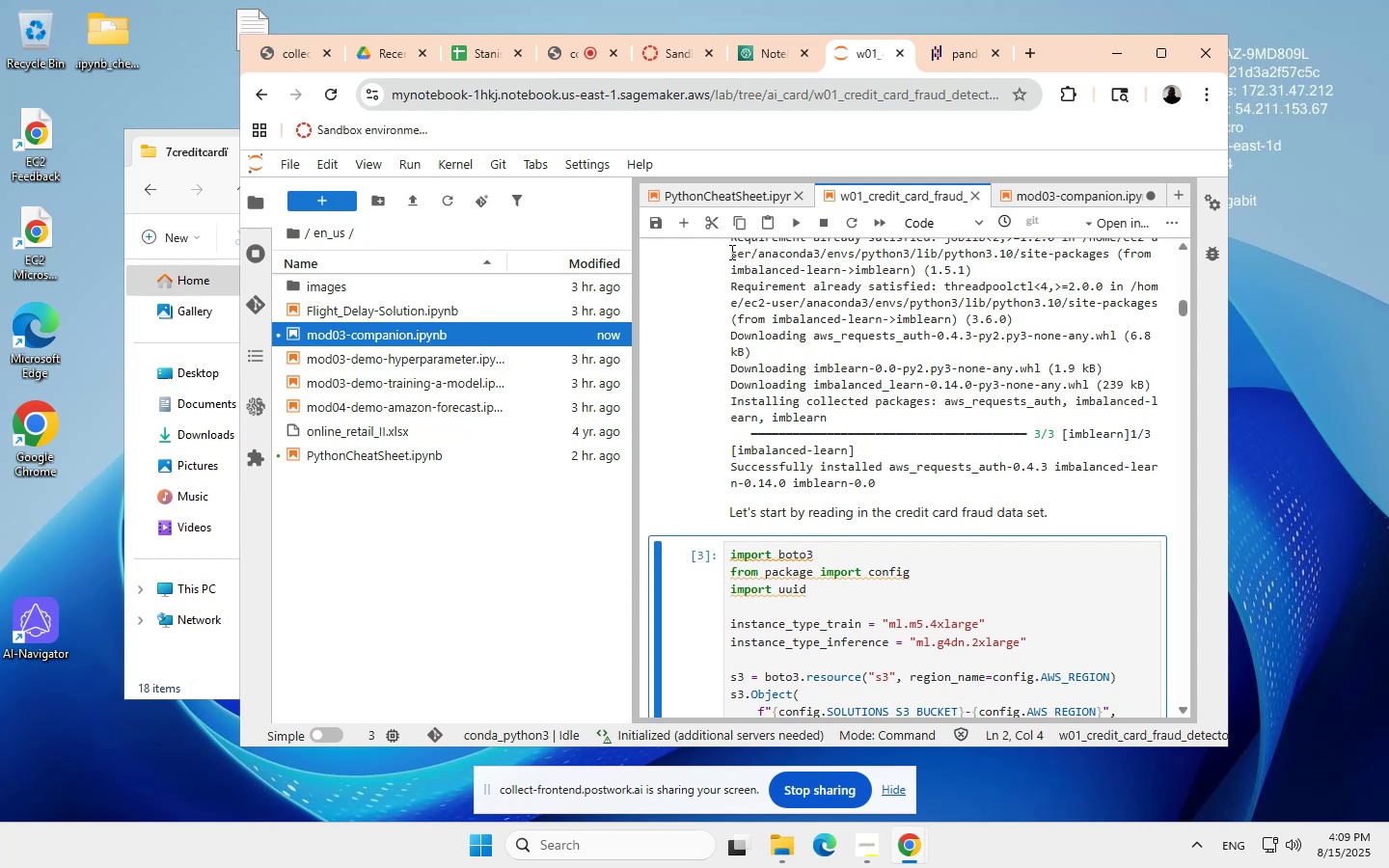 
left_click([684, 220])
 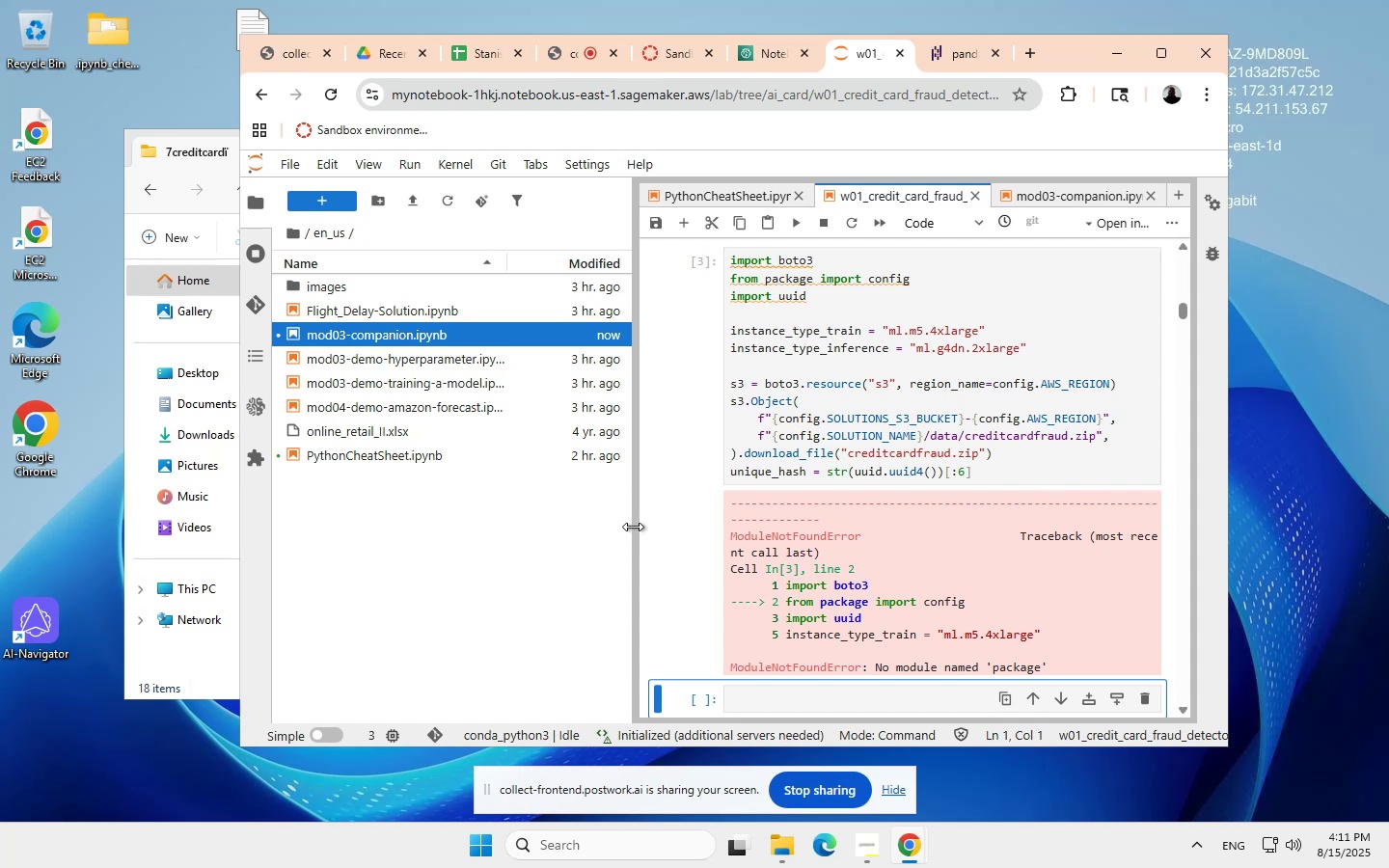 
wait(83.83)
 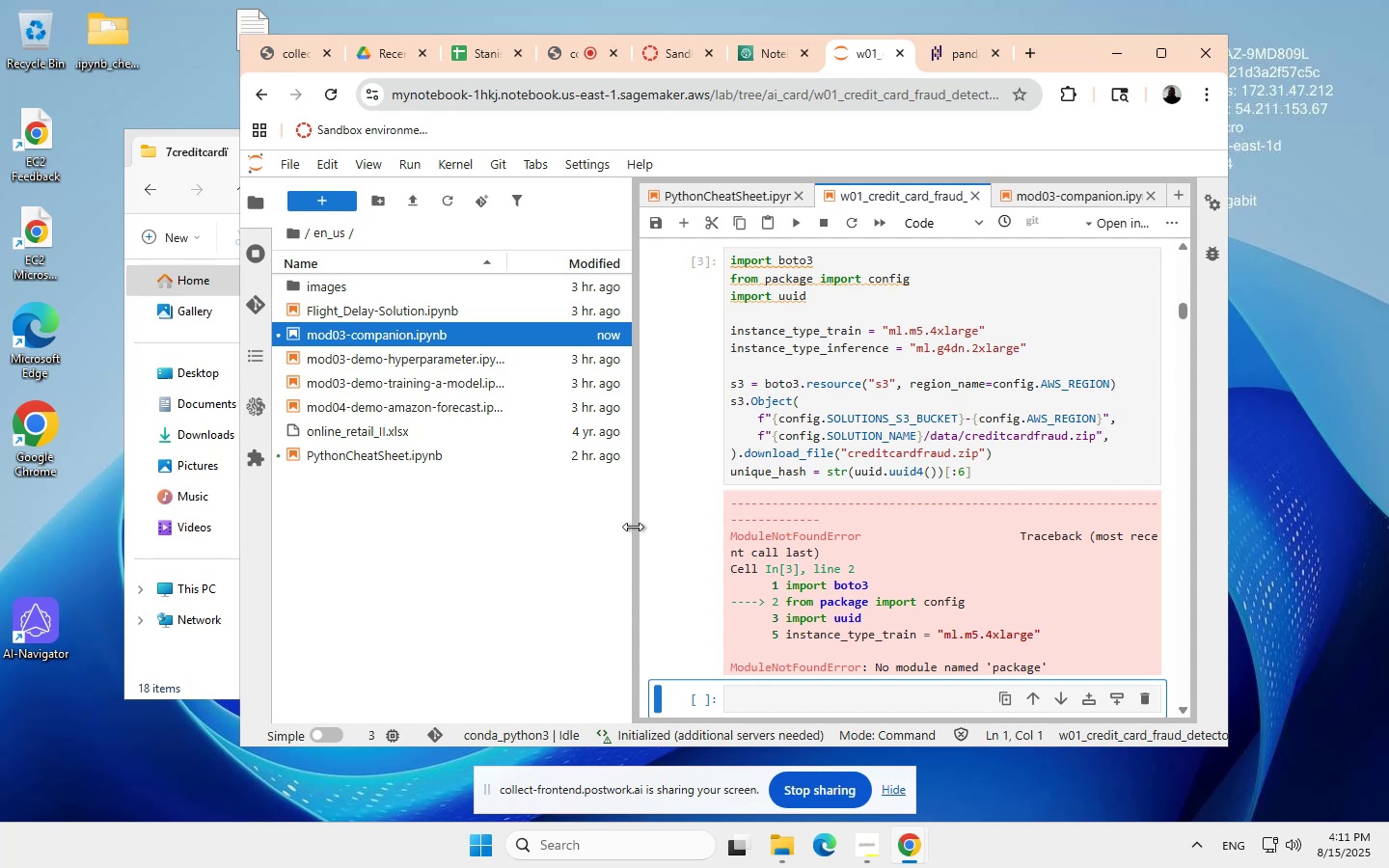 
left_click_drag(start_coordinate=[831, 258], to_coordinate=[726, 256])
 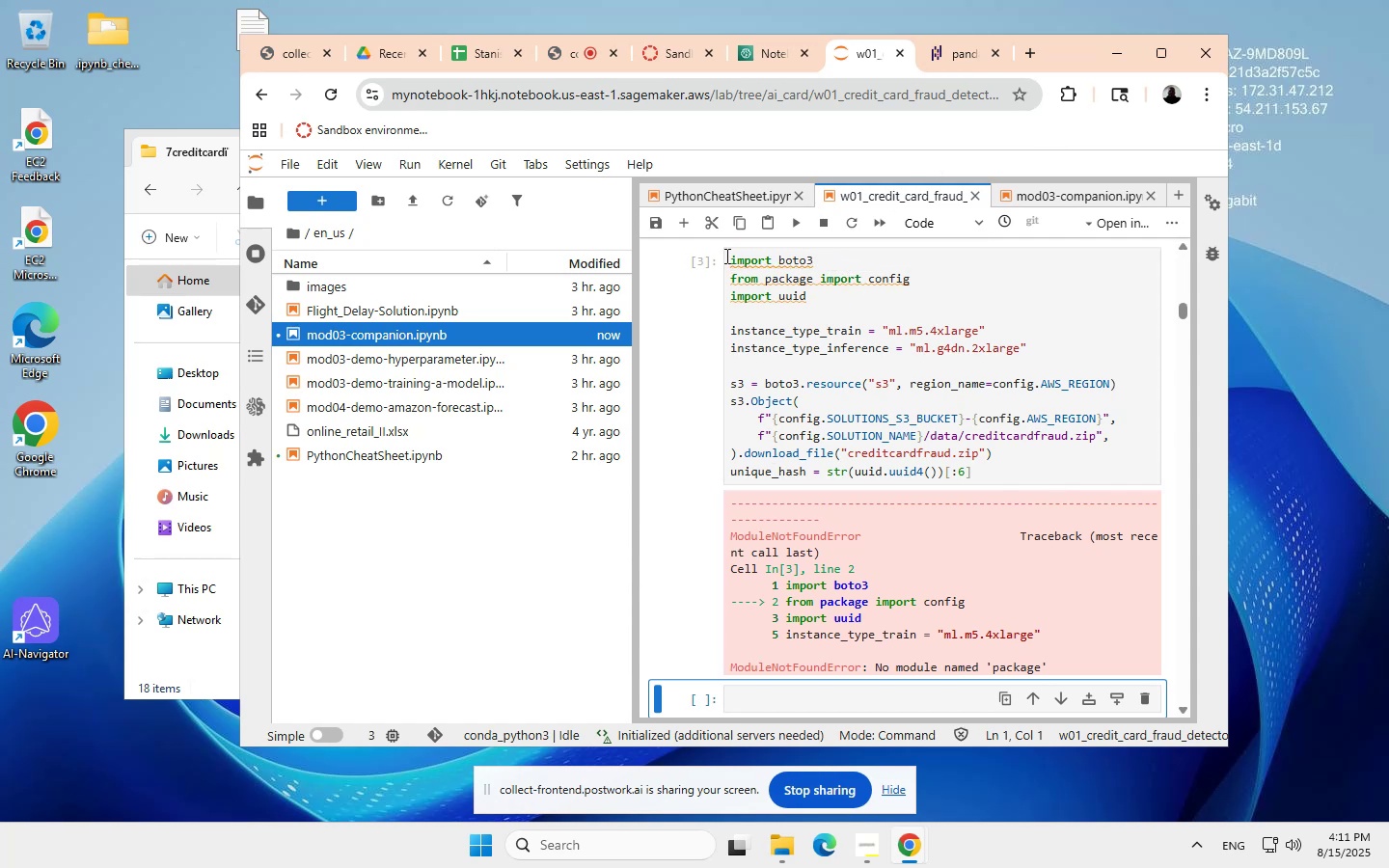 
left_click_drag(start_coordinate=[730, 256], to_coordinate=[805, 259])
 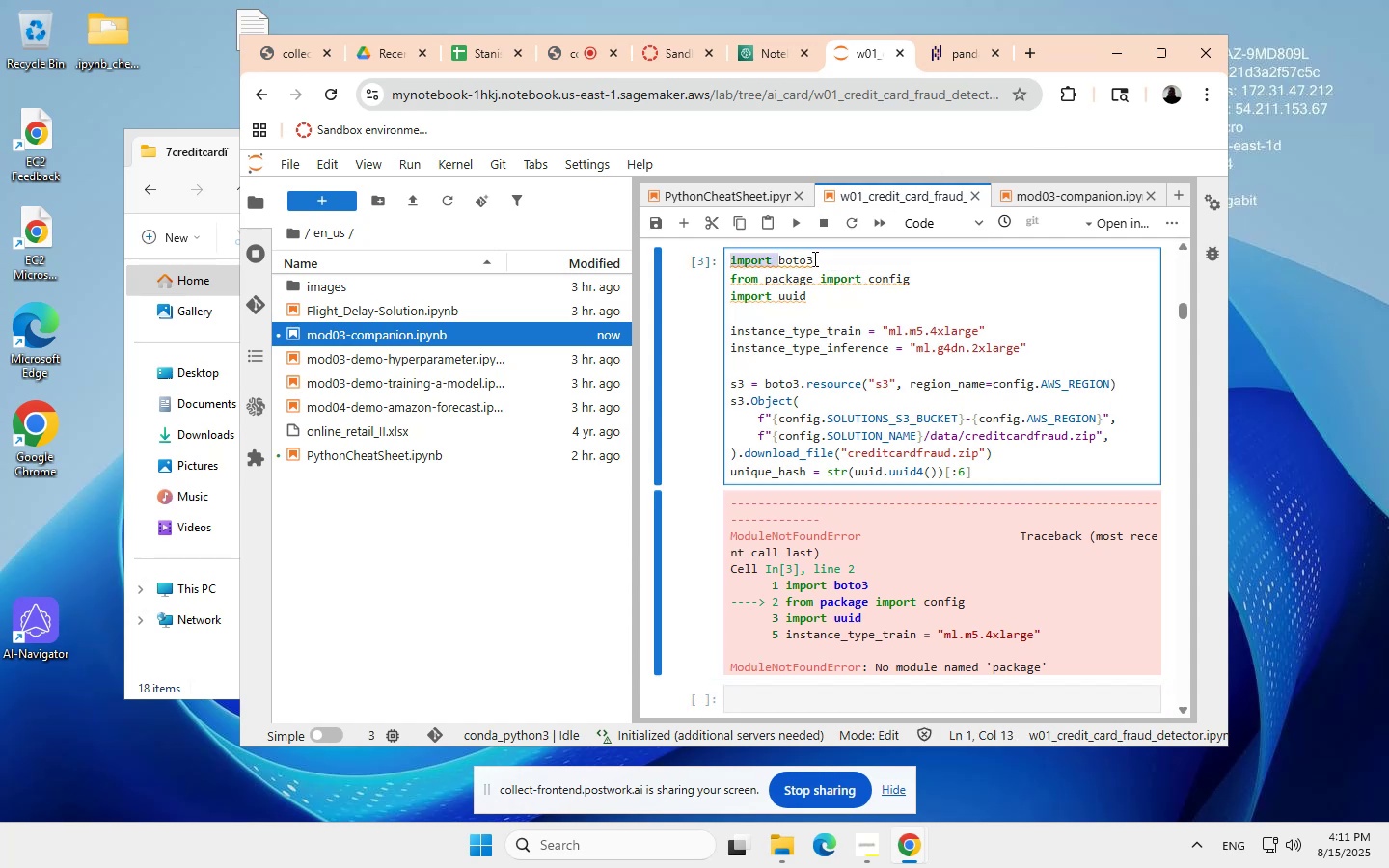 
left_click([813, 258])
 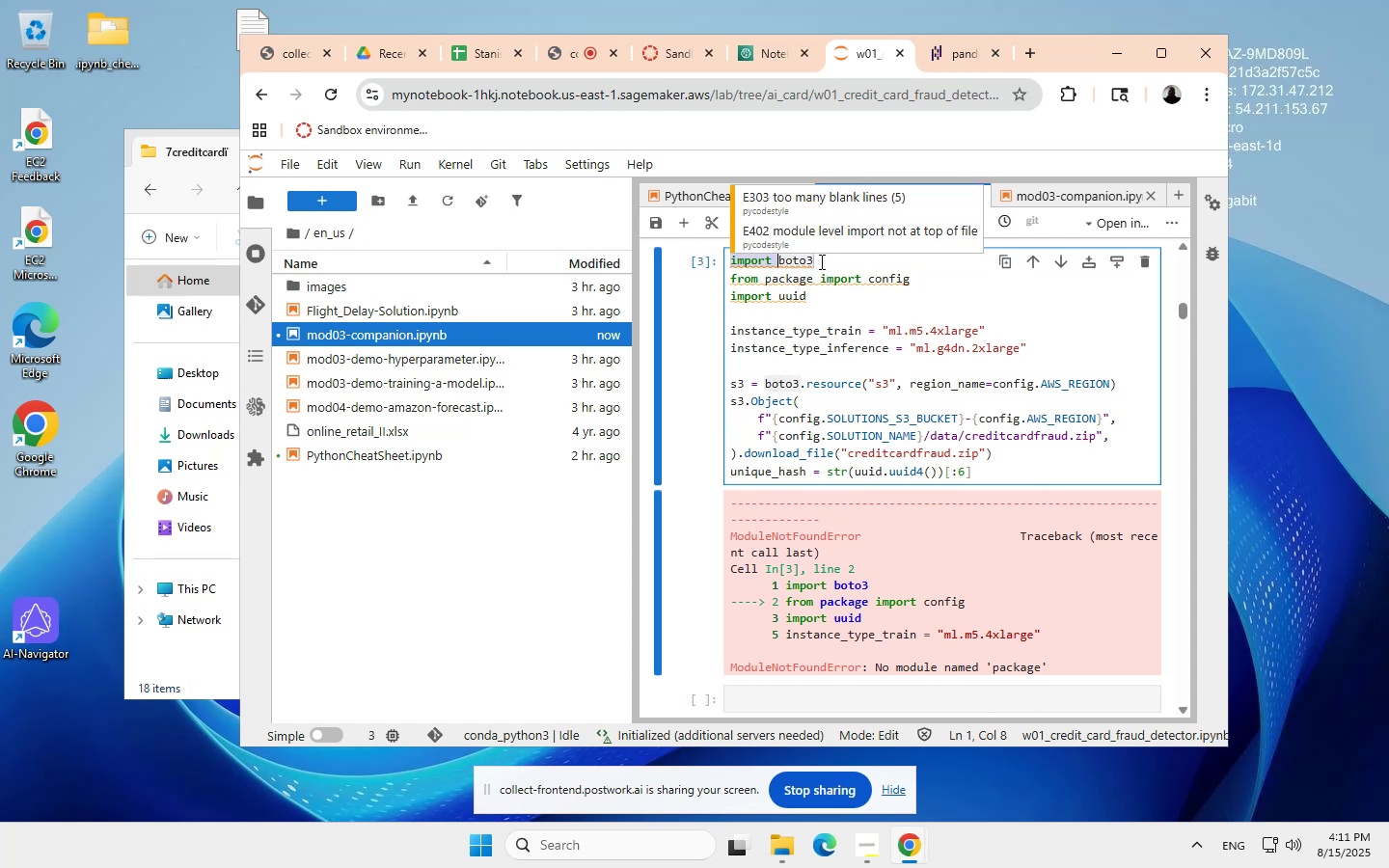 
key(Control+ControlLeft)
 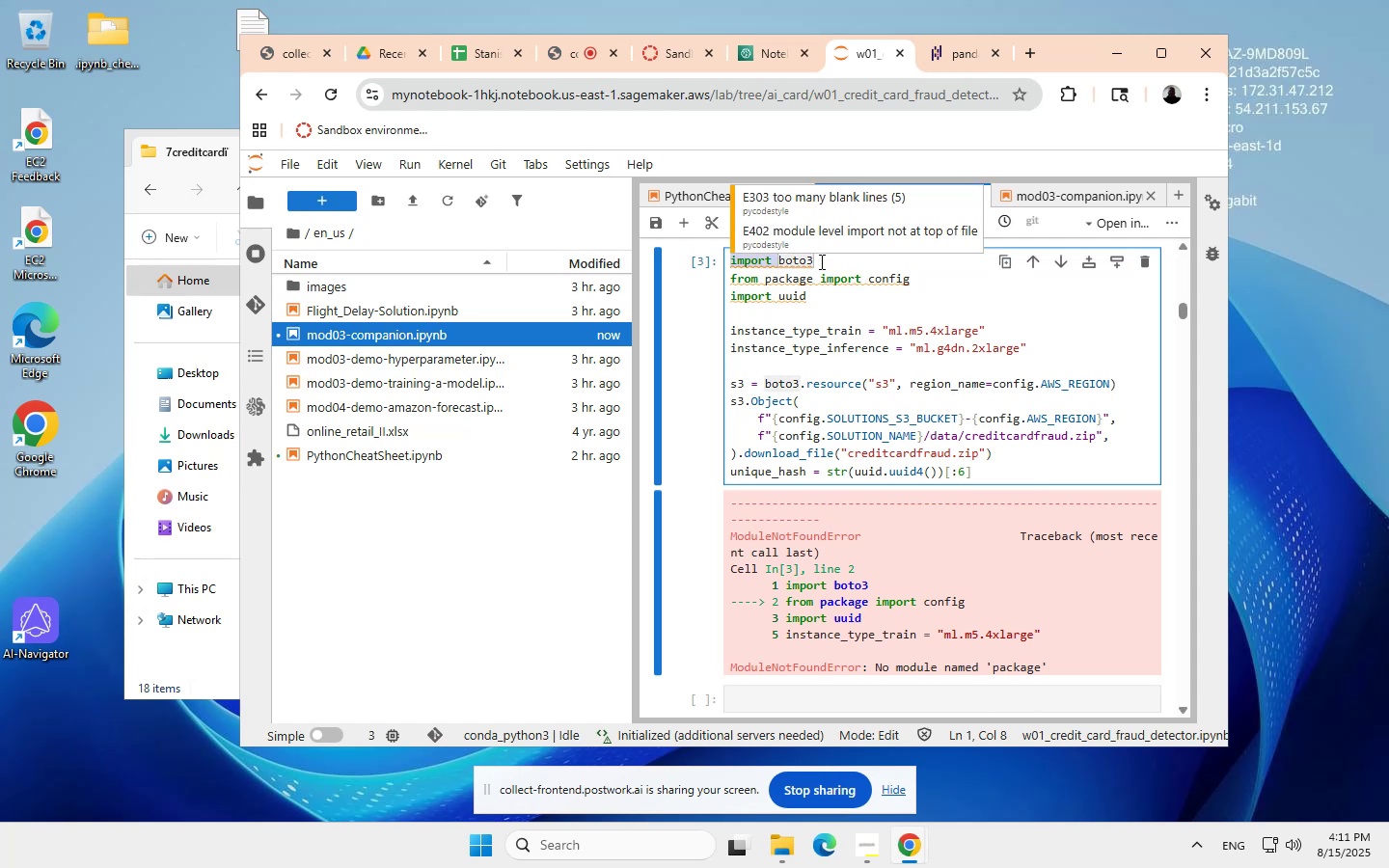 
key(Control+C)
 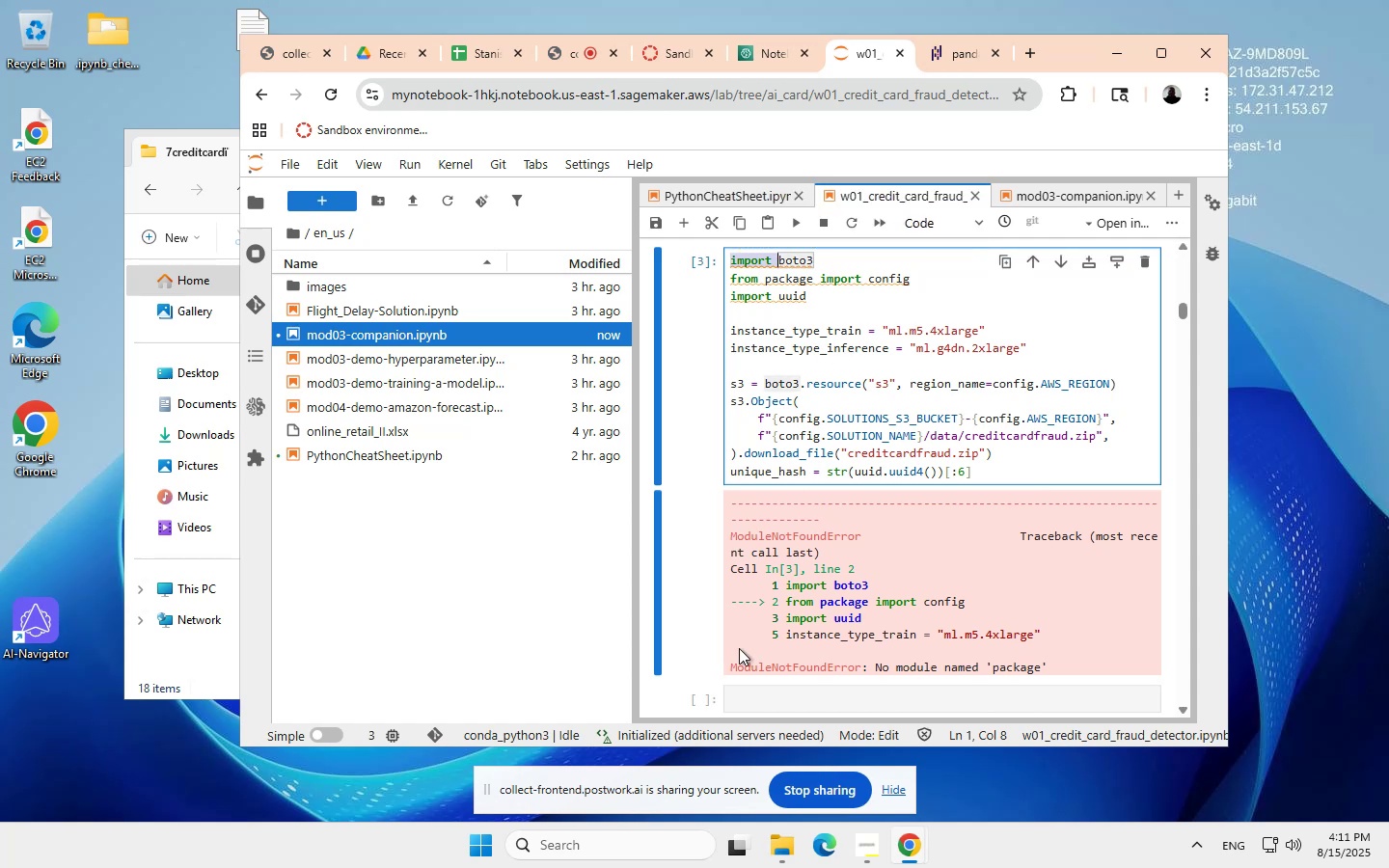 
left_click([736, 695])
 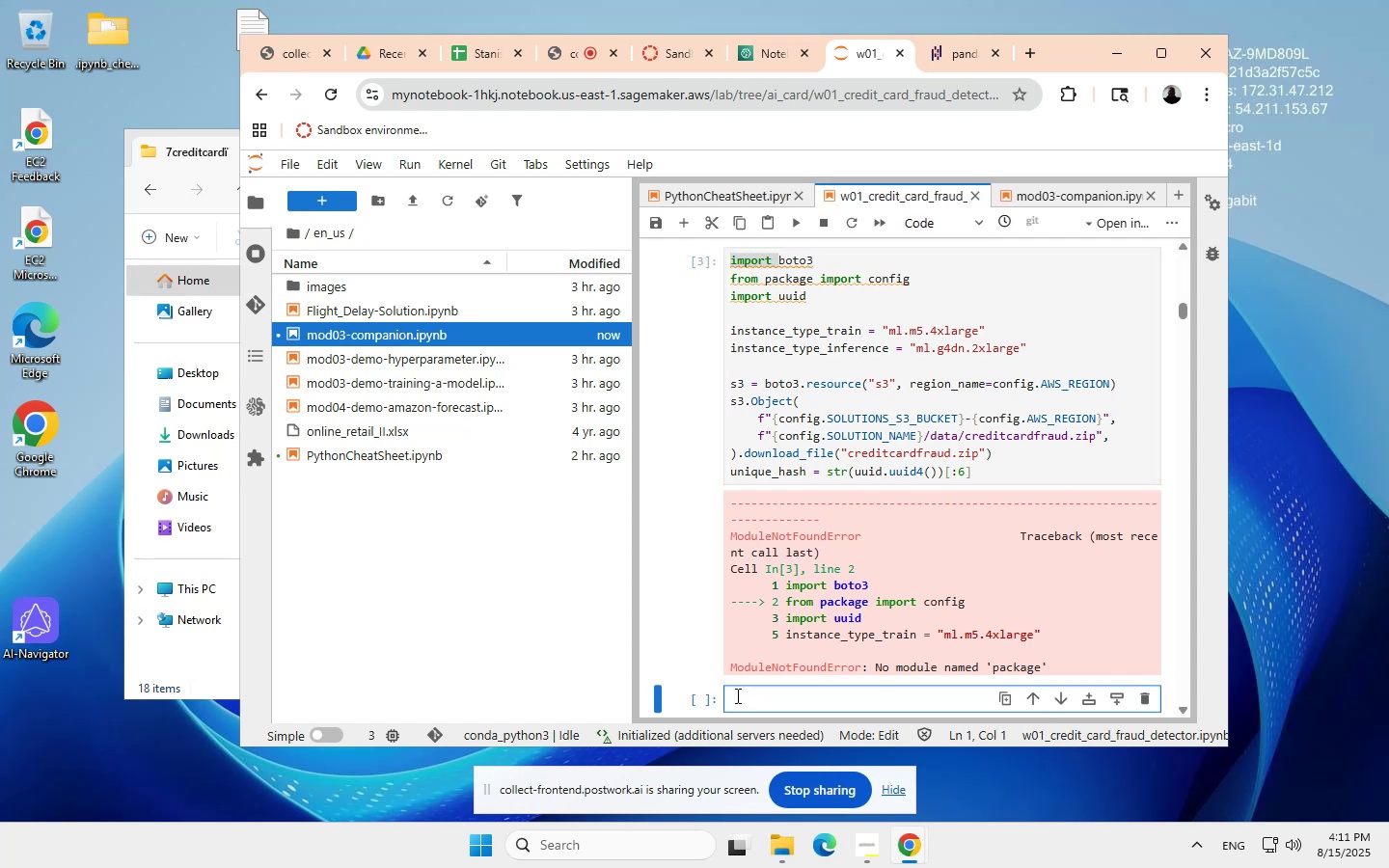 
key(Control+ControlLeft)
 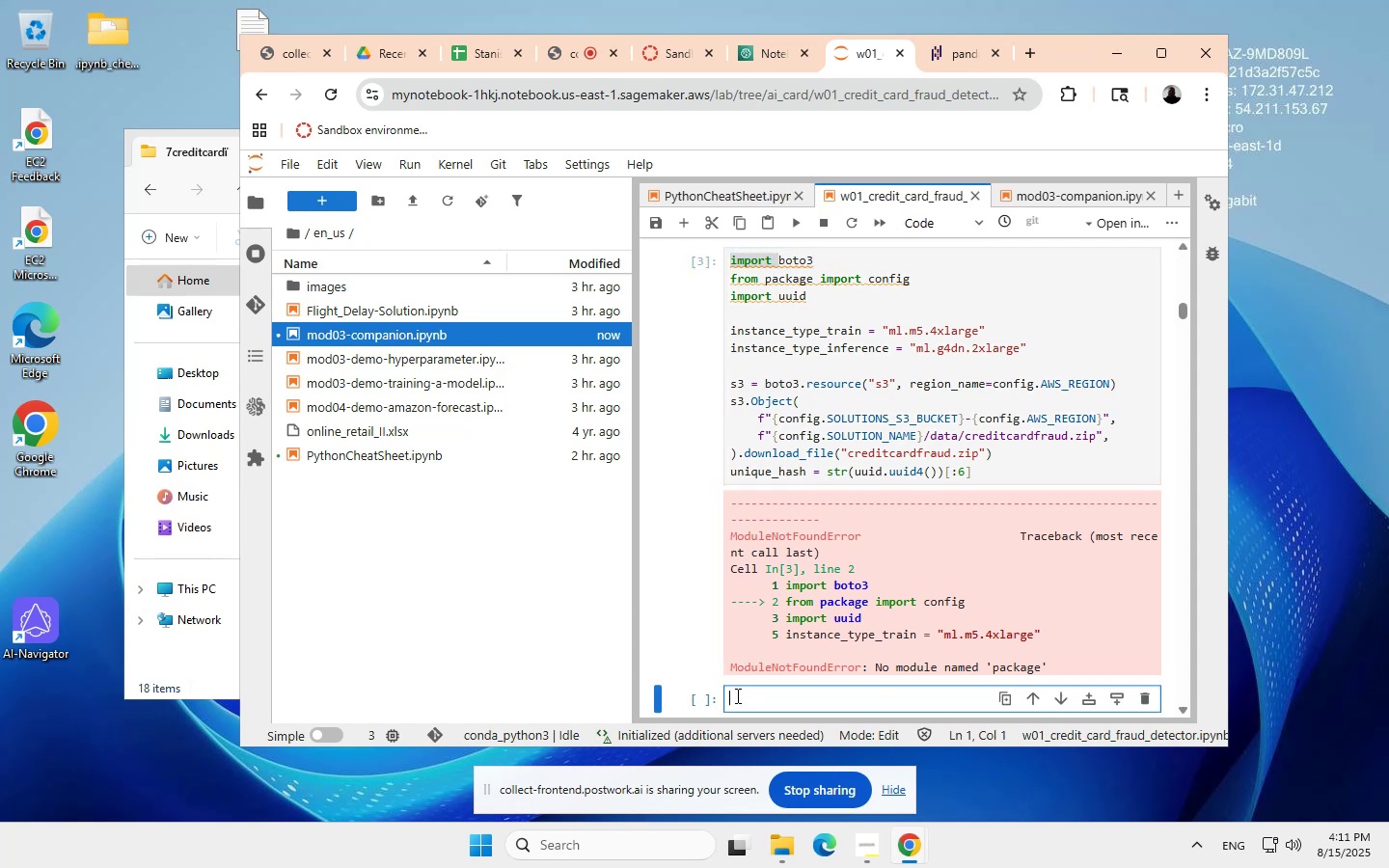 
key(Control+V)
 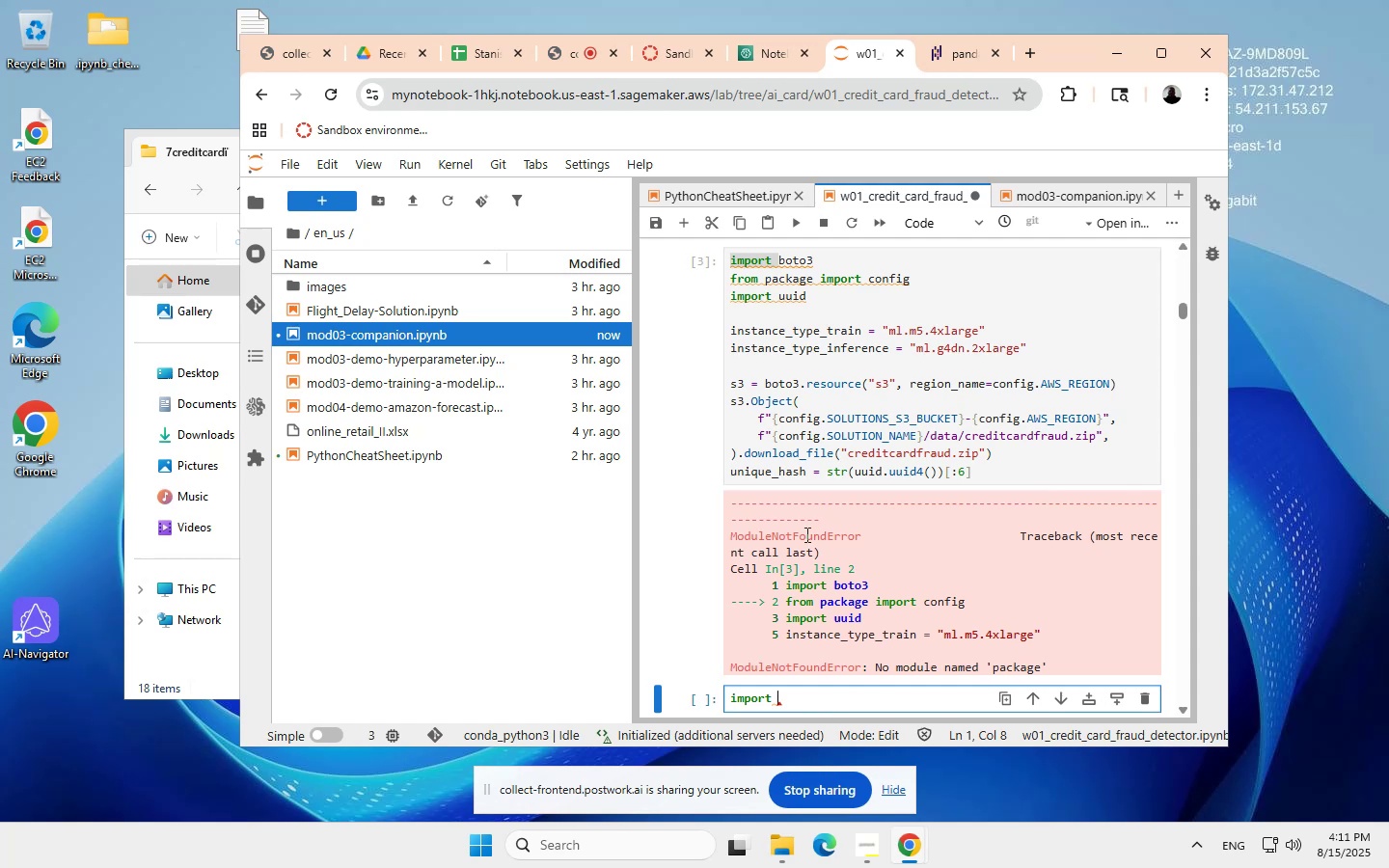 
wait(5.95)
 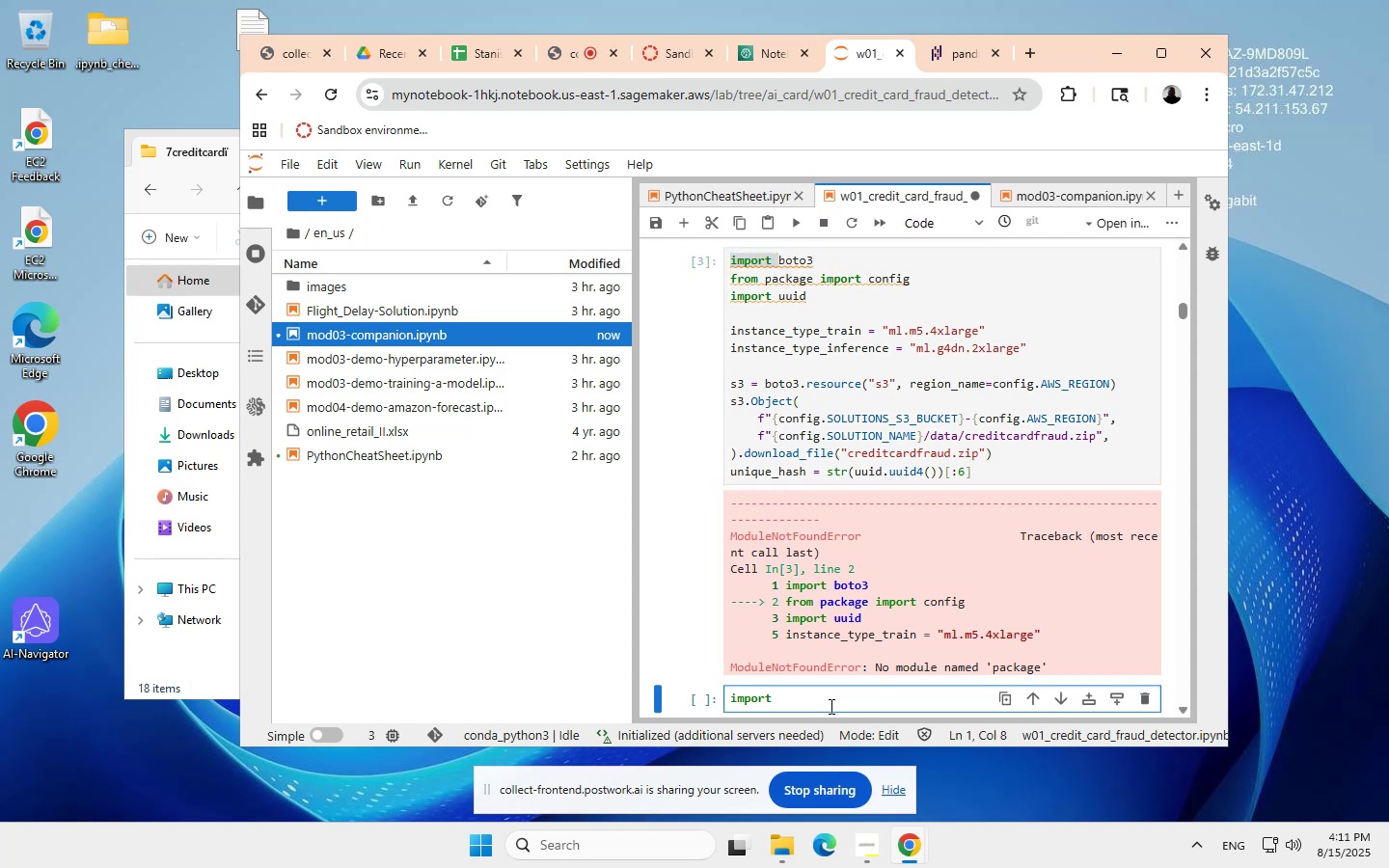 
left_click([816, 255])
 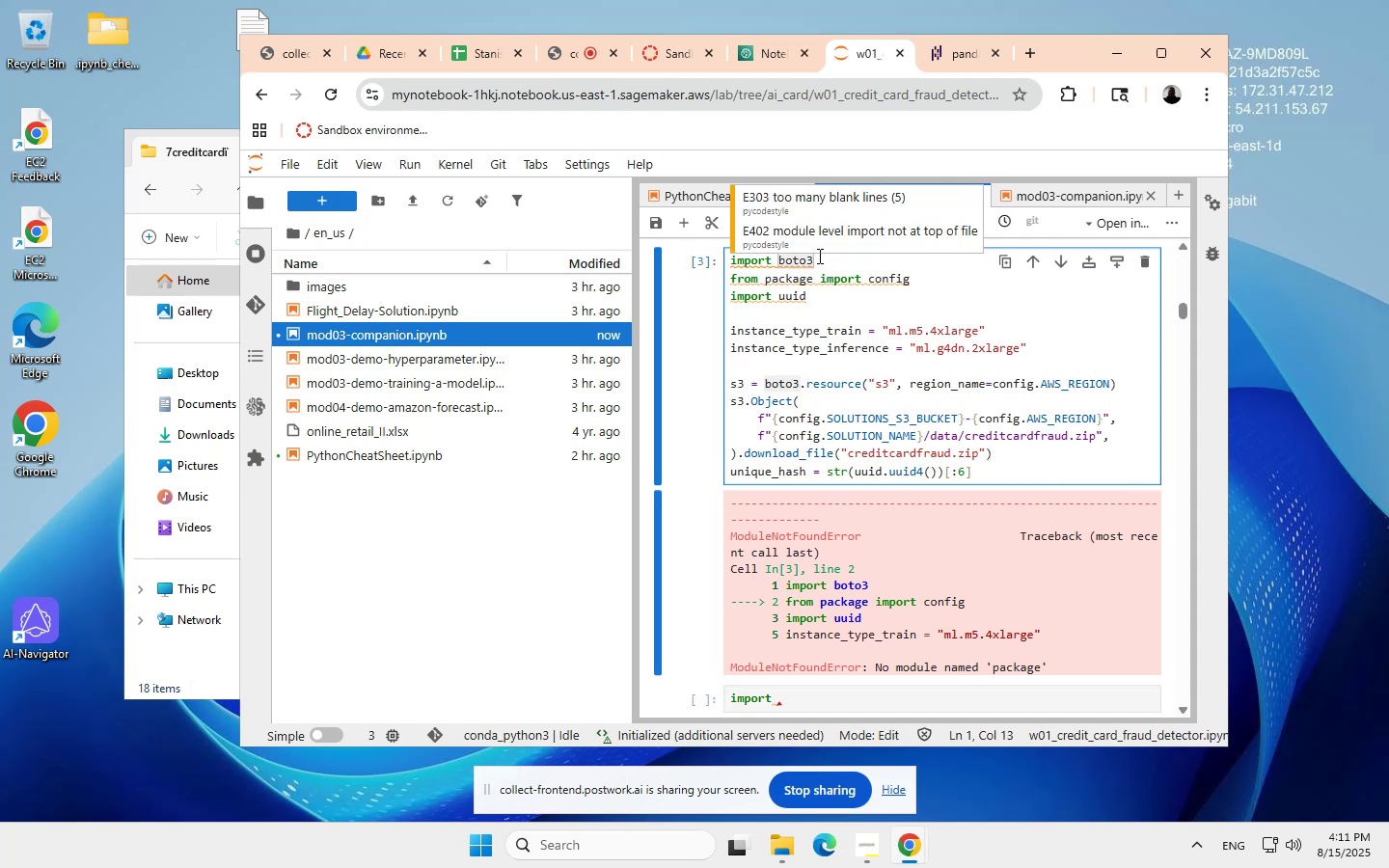 
left_click([821, 257])
 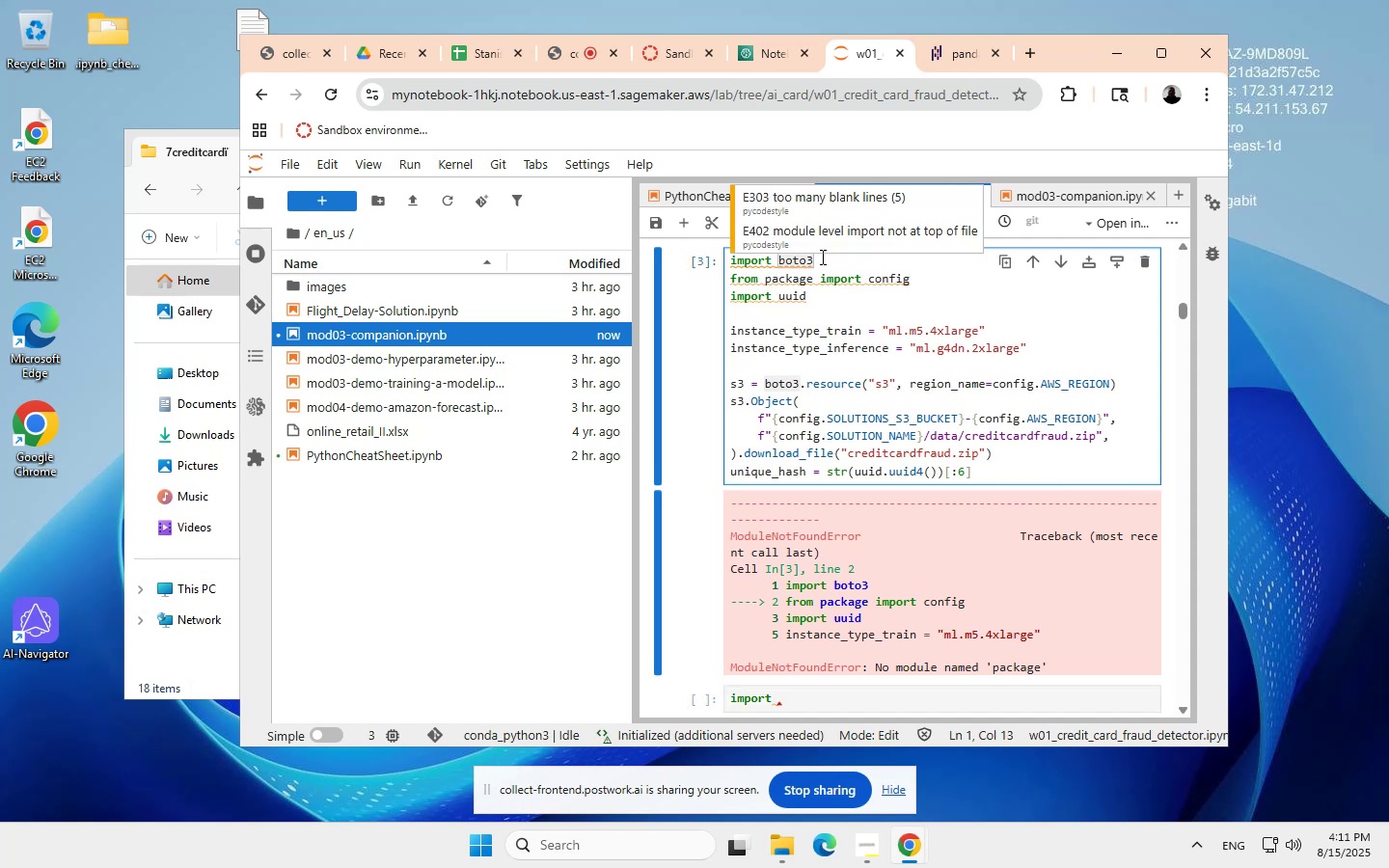 
left_click_drag(start_coordinate=[821, 257], to_coordinate=[721, 254])
 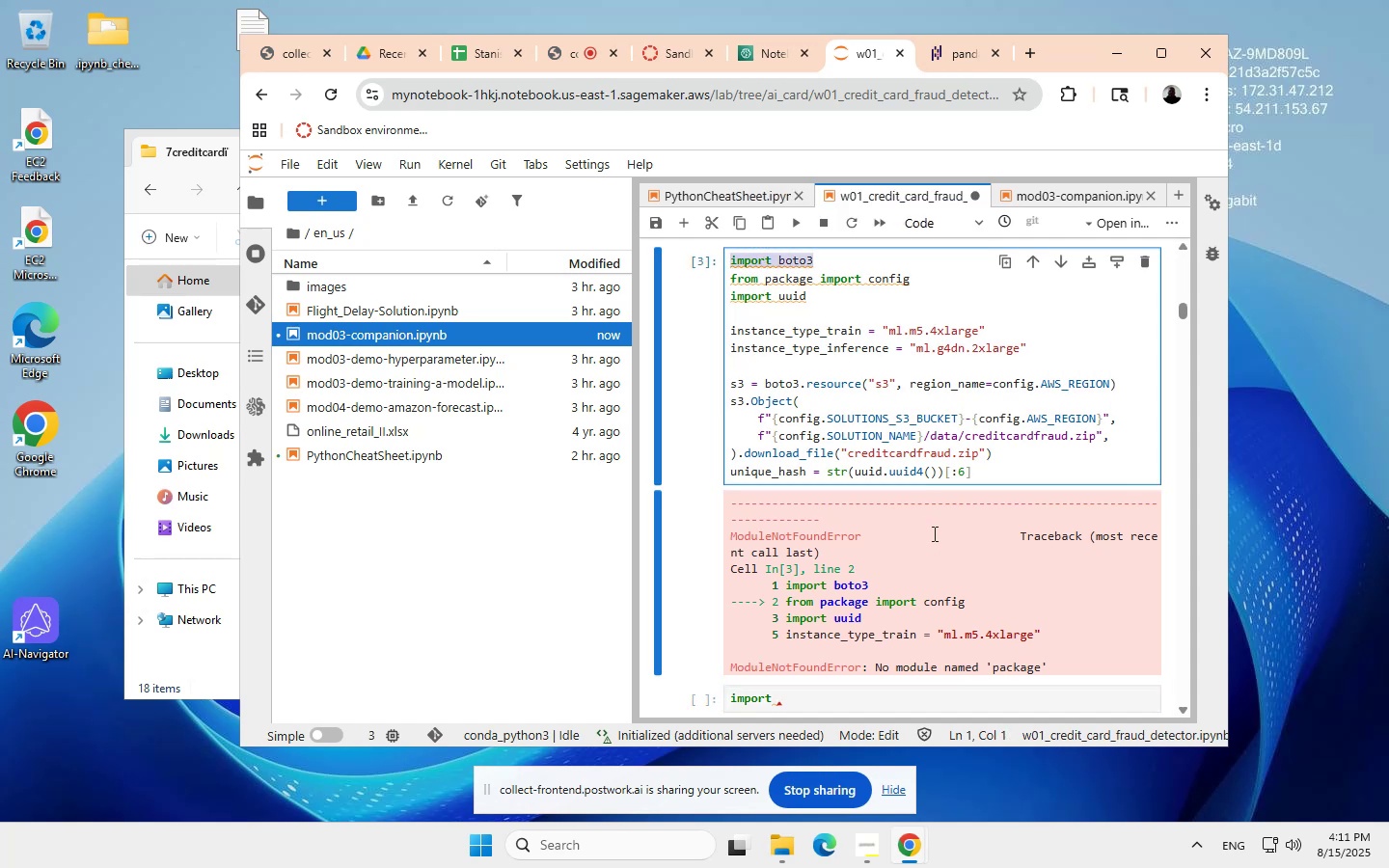 
key(Control+ControlLeft)
 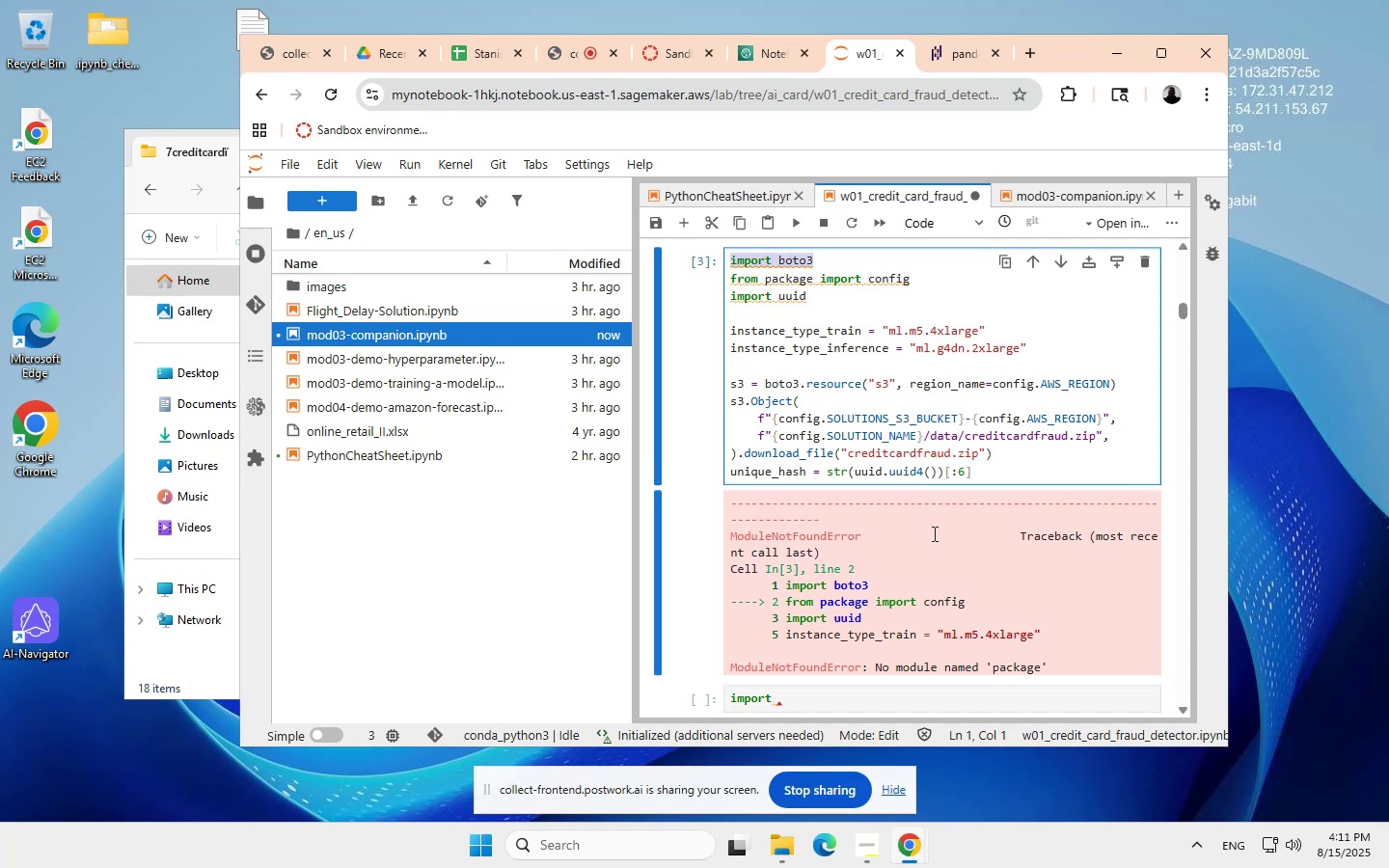 
left_click_drag(start_coordinate=[791, 696], to_coordinate=[725, 695])
 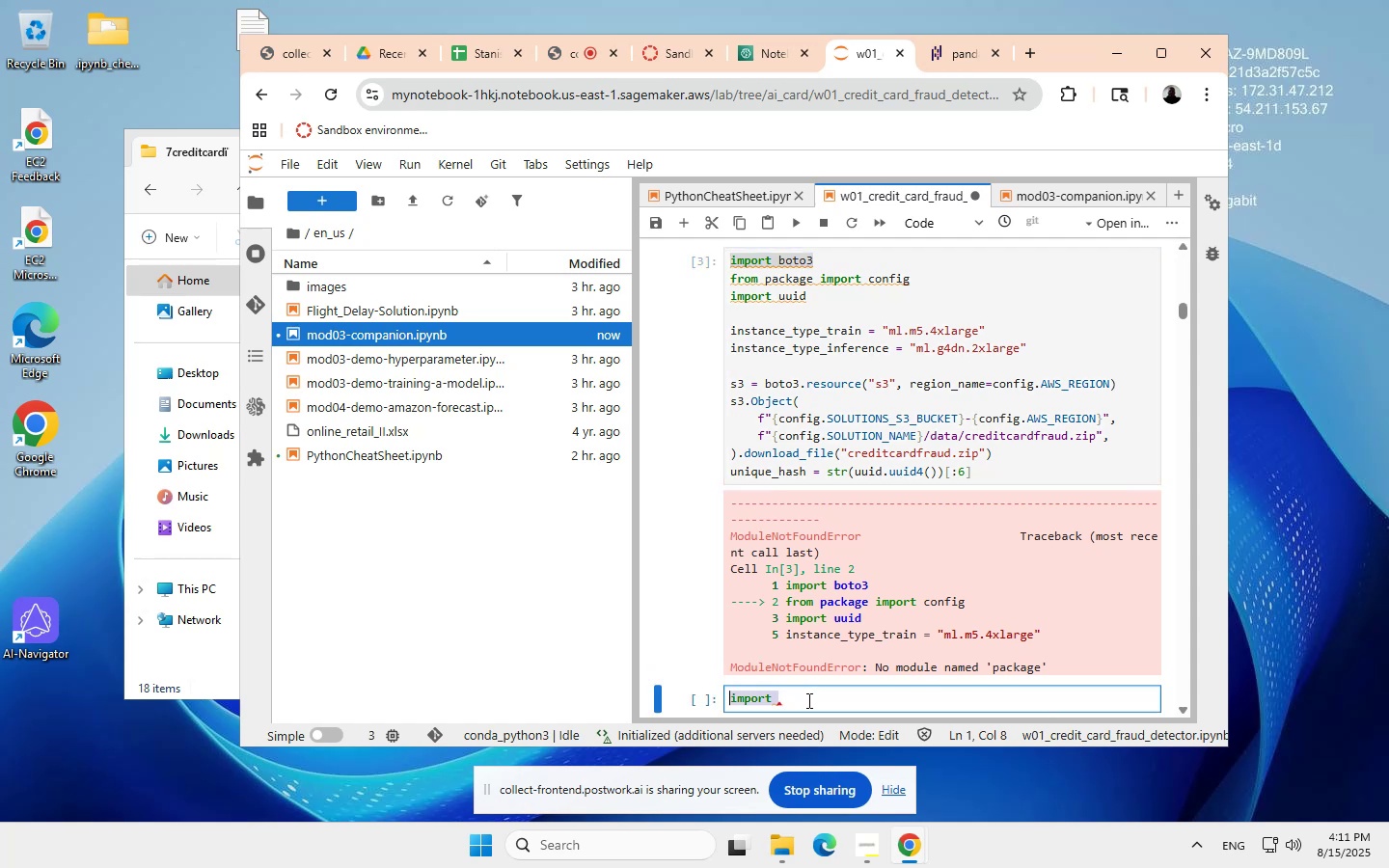 
key(Control+ControlLeft)
 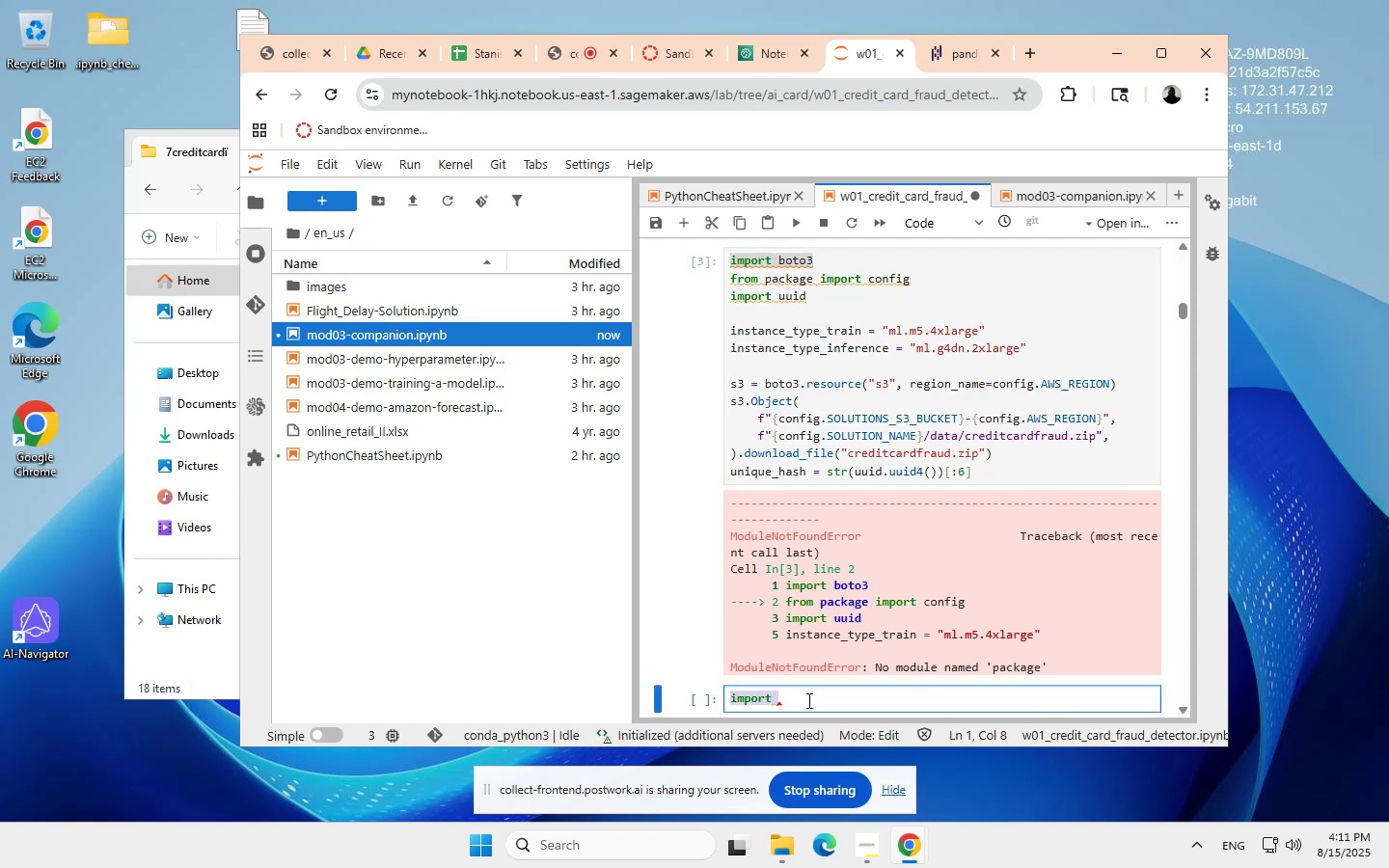 
key(Control+V)
 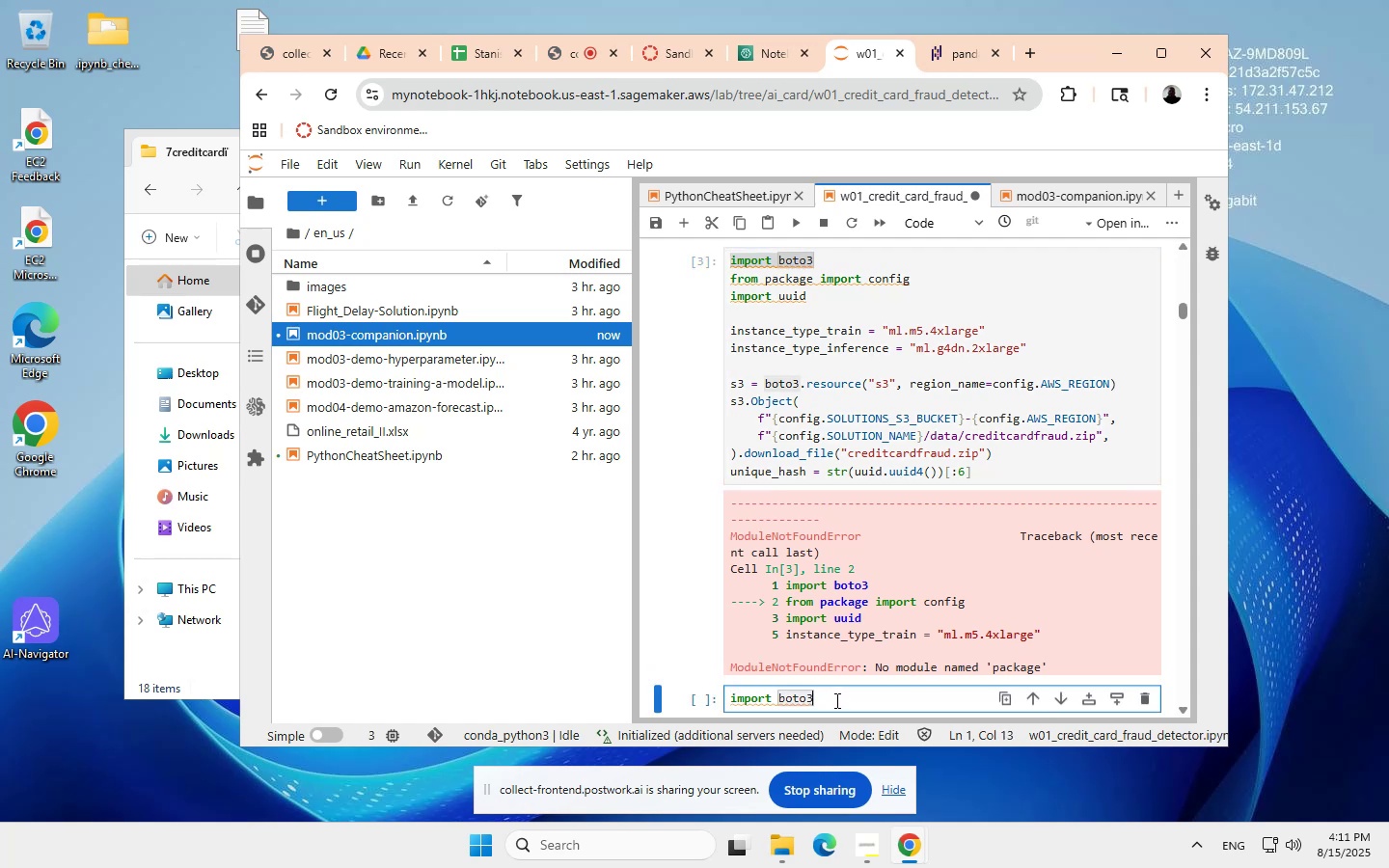 
wait(5.78)
 